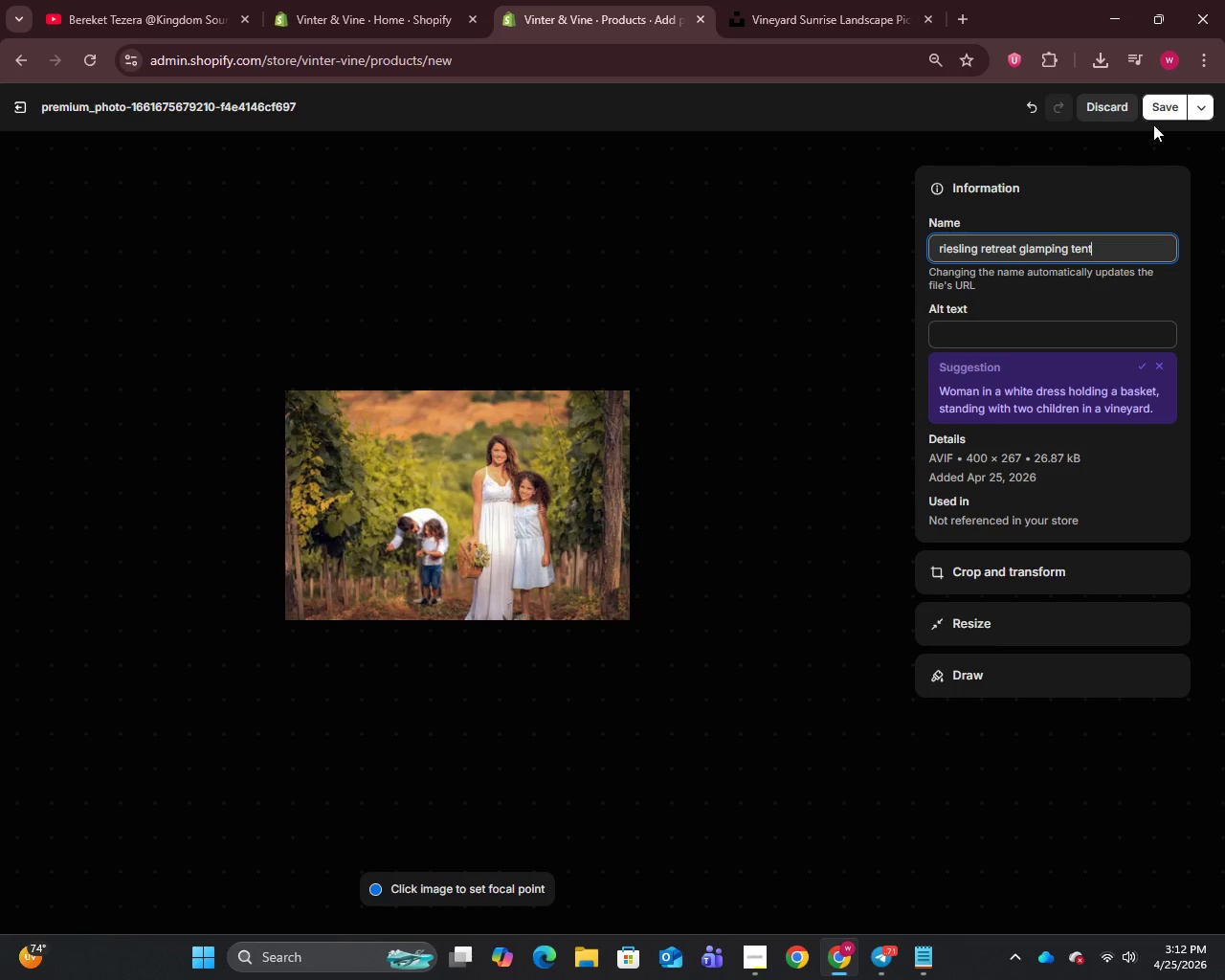 
left_click([1162, 100])
 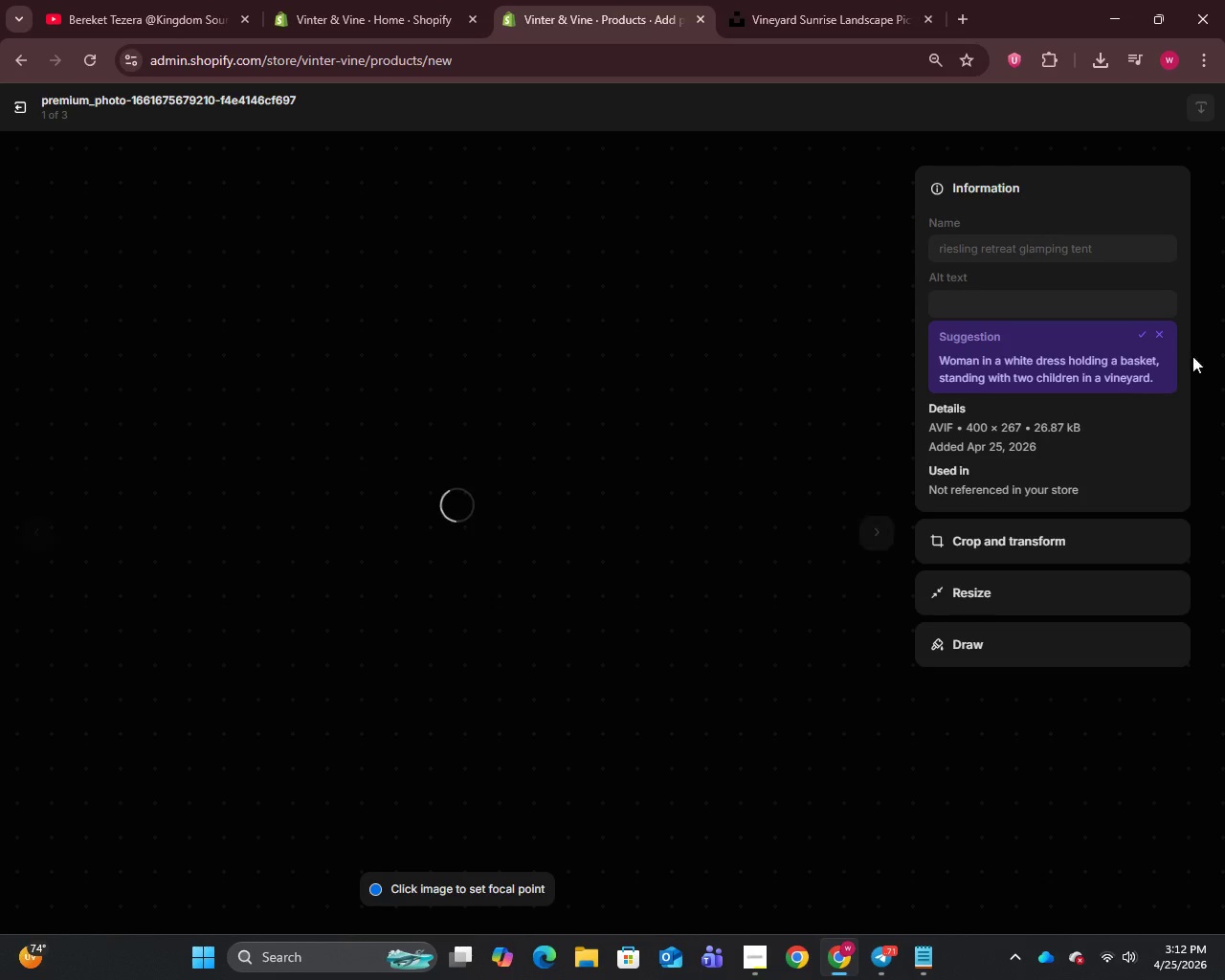 
left_click([1012, 301])
 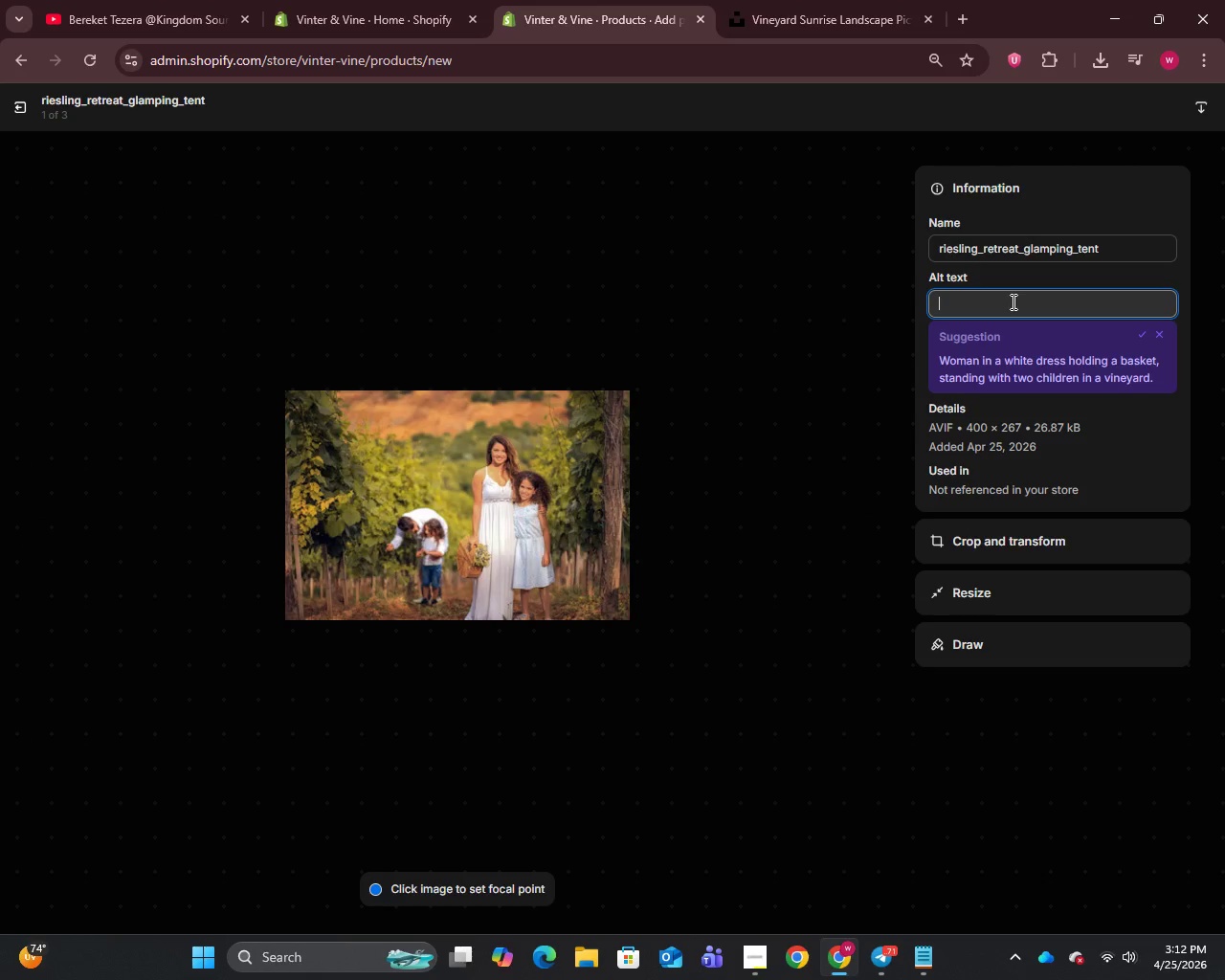 
type(The Riesling Re)
 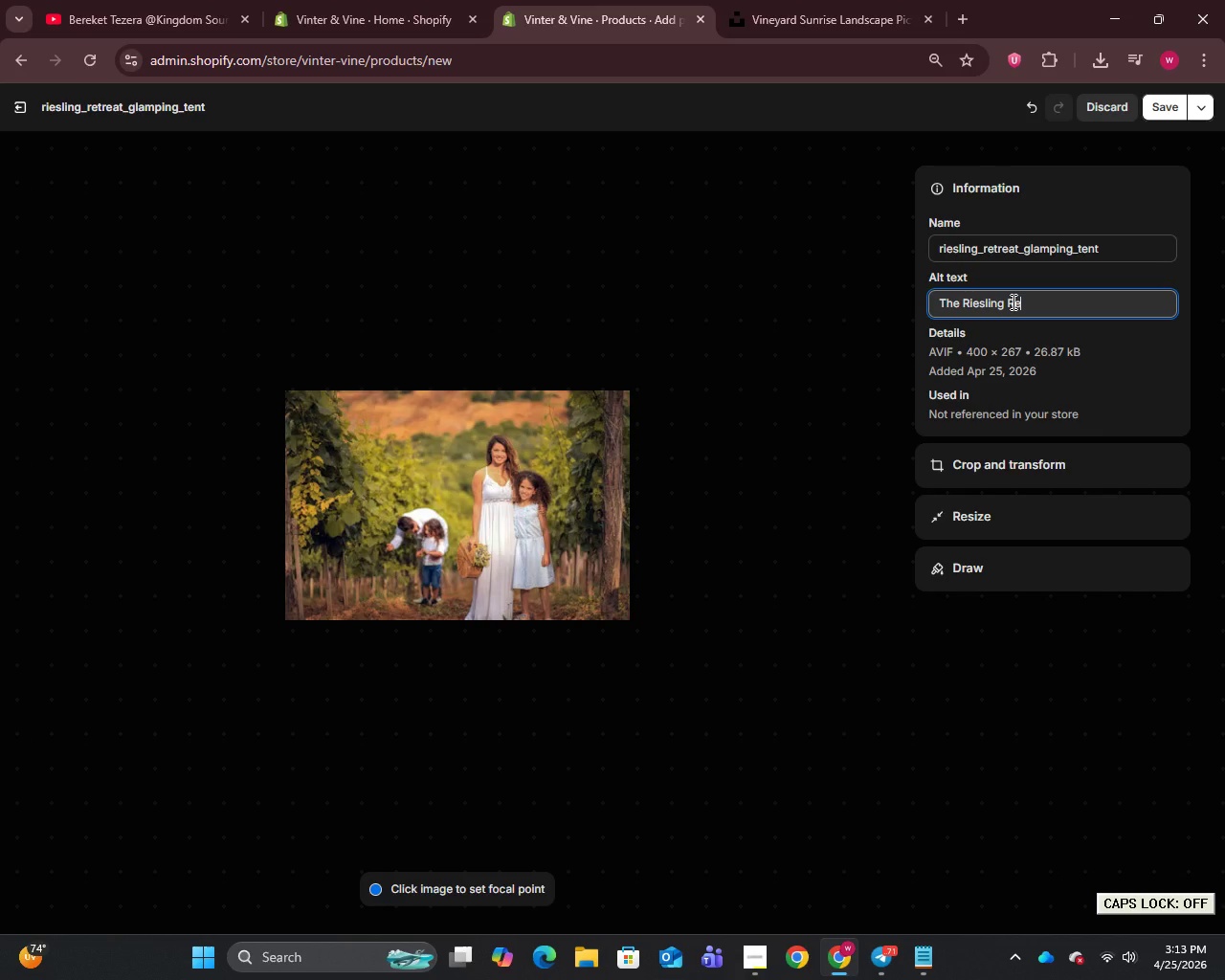 
type(treat glamping tent nestled among Finger Lakes Vin)
key(Backspace)
key(Backspace)
key(Backspace)
type(vineyard vines at sunset)
 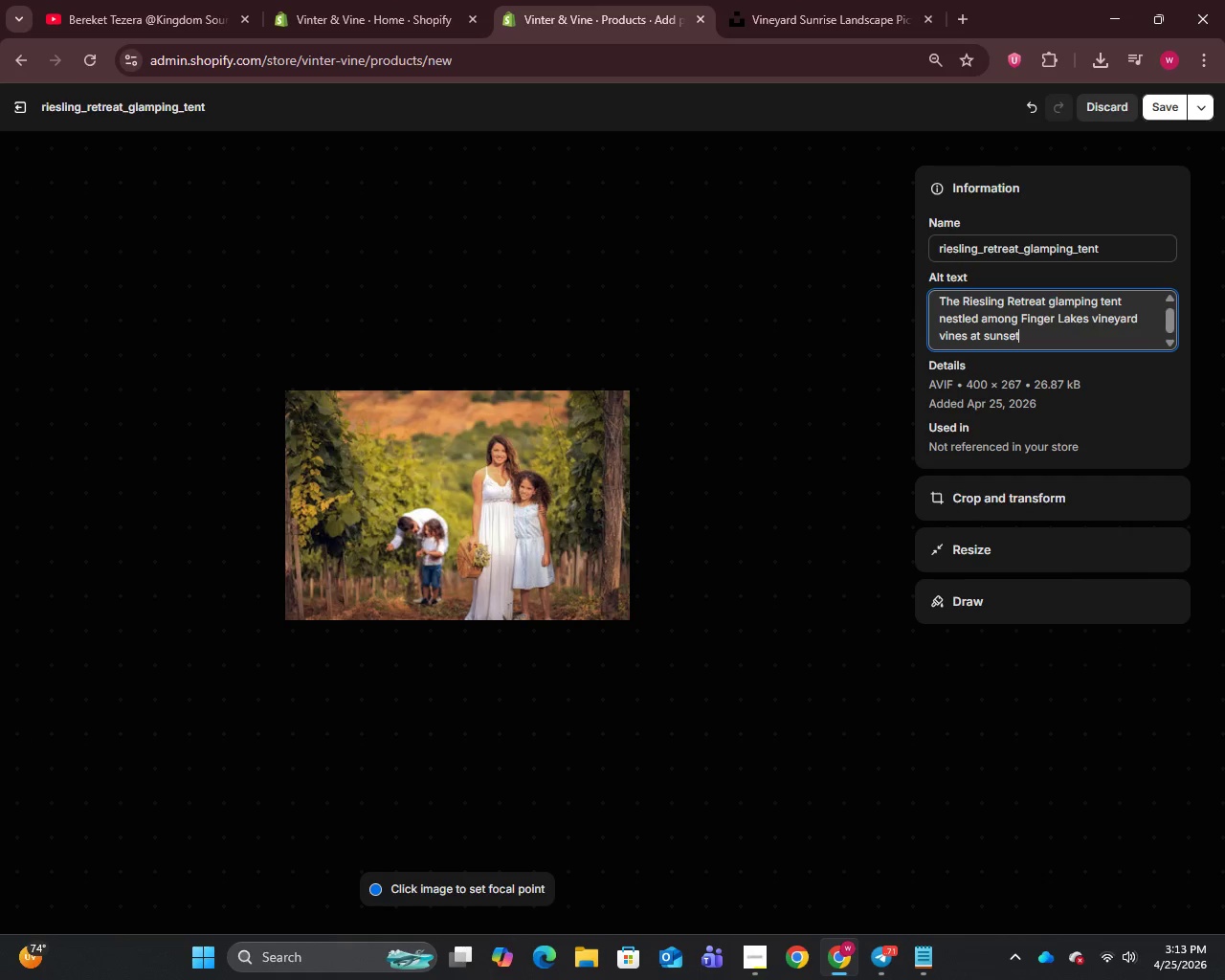 
left_click([1161, 106])
 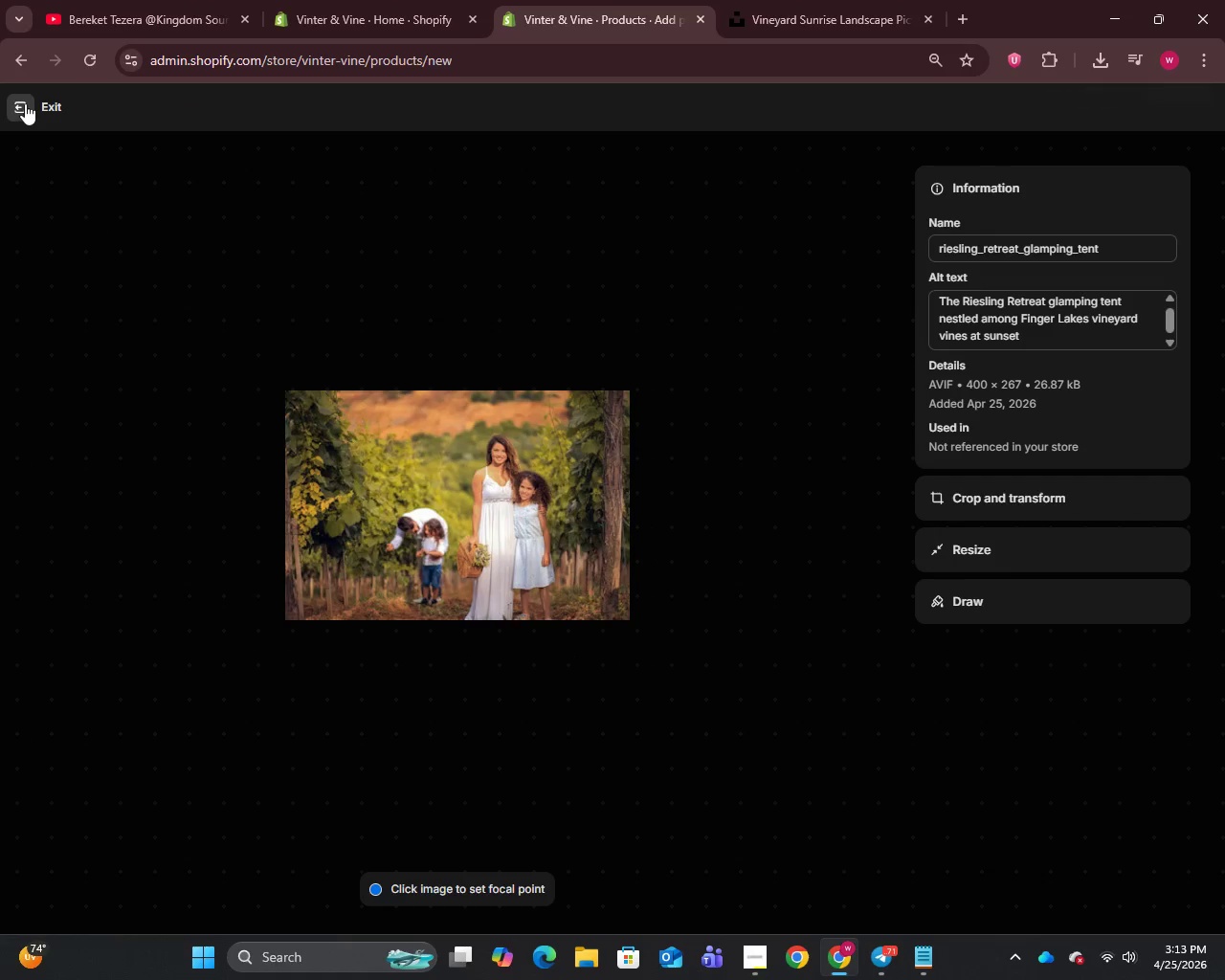 
left_click([20, 104])
 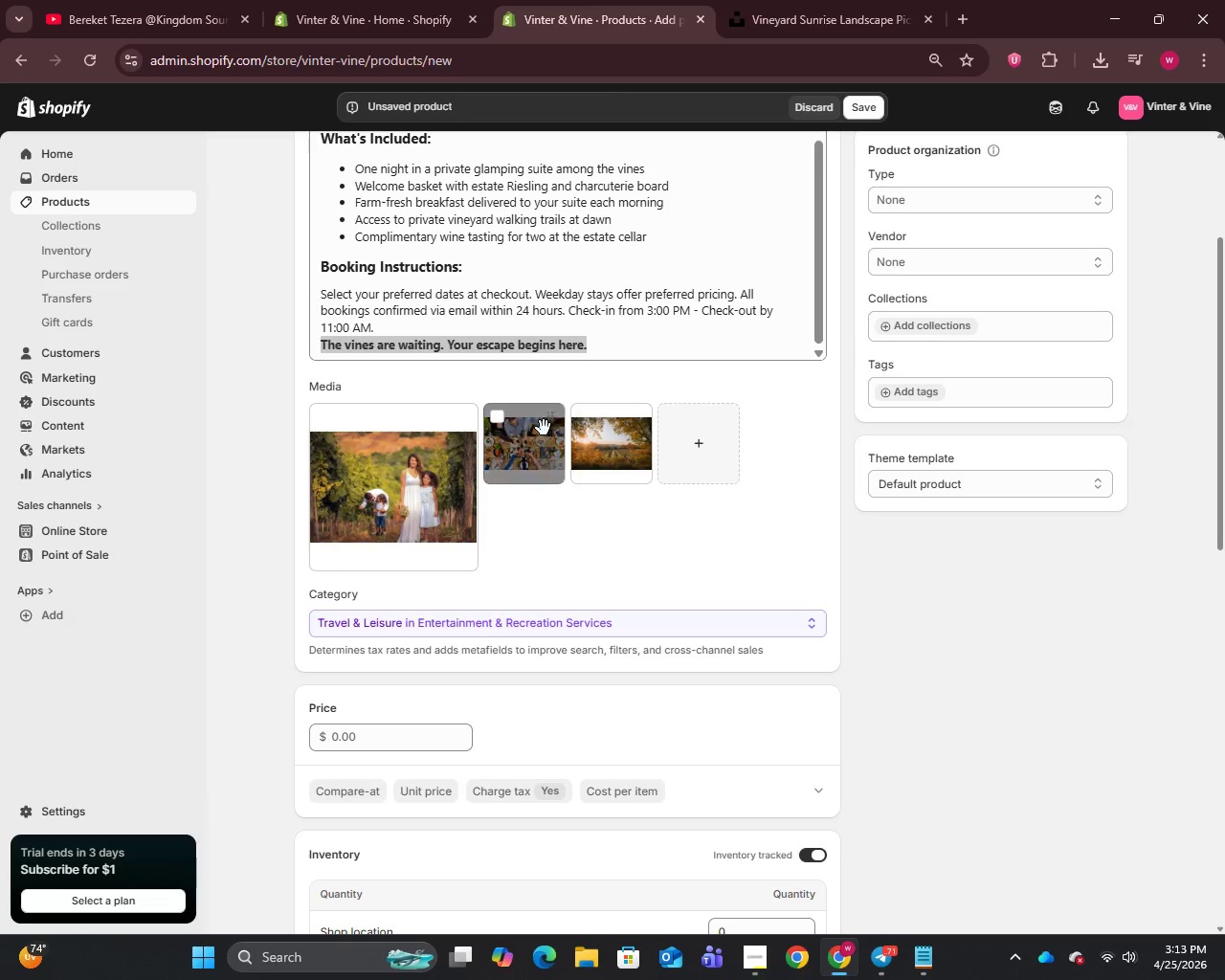 
left_click([524, 451])
 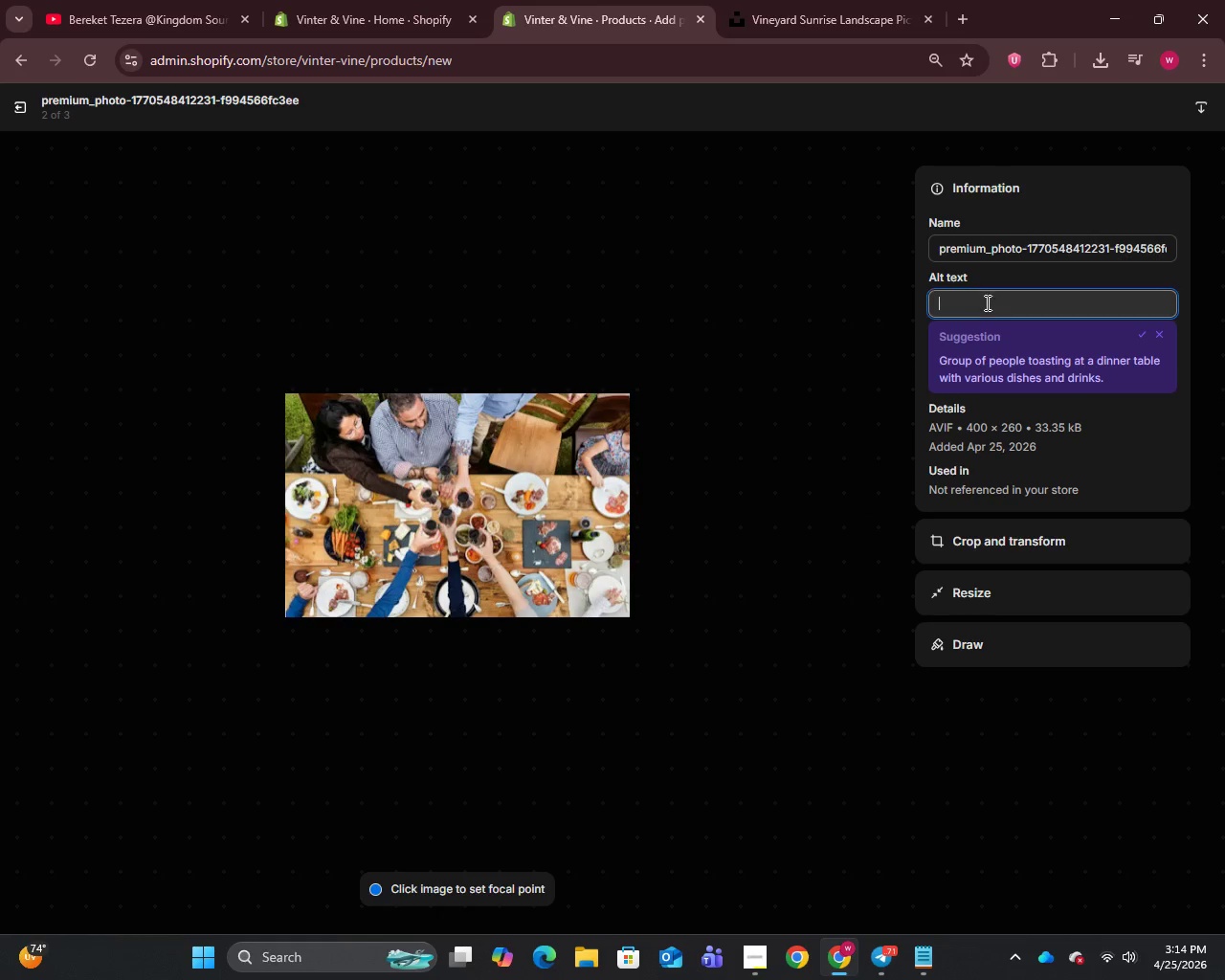 
type(Welcome basket with estate Riesling win )
key(Backspace)
type(e and charcuterie board for vinter and vine)
 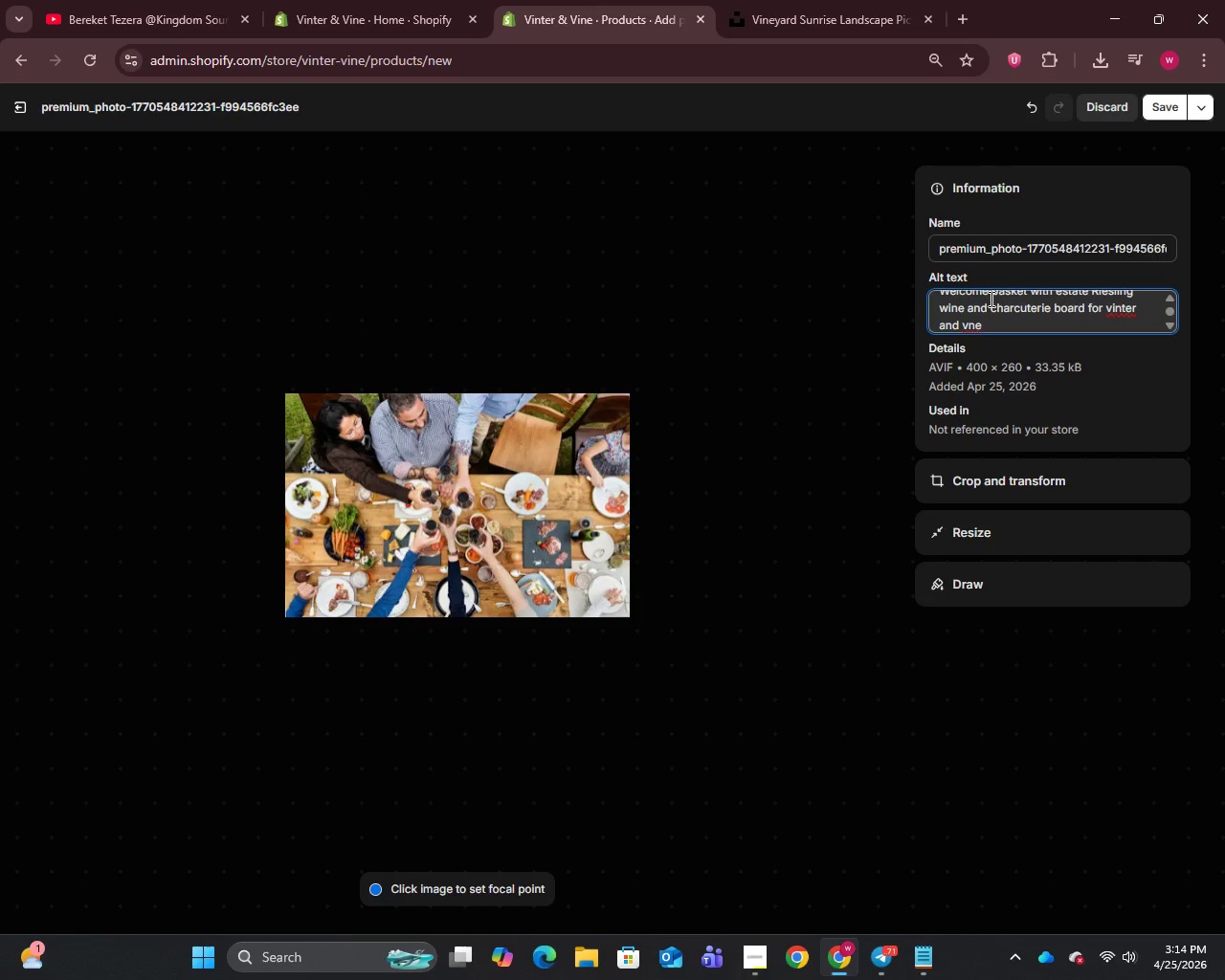 
key(Backspace)
key(Backspace)
type(ine guests)
 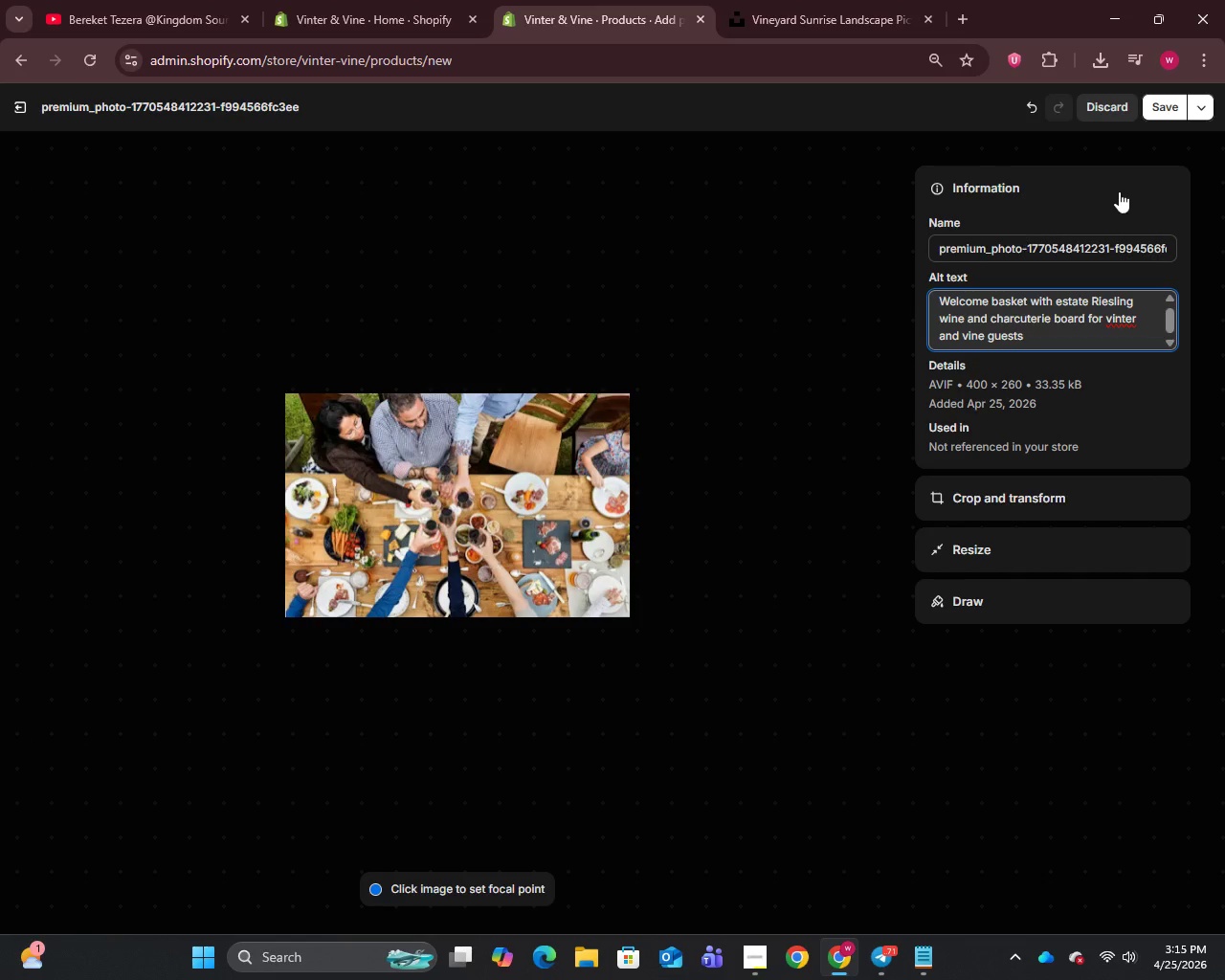 
left_click([1071, 255])
 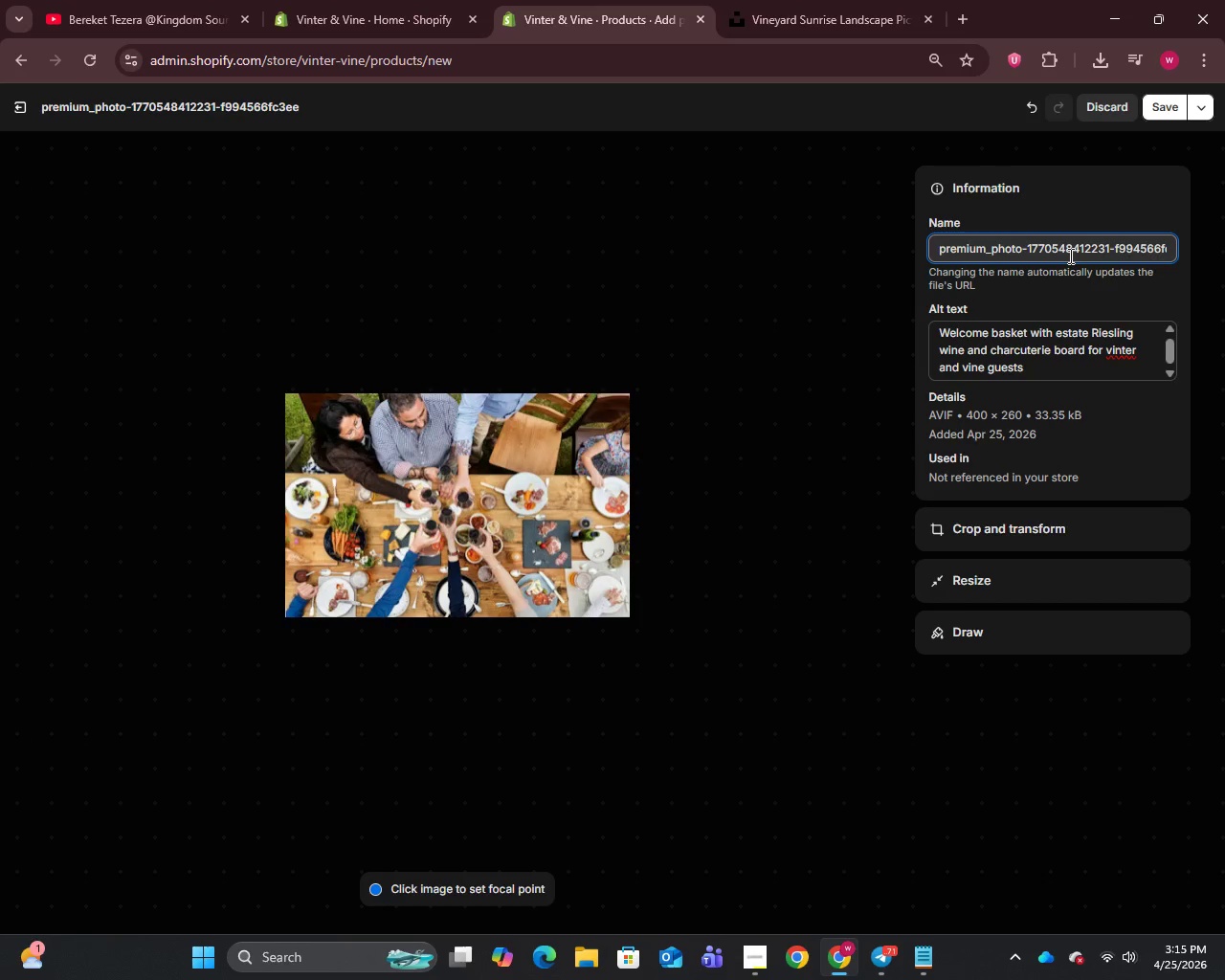 
key(Control+A)
 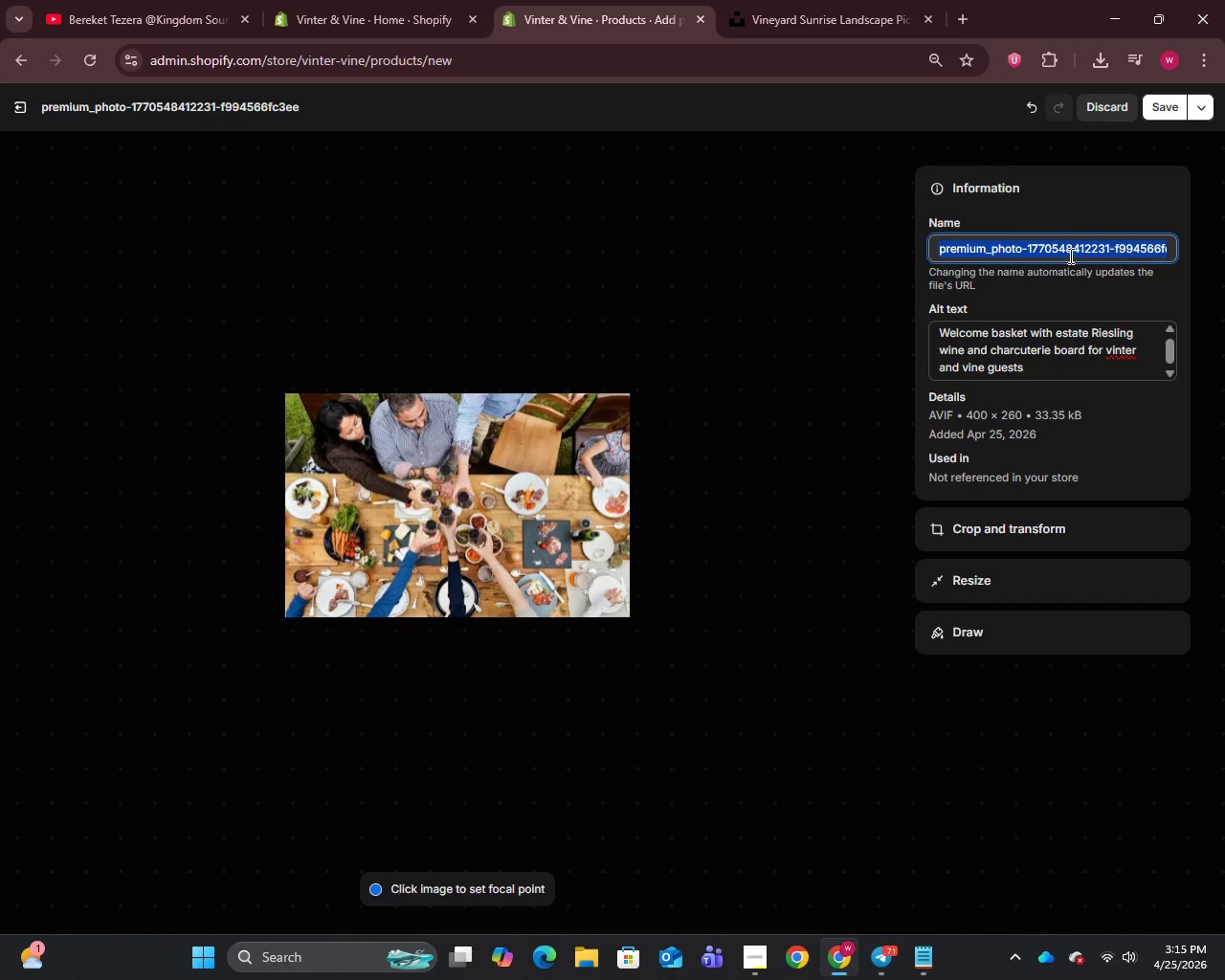 
type(riesling tr)
key(Backspace)
type(etreat welcome)
 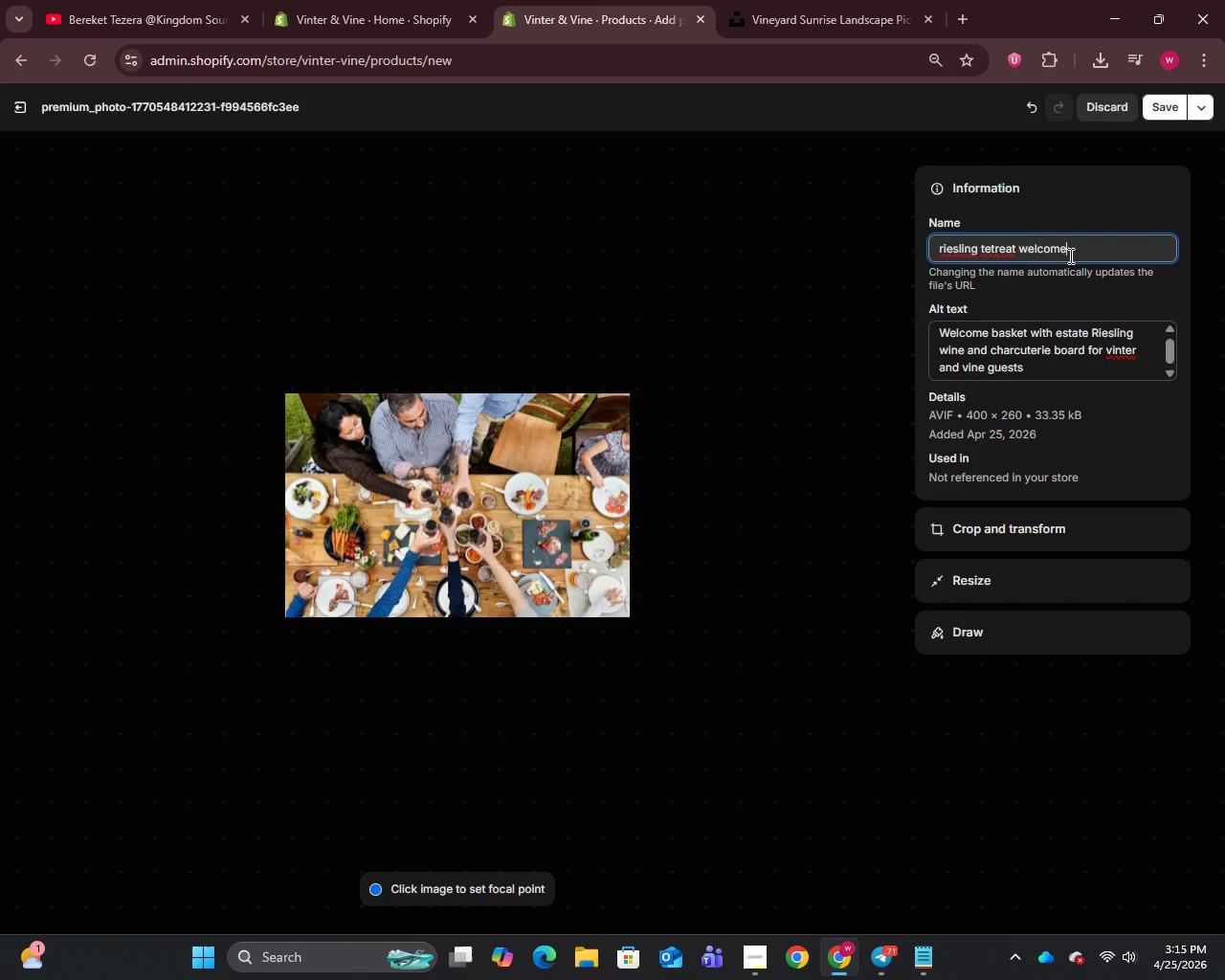 
type(basket)
 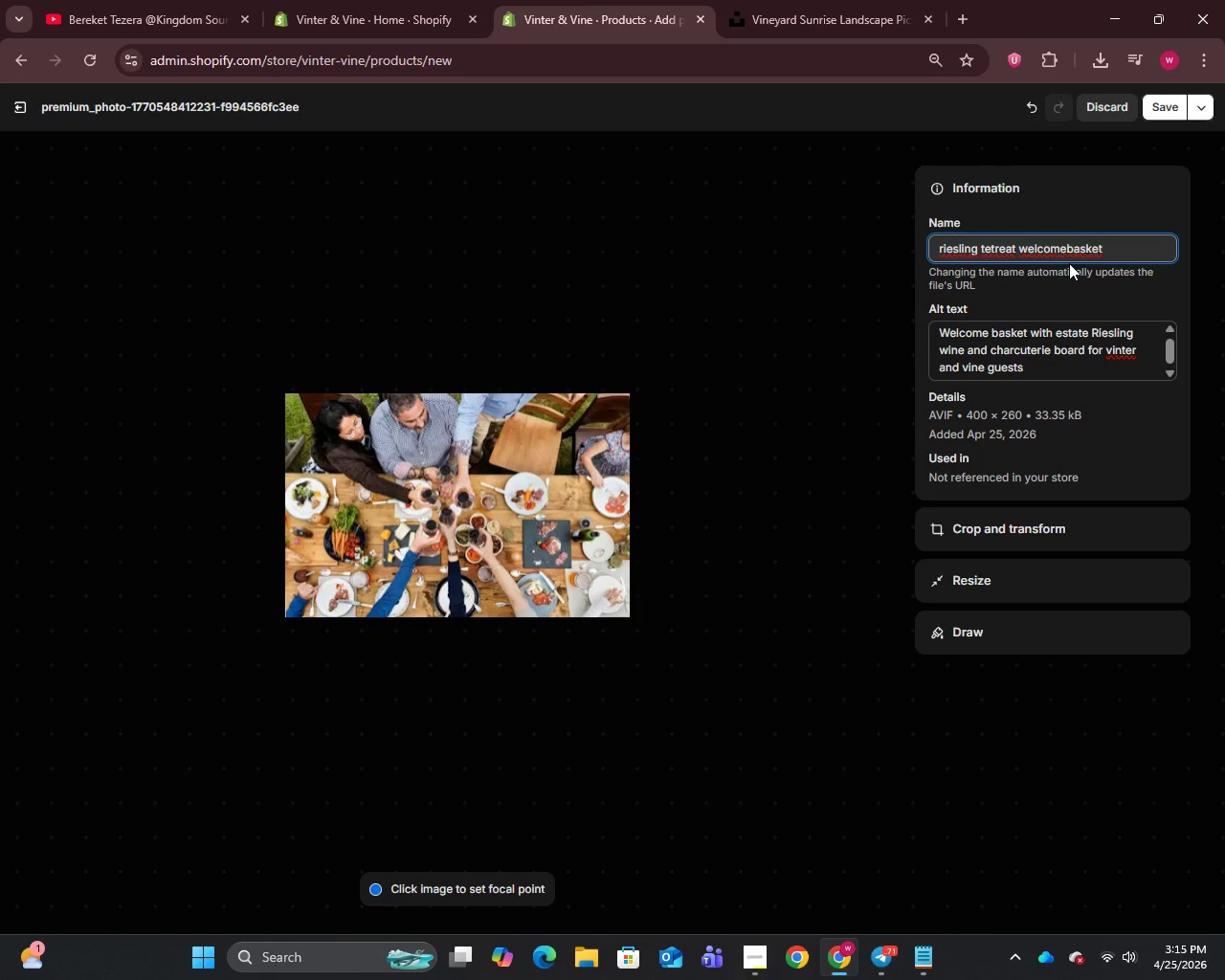 
left_click([1064, 249])
 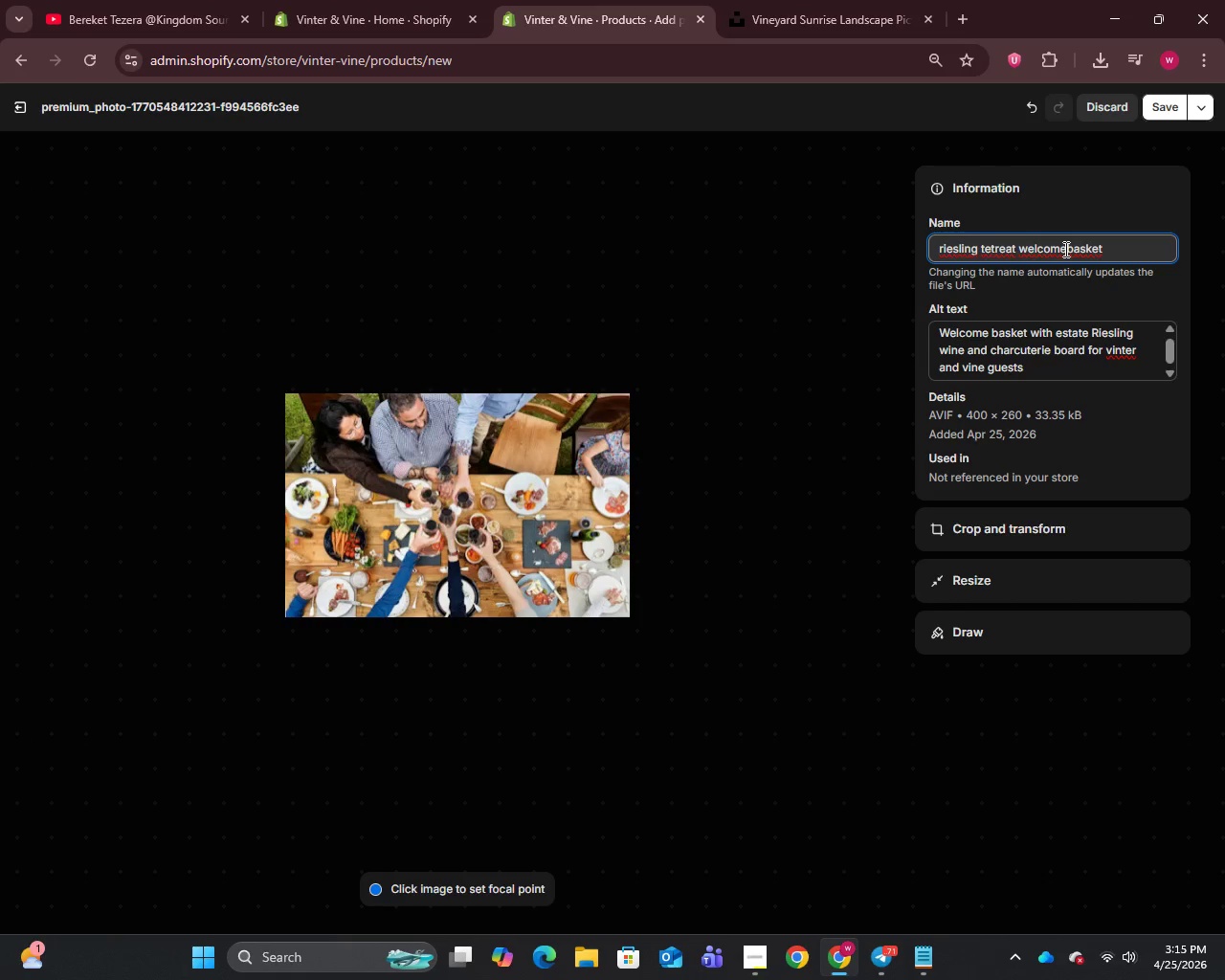 
key(Space)
 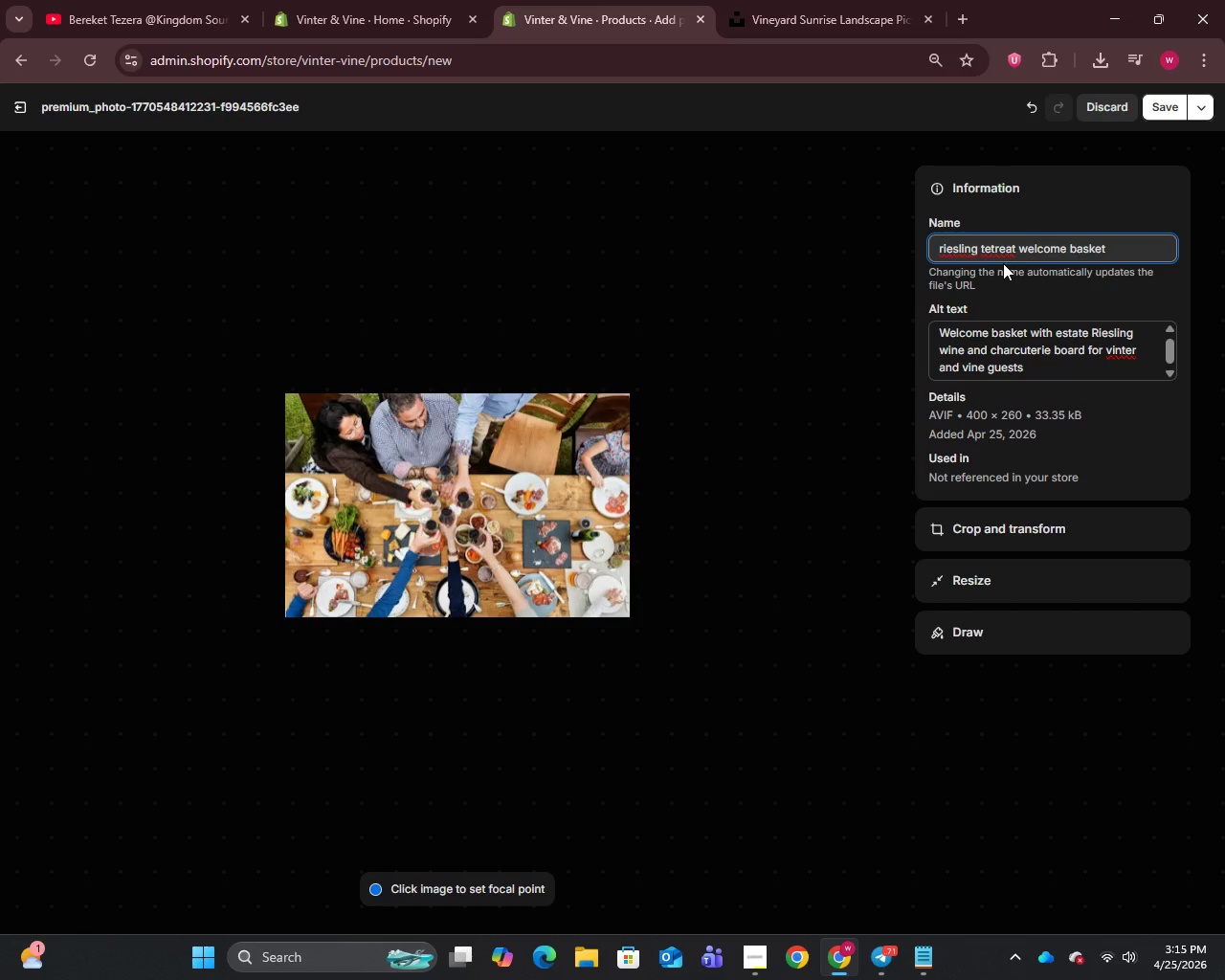 
wait(5.55)
 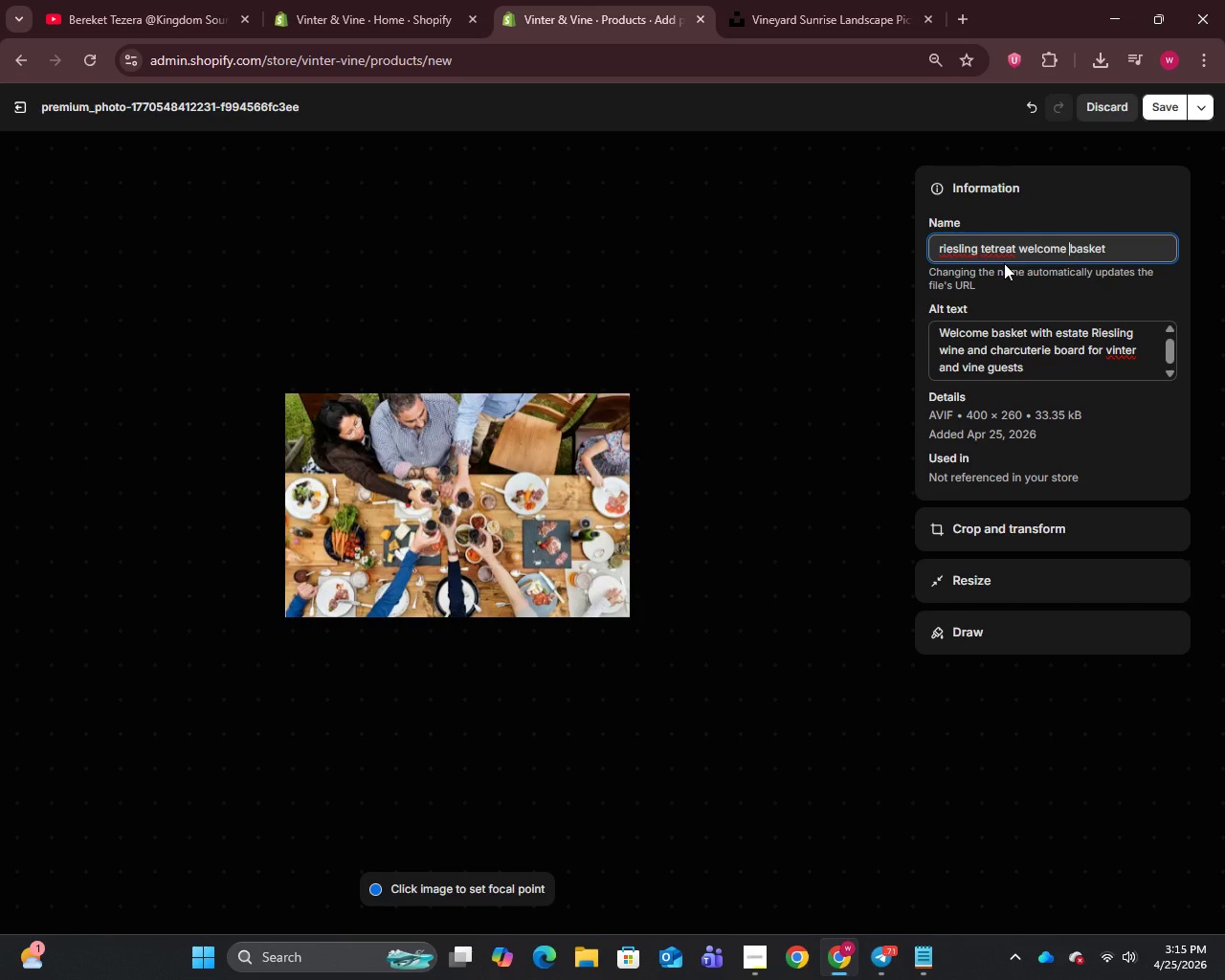 
left_click([986, 254])
 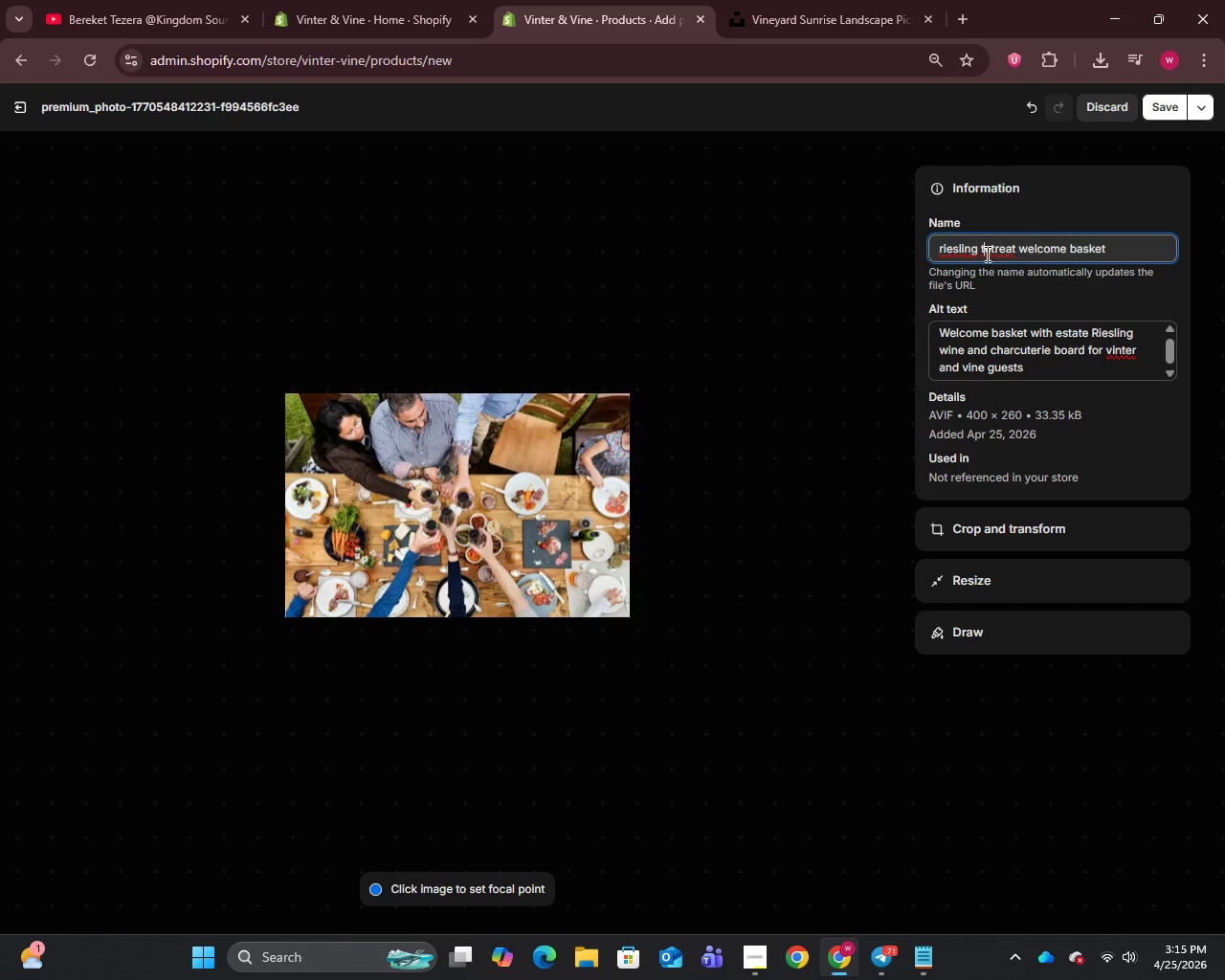 
key(Backspace)
 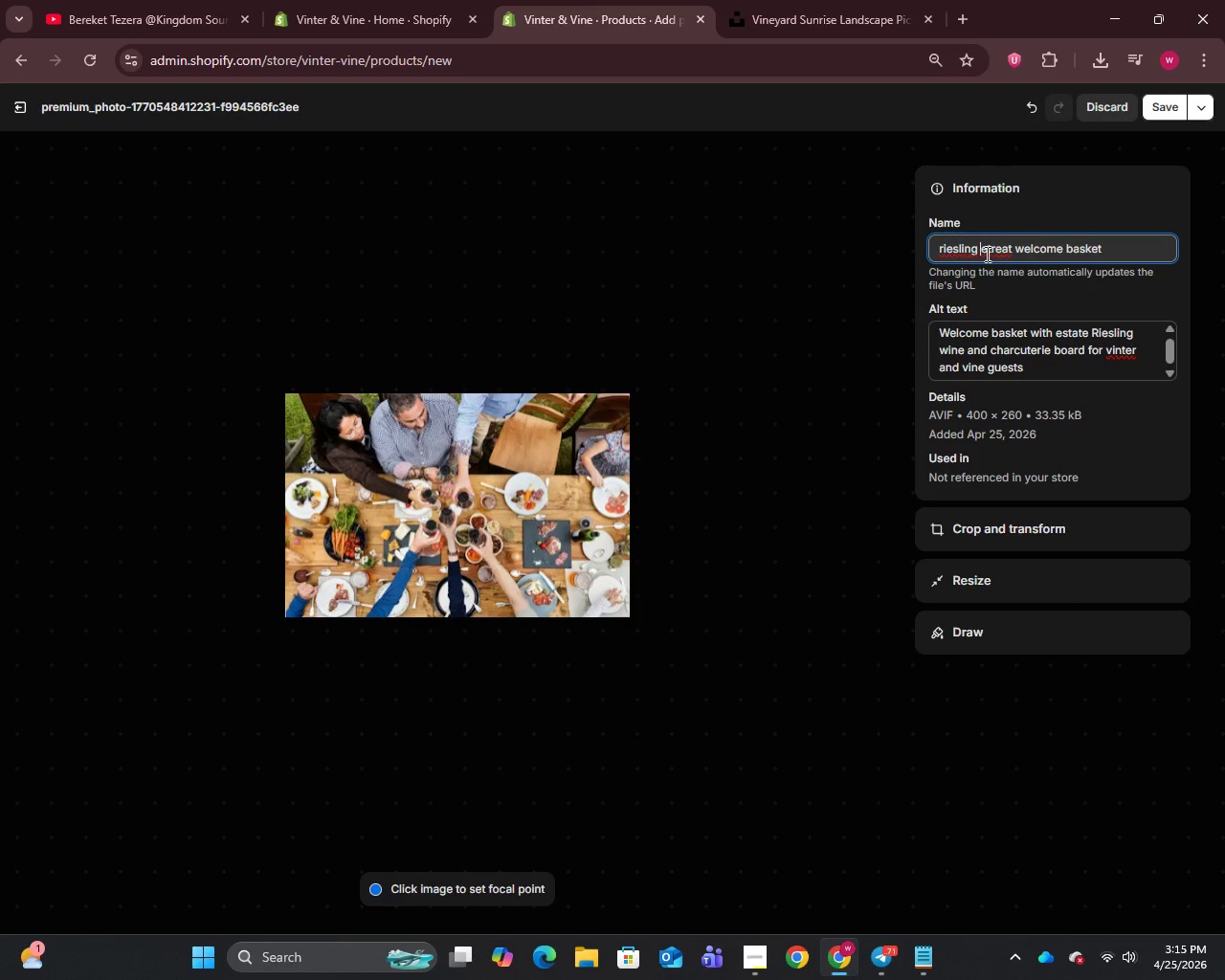 
key(R)
 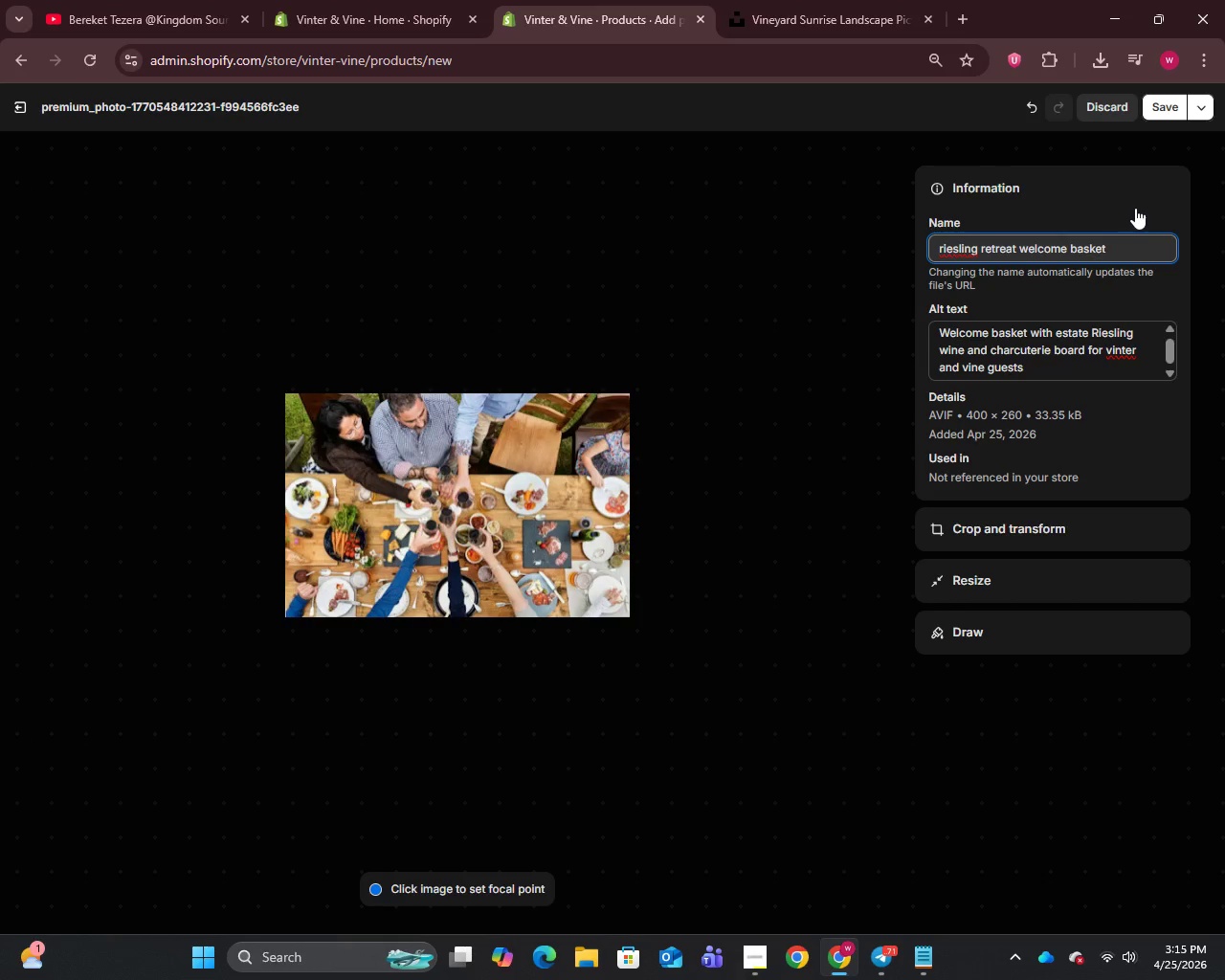 
left_click([1149, 104])
 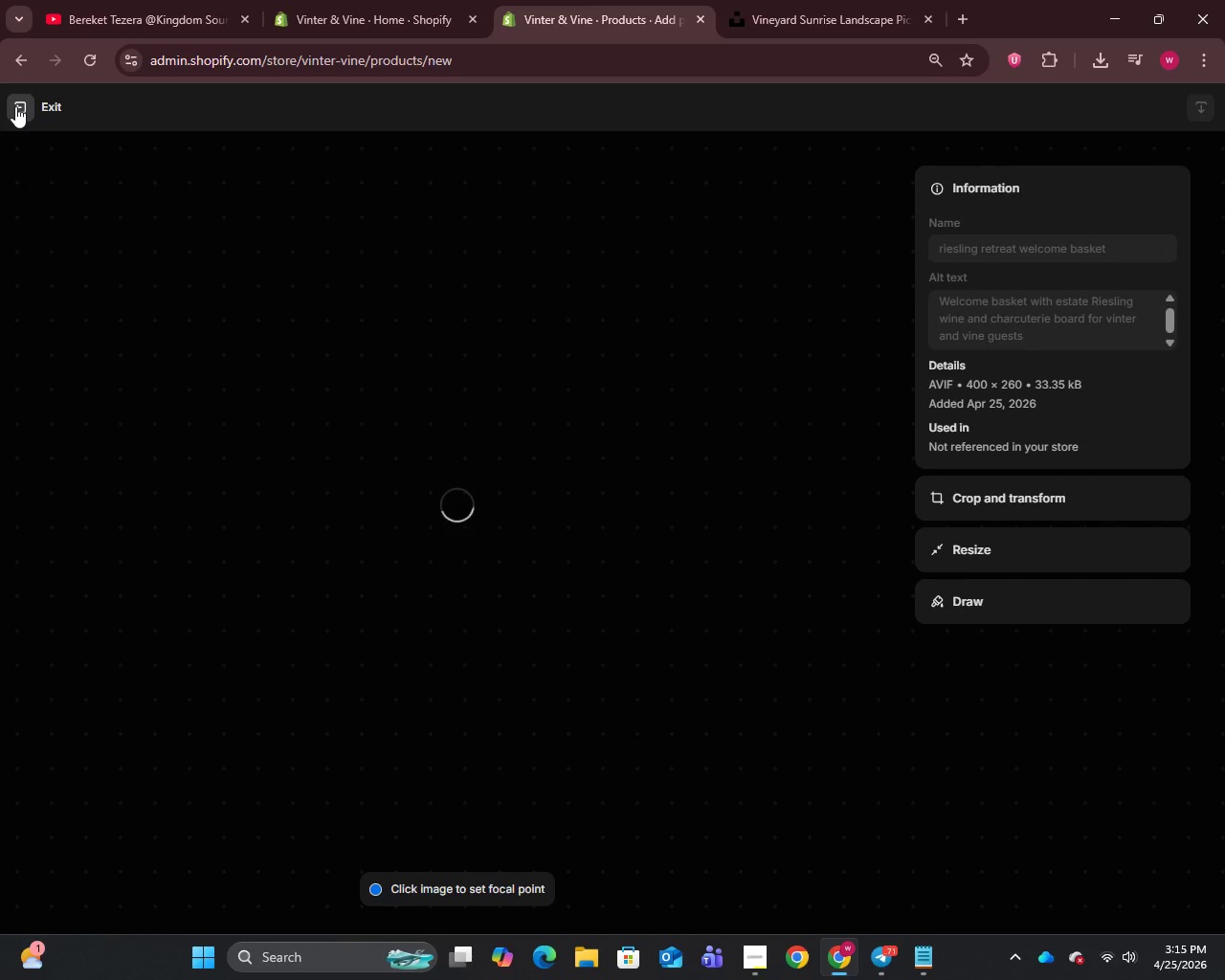 
left_click([15, 106])
 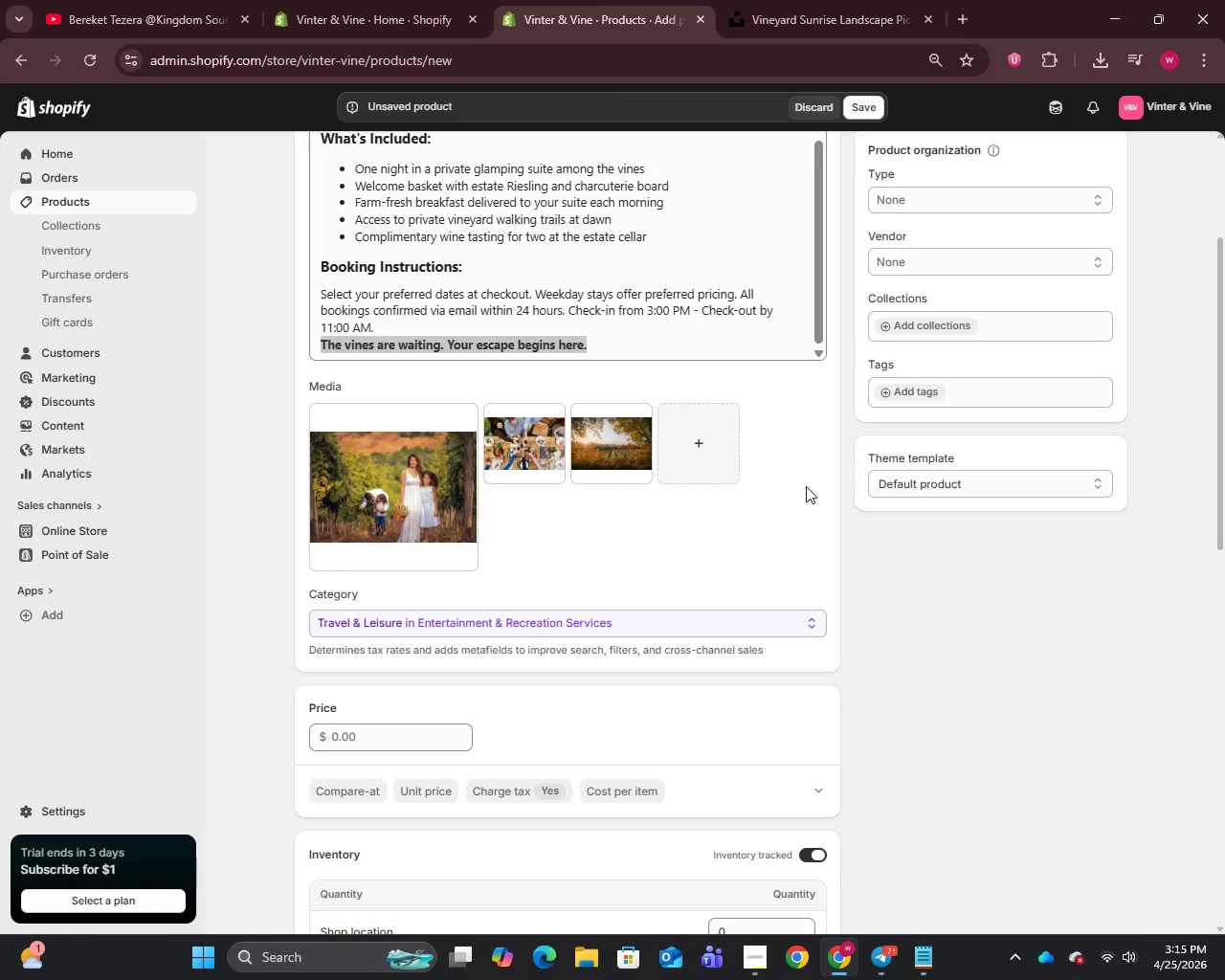 
scroll: coordinate [926, 607], scroll_direction: up, amount: 10.0
 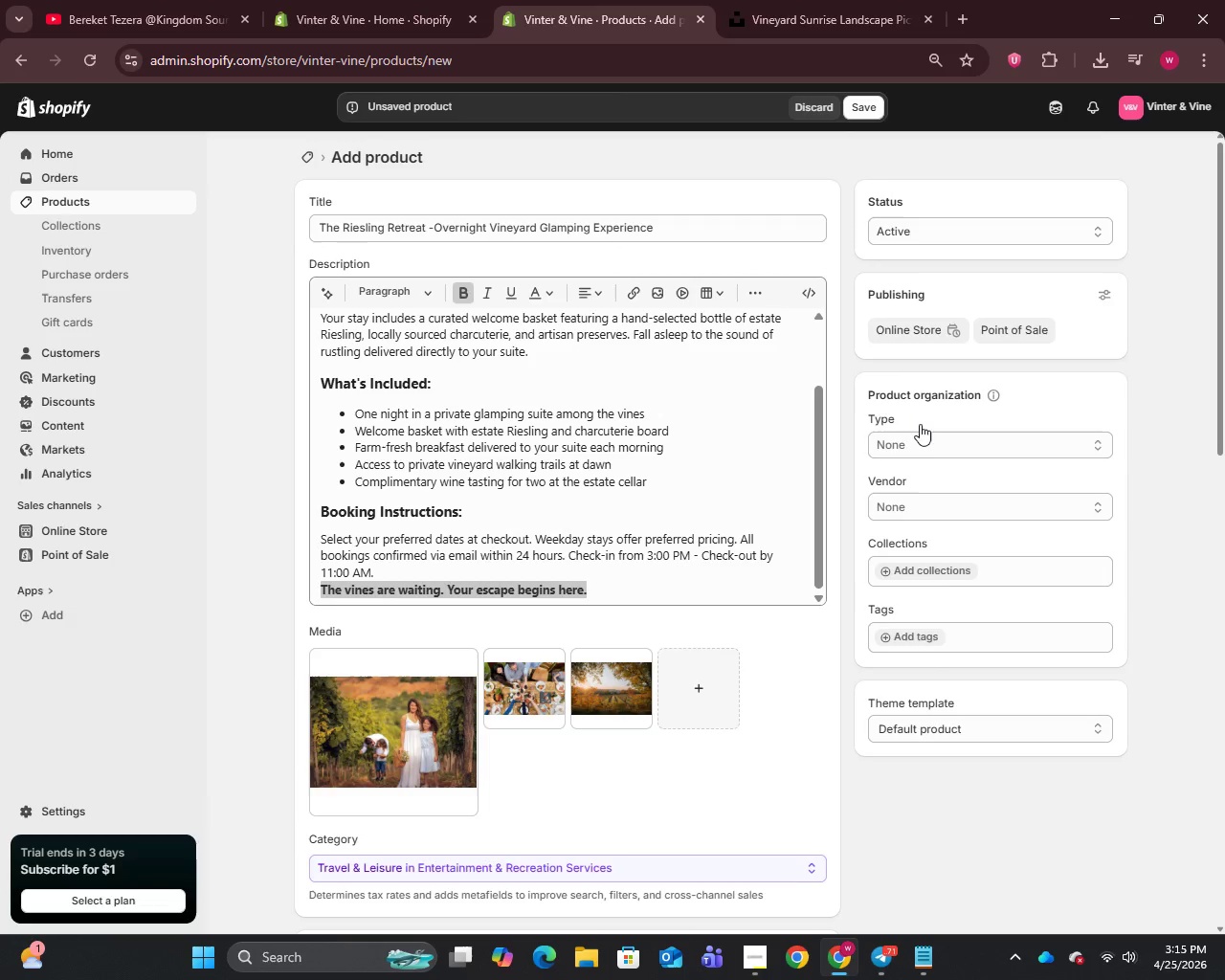 
left_click([918, 436])
 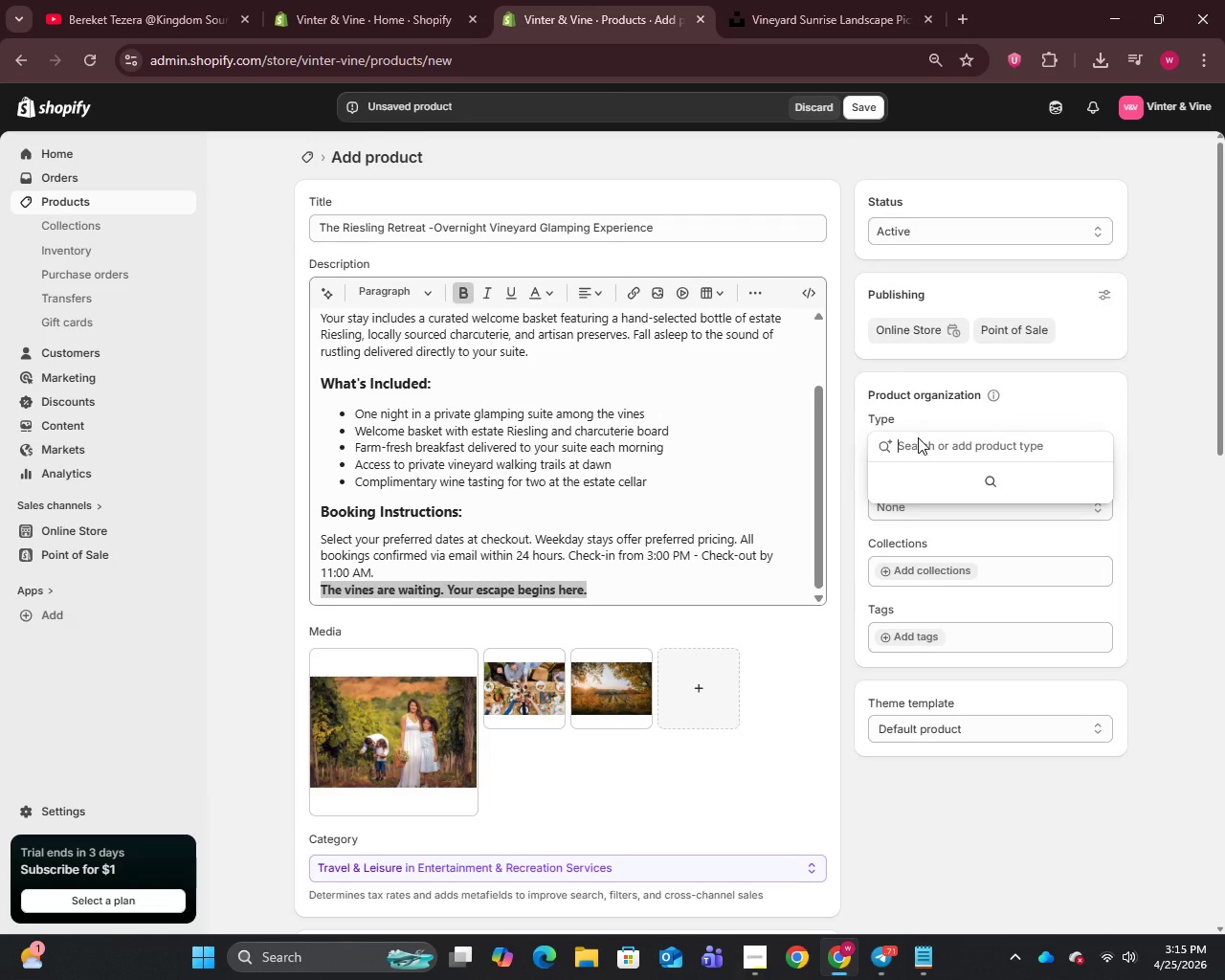 
type(Experience)
 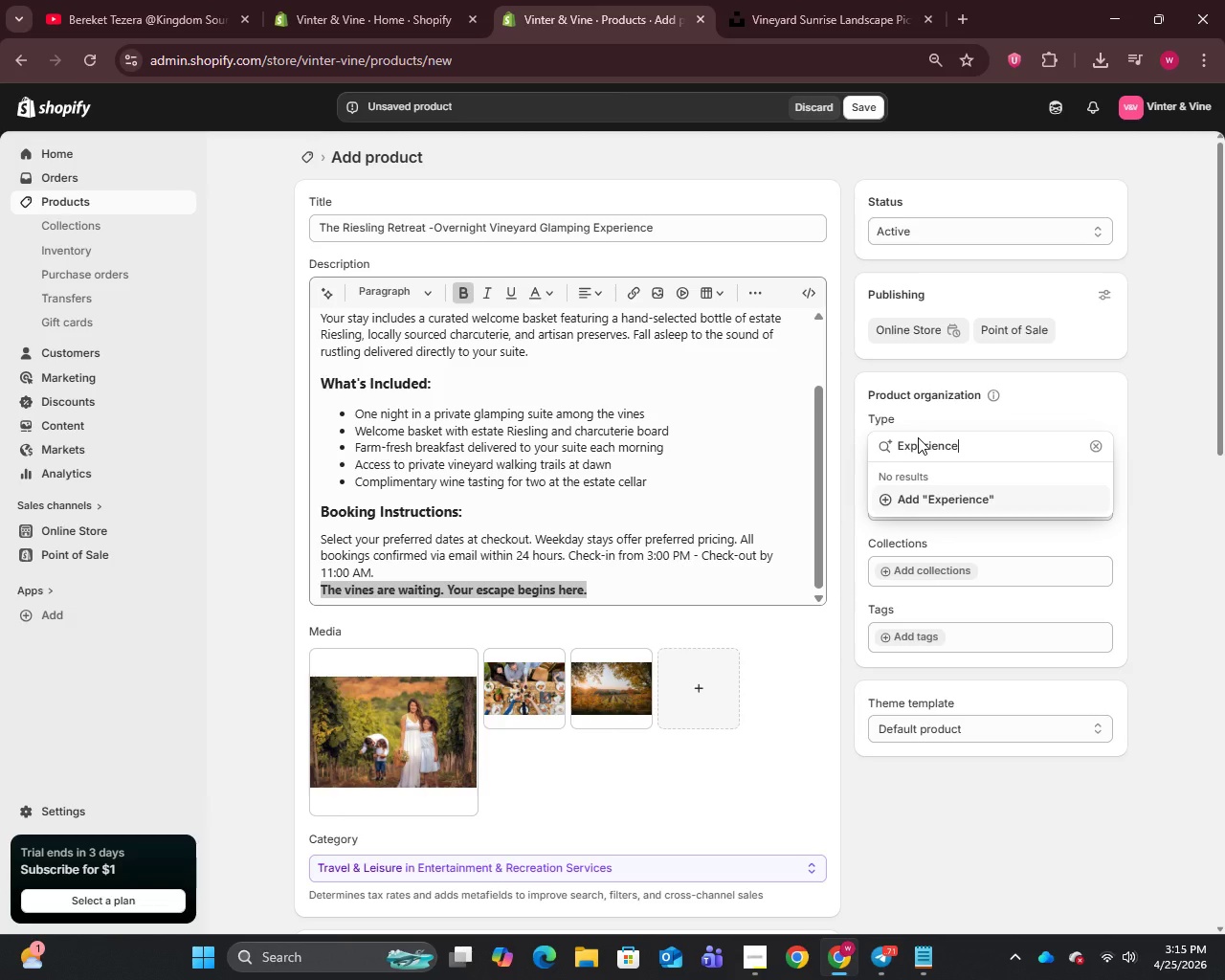 
key(Enter)
 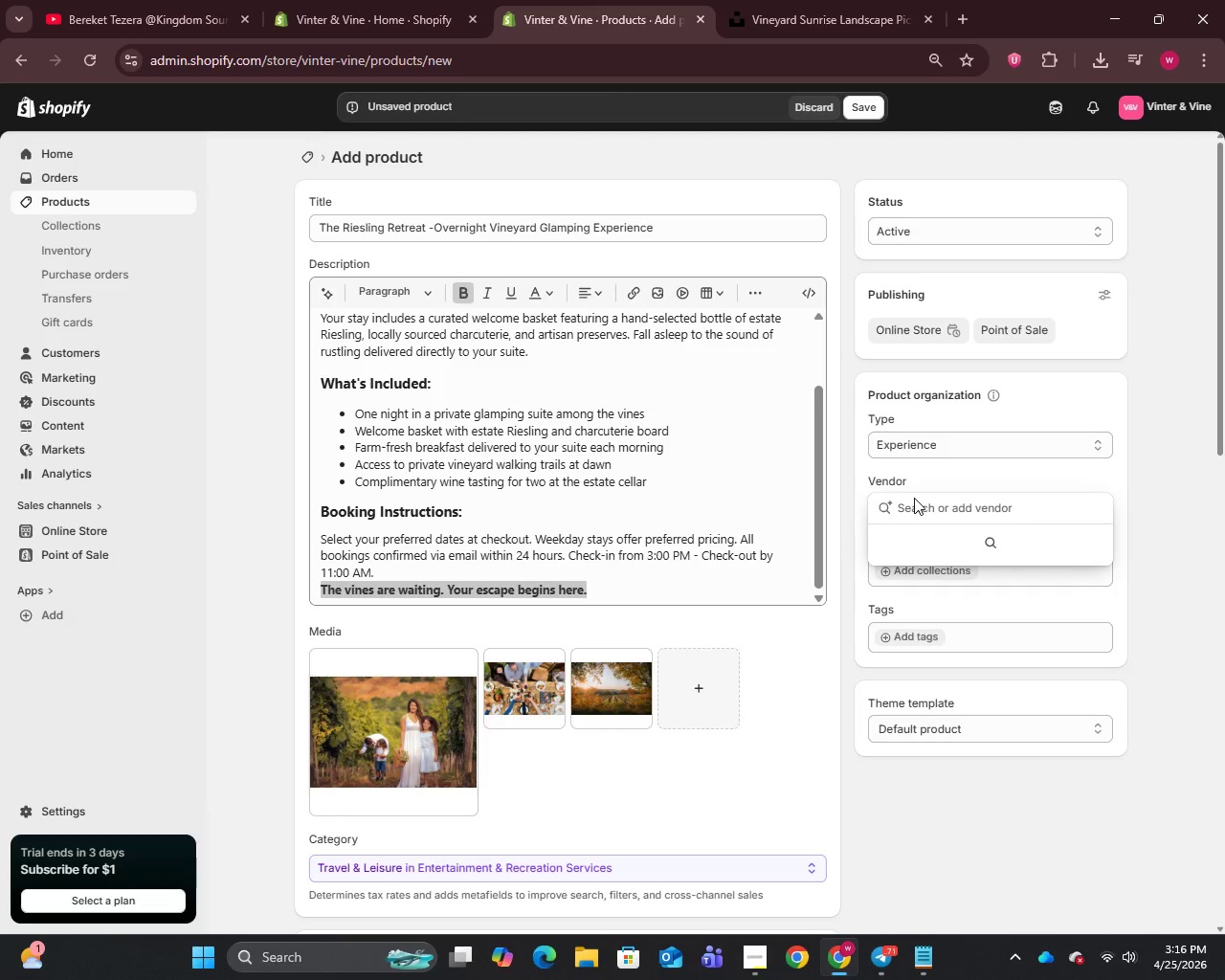 
type(Vinter & Vine)
 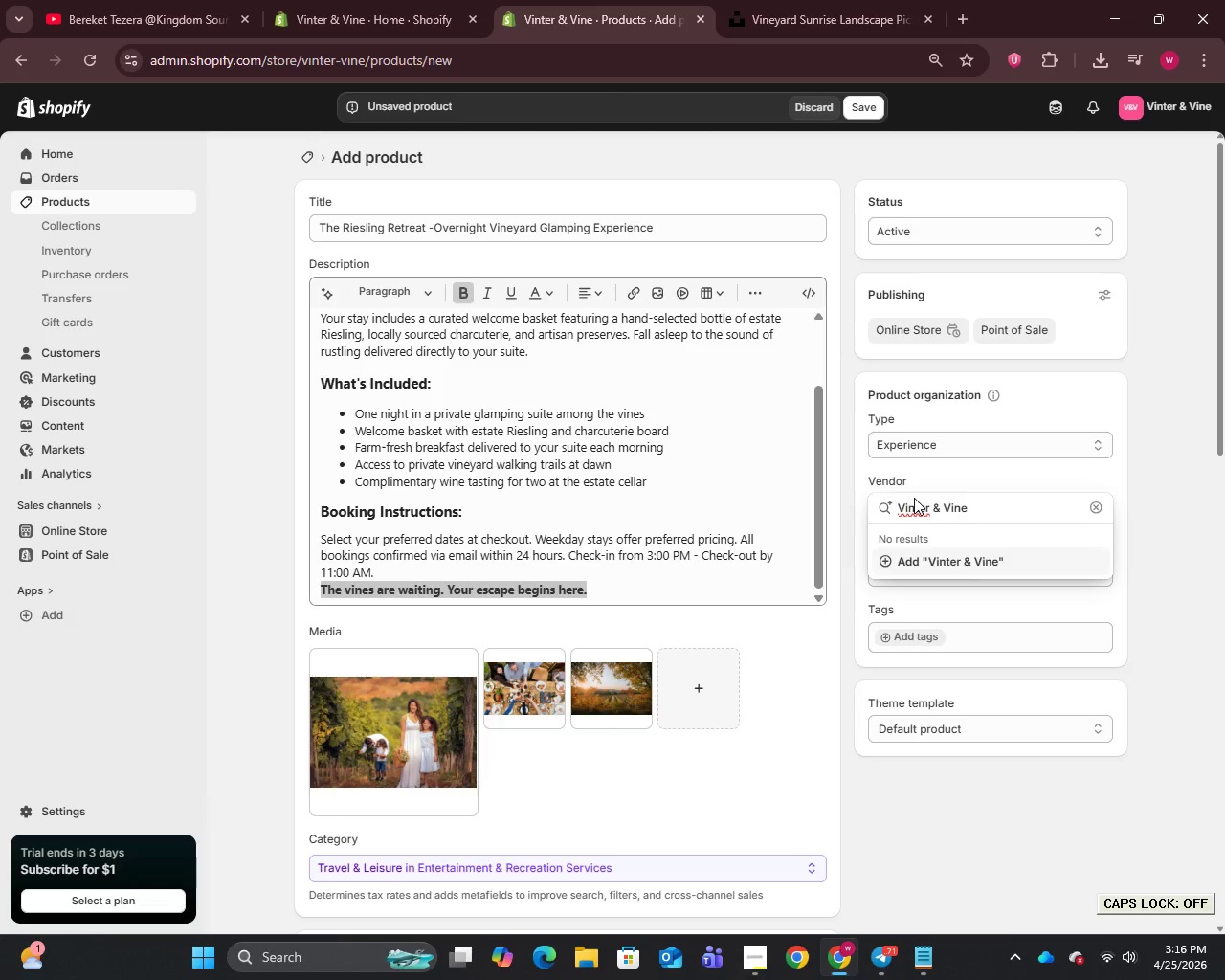 
wait(6.62)
 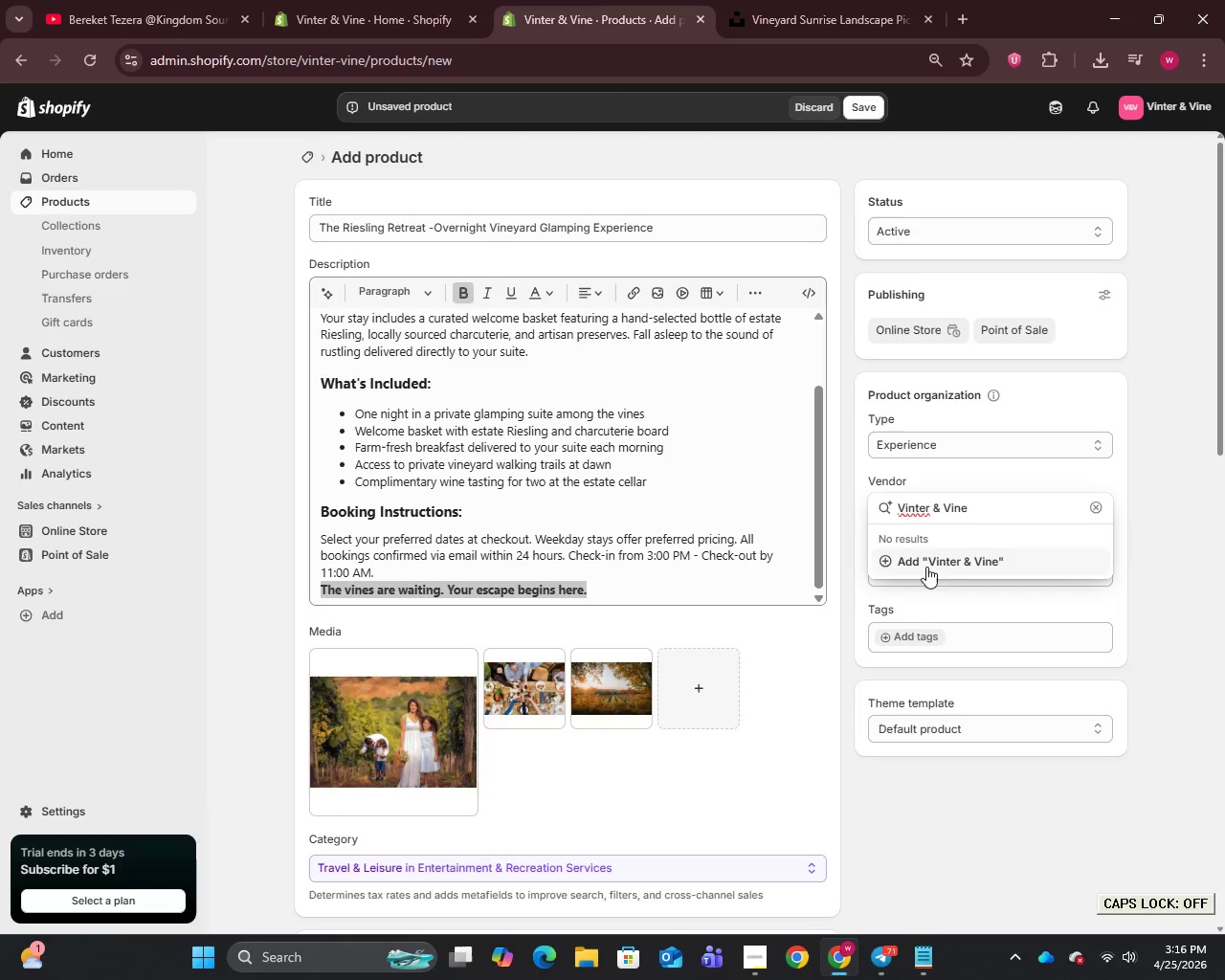 
type(Overnight)
 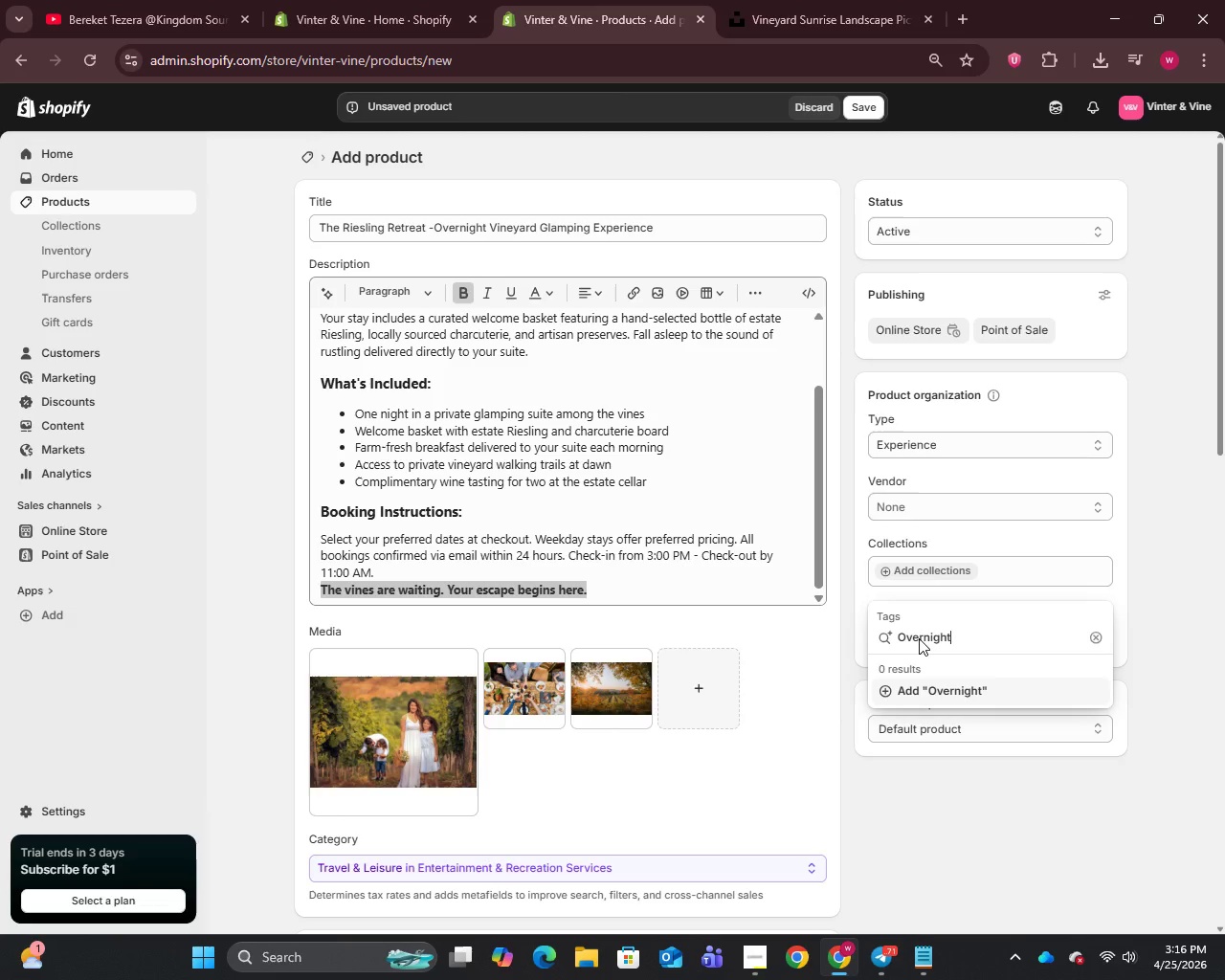 
key(Enter)
 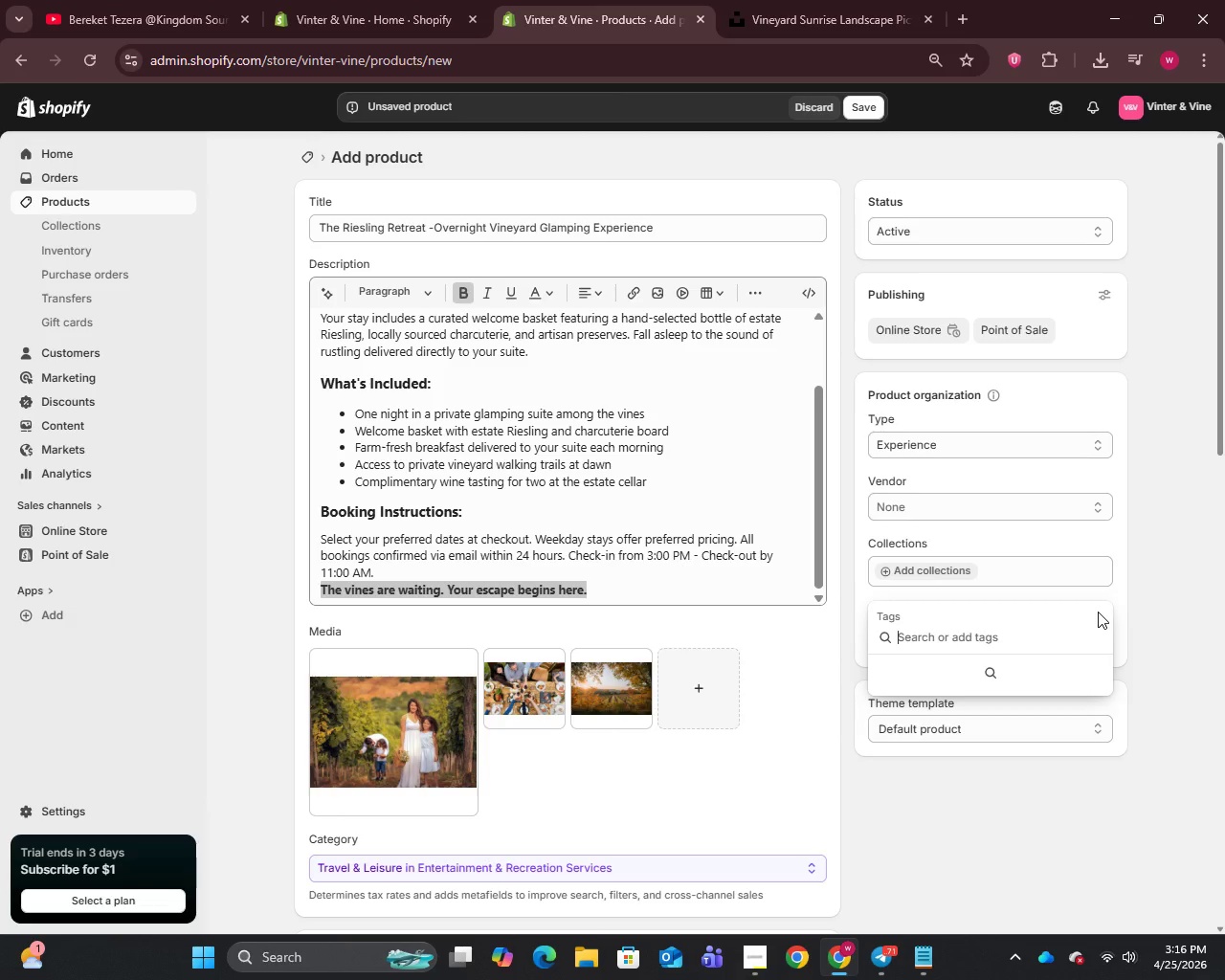 
wait(5.09)
 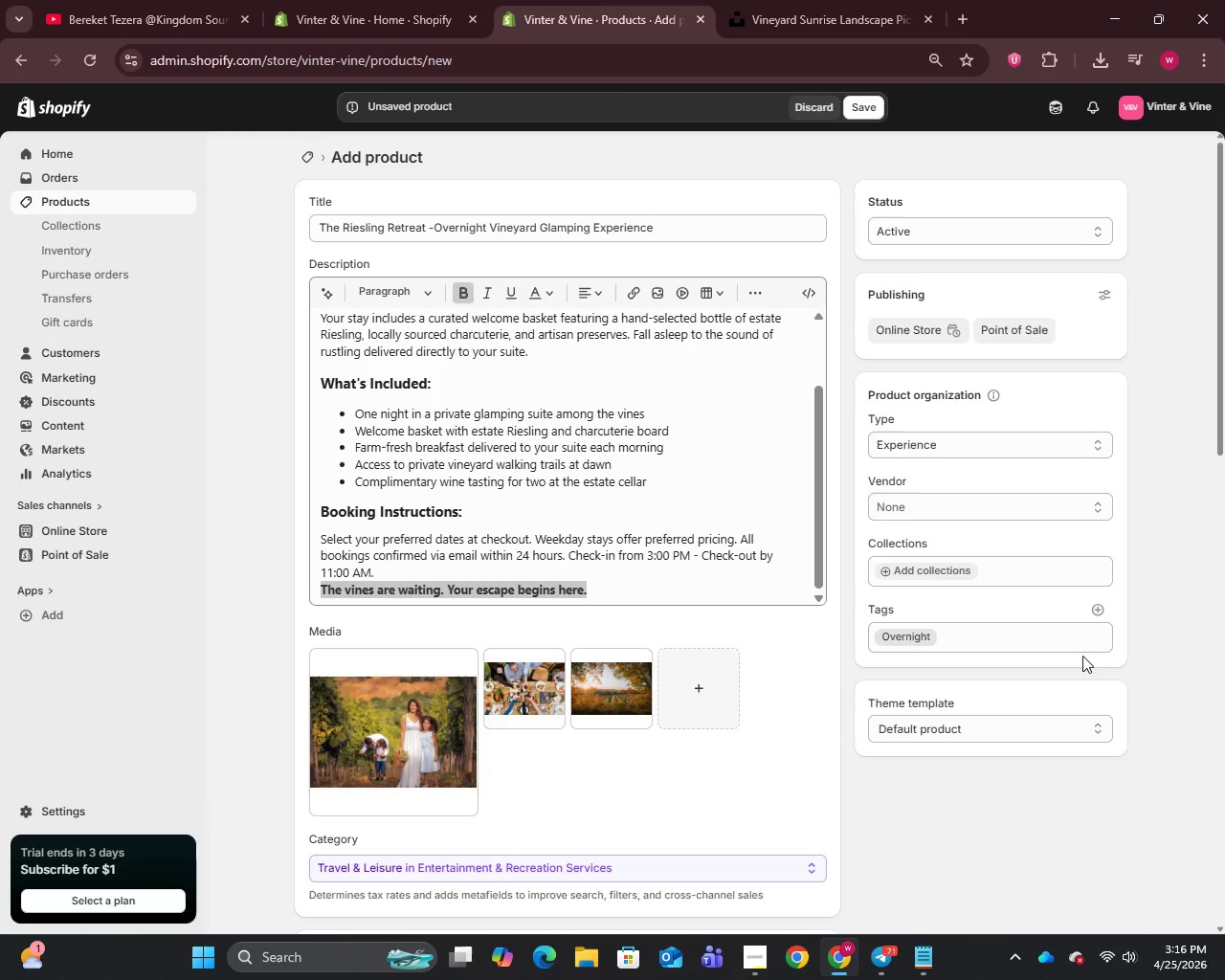 
type(Glamping)
 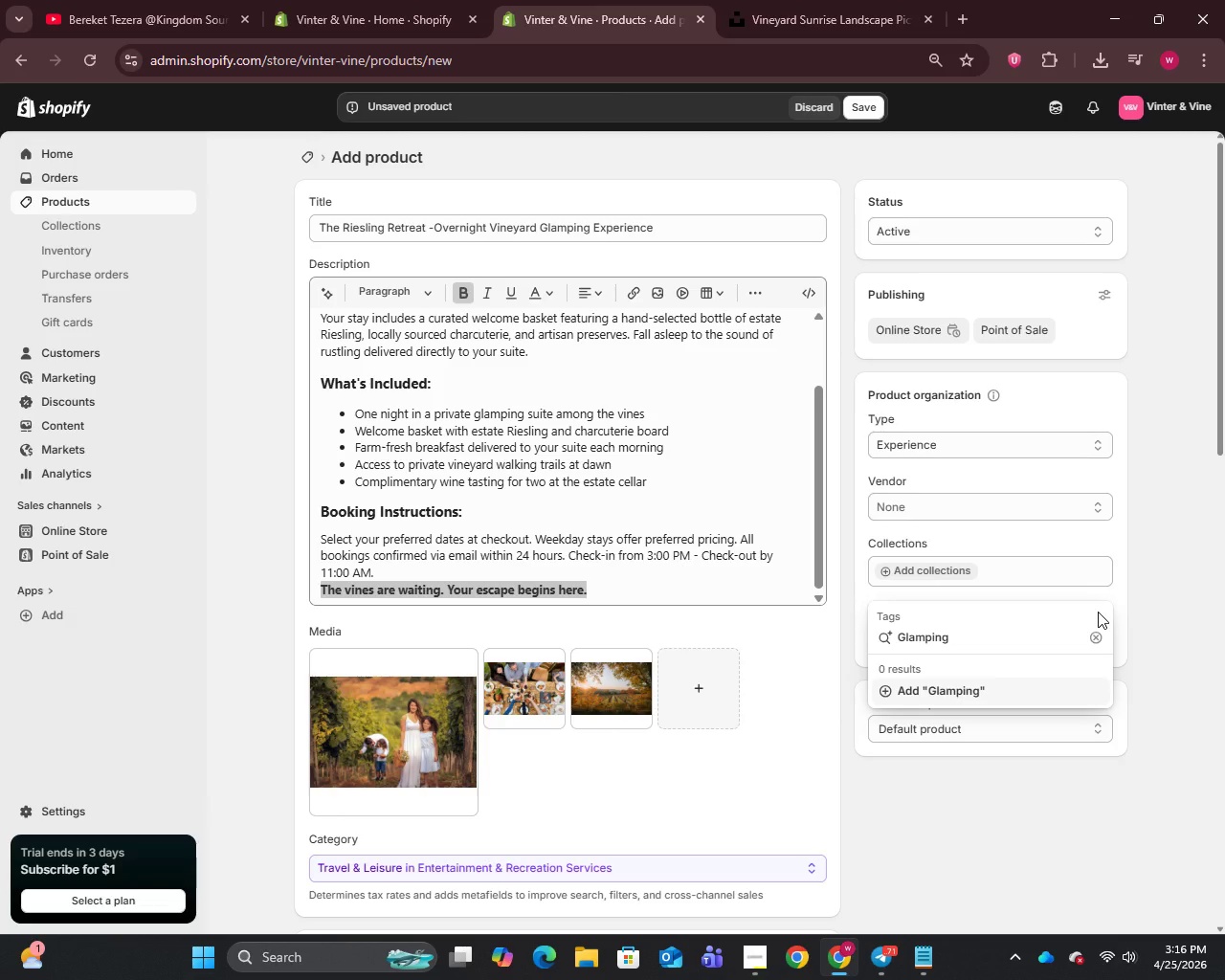 
key(Enter)
 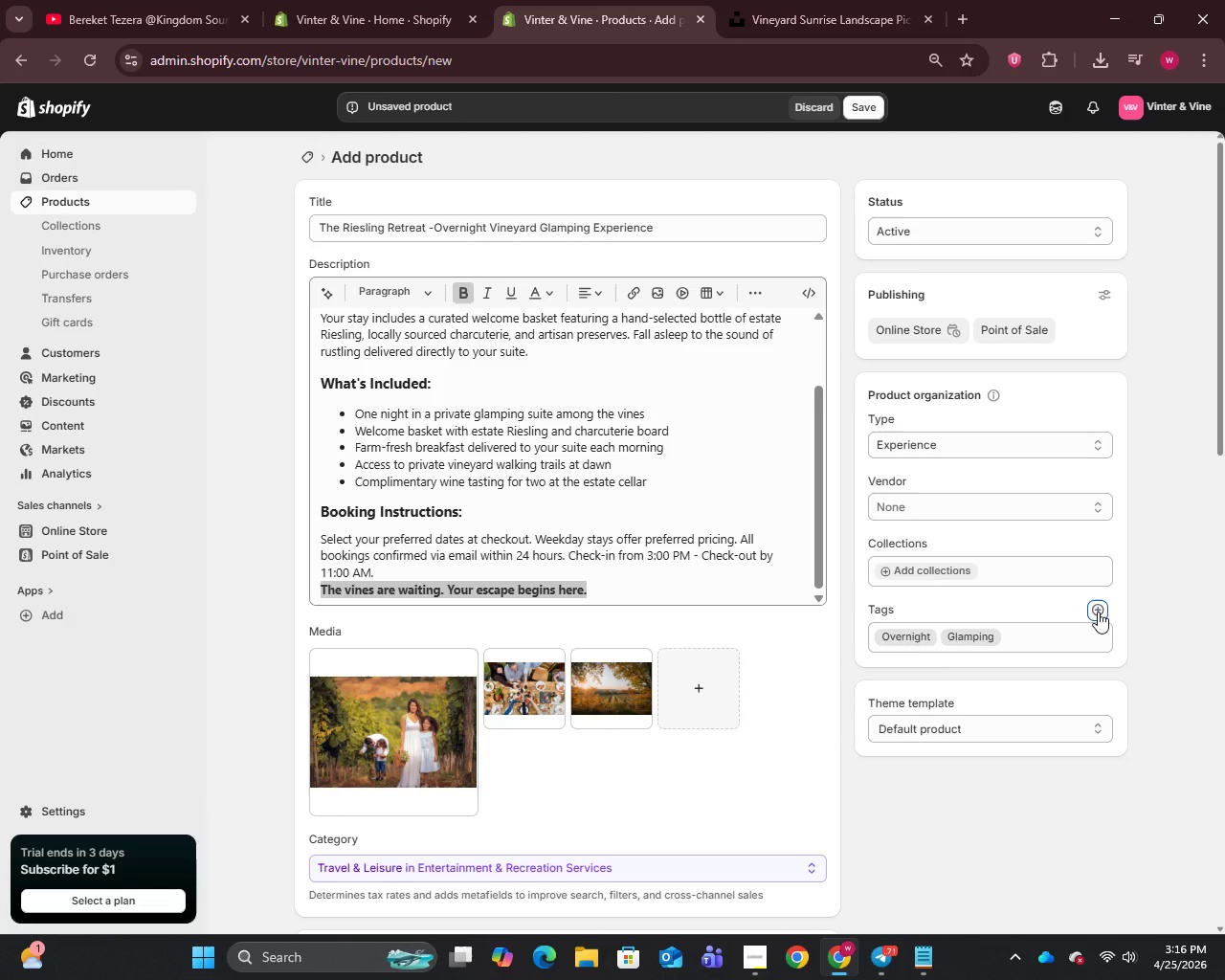 
left_click([1098, 612])
 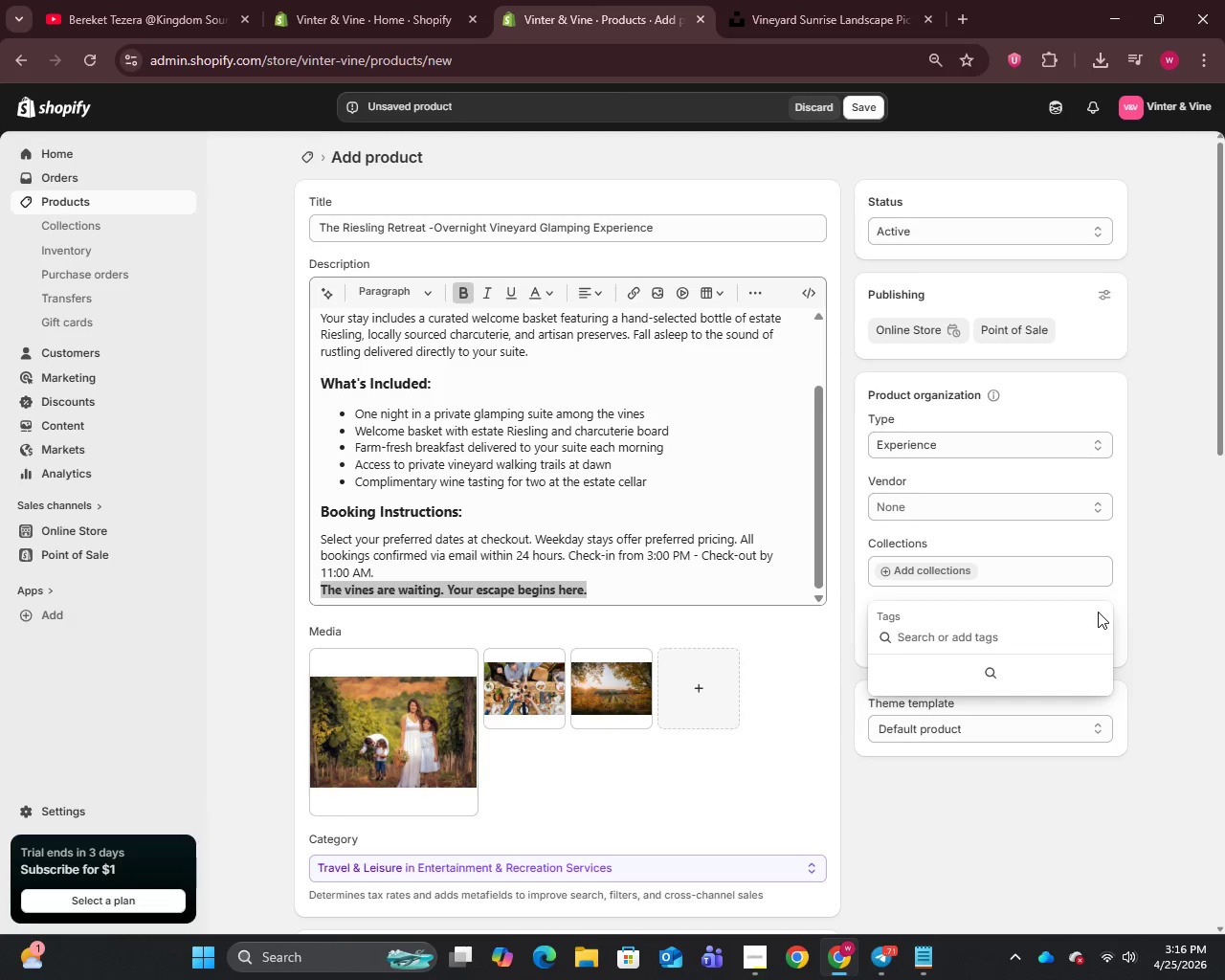 
type(Tasting)
 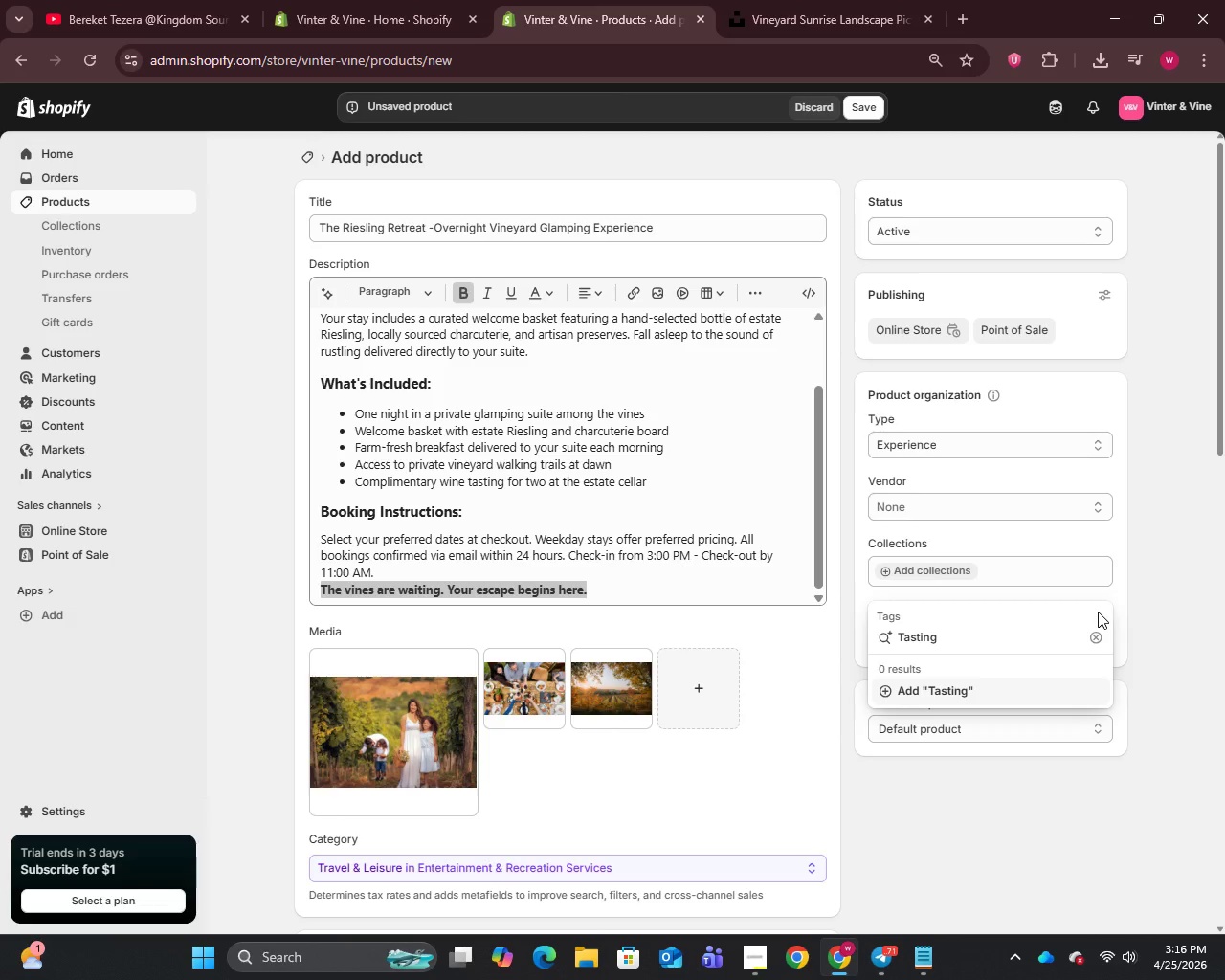 
key(Enter)
 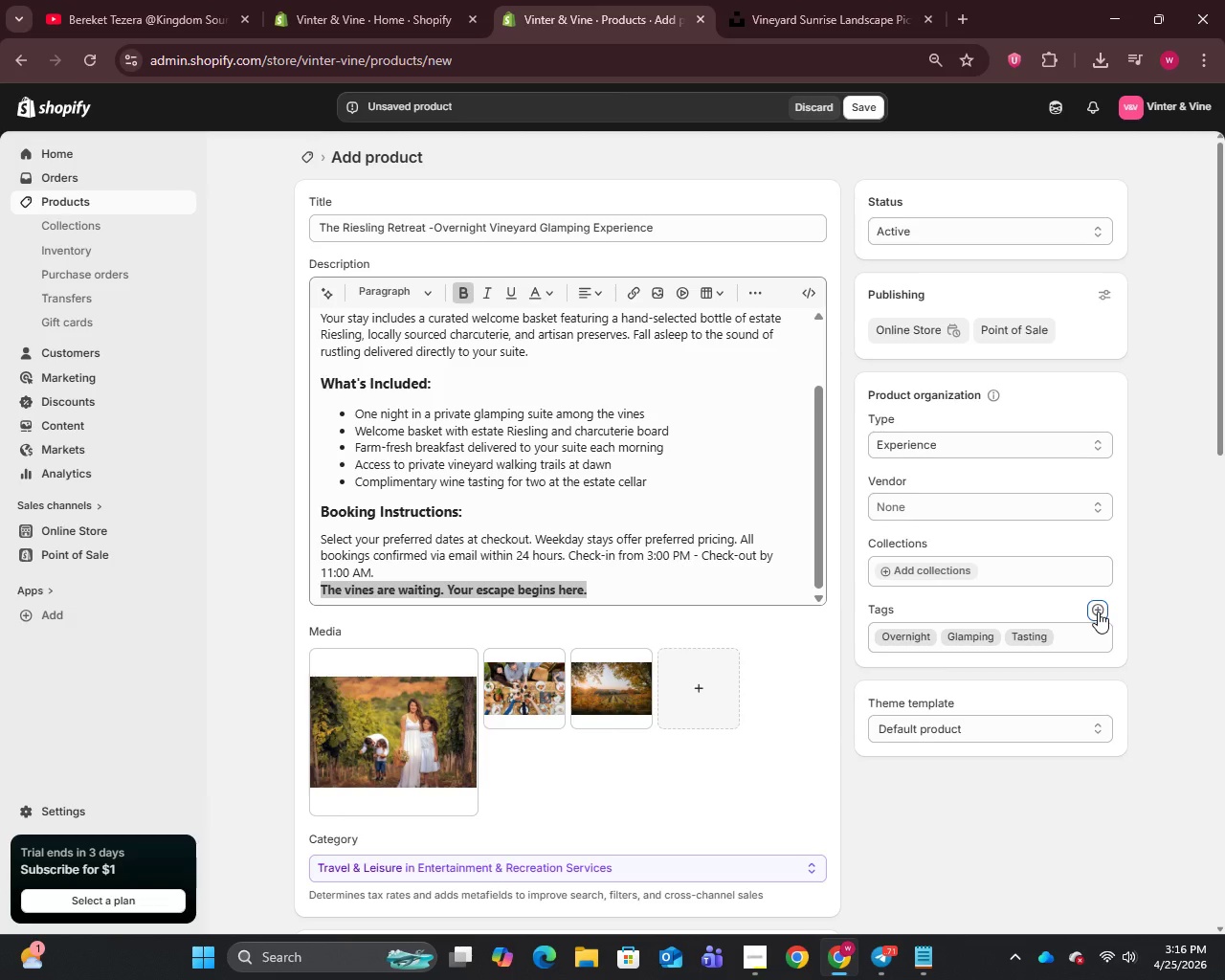 
left_click([1098, 612])
 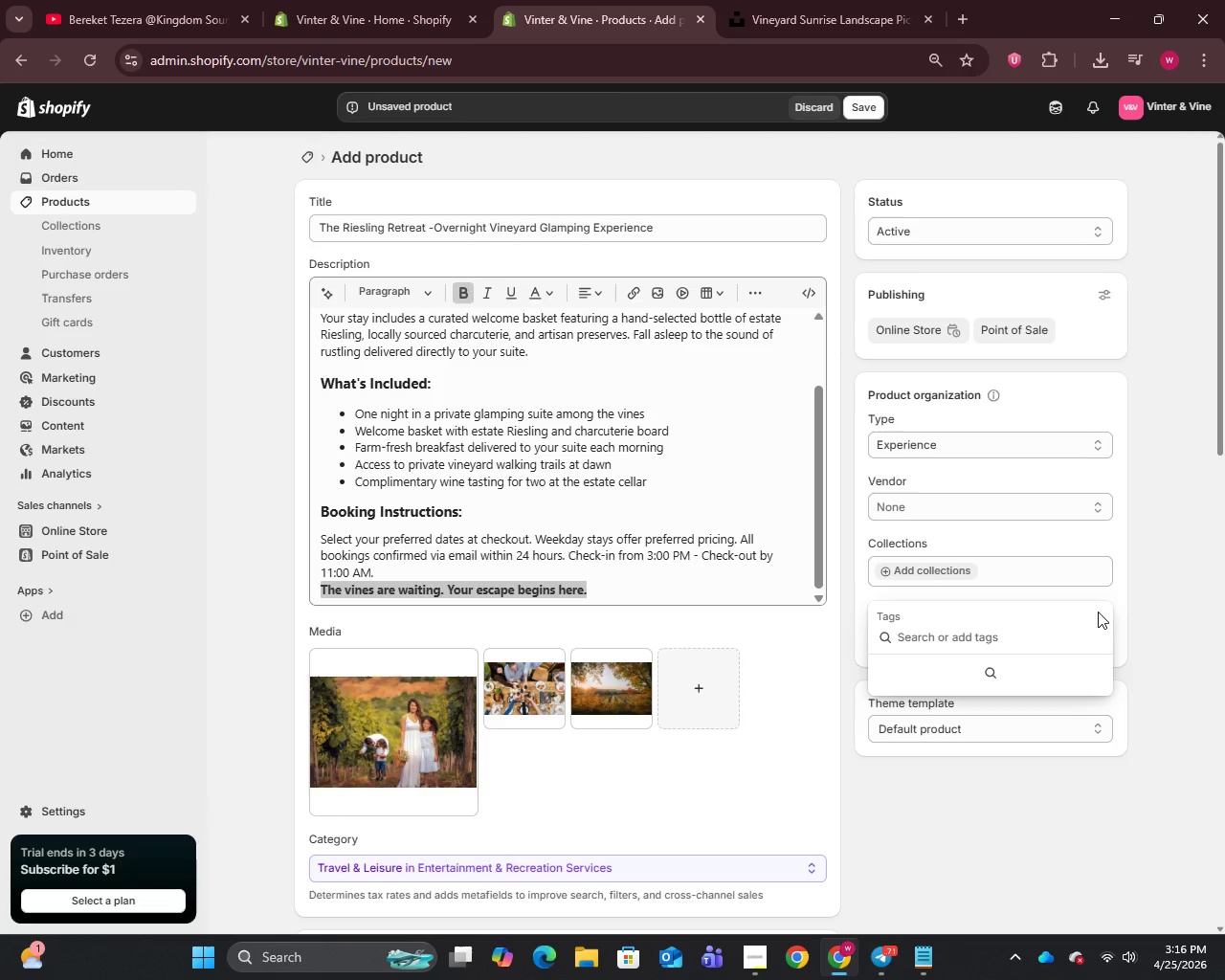 
type(Outdoor)
 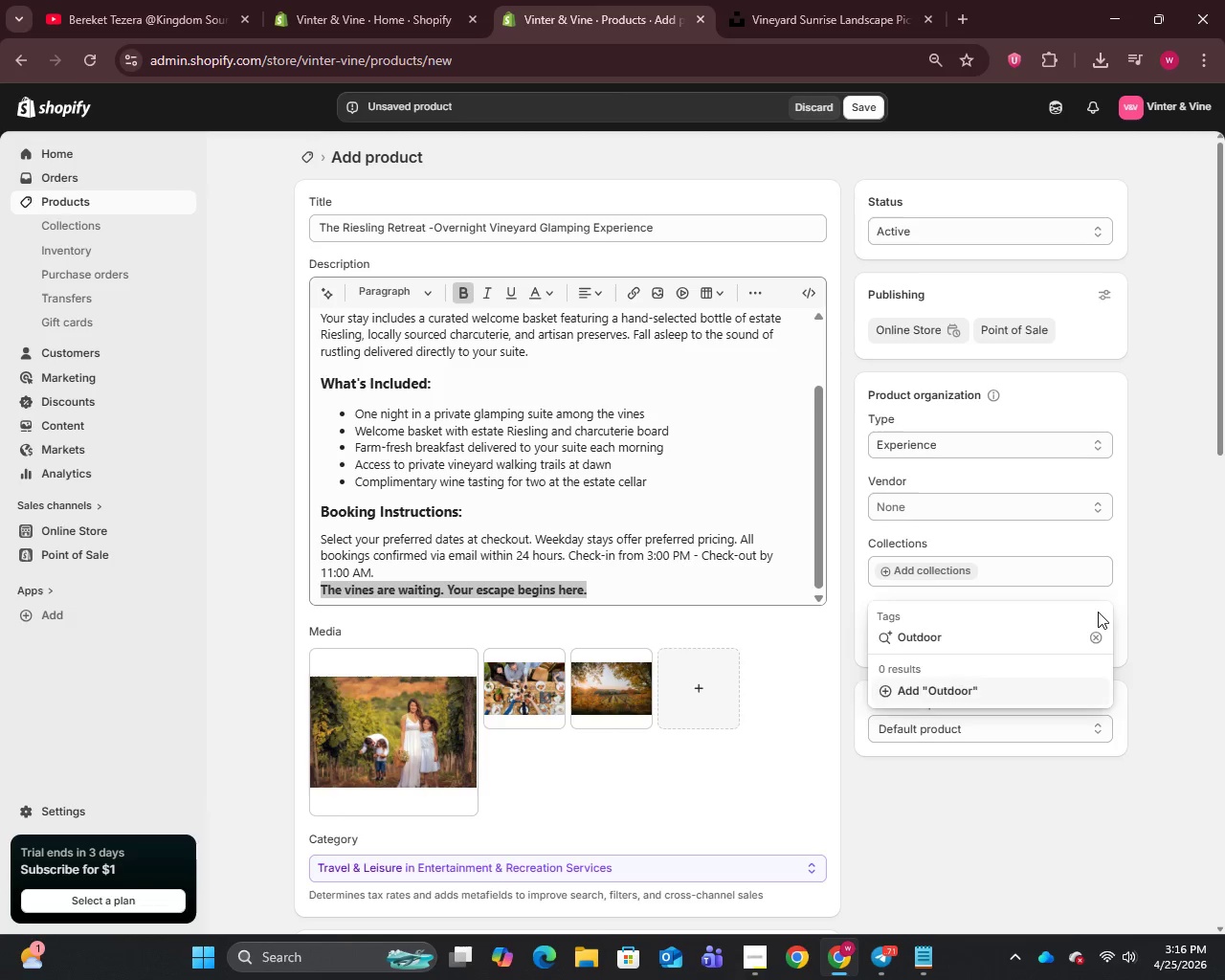 
key(Enter)
 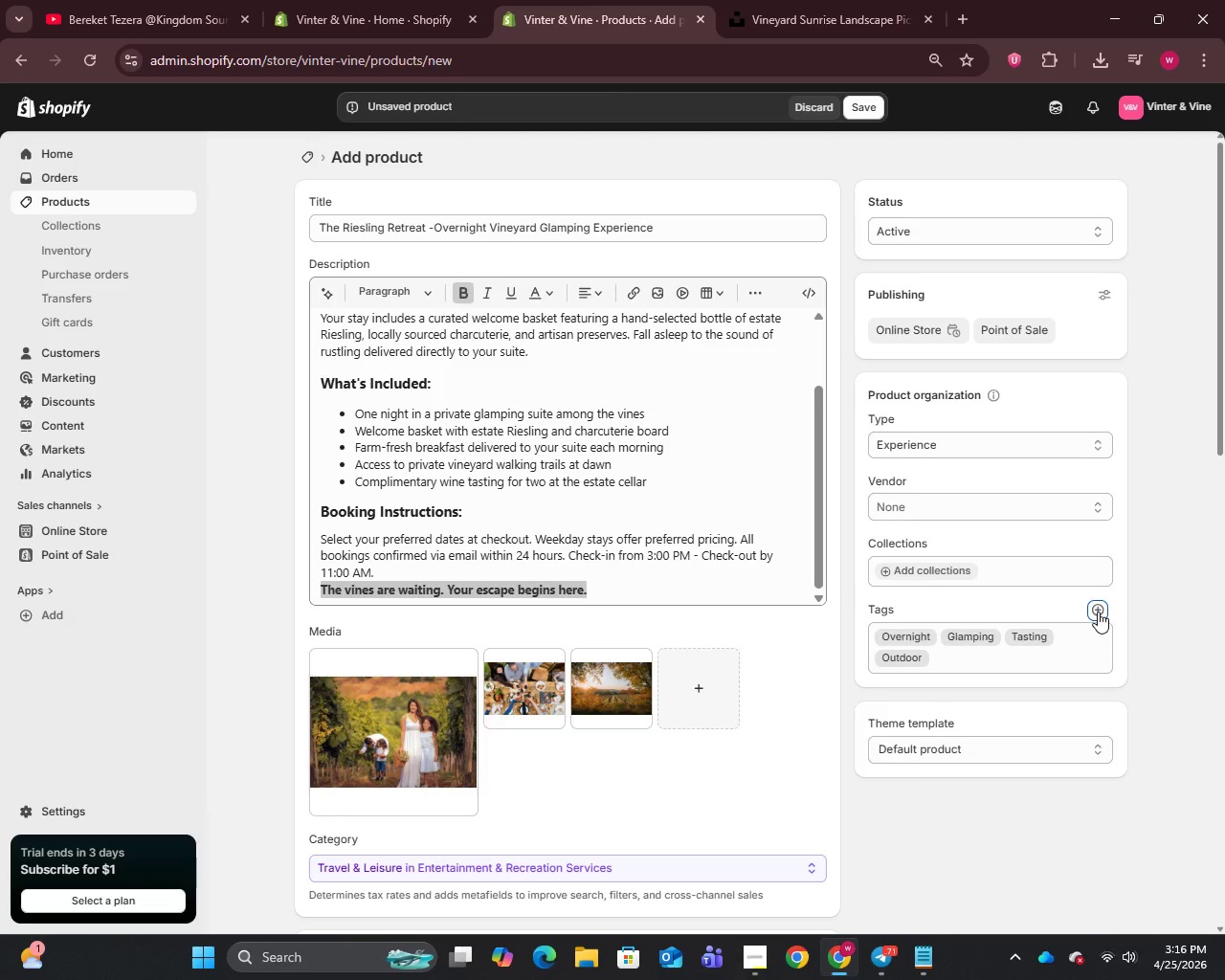 
left_click([1098, 612])
 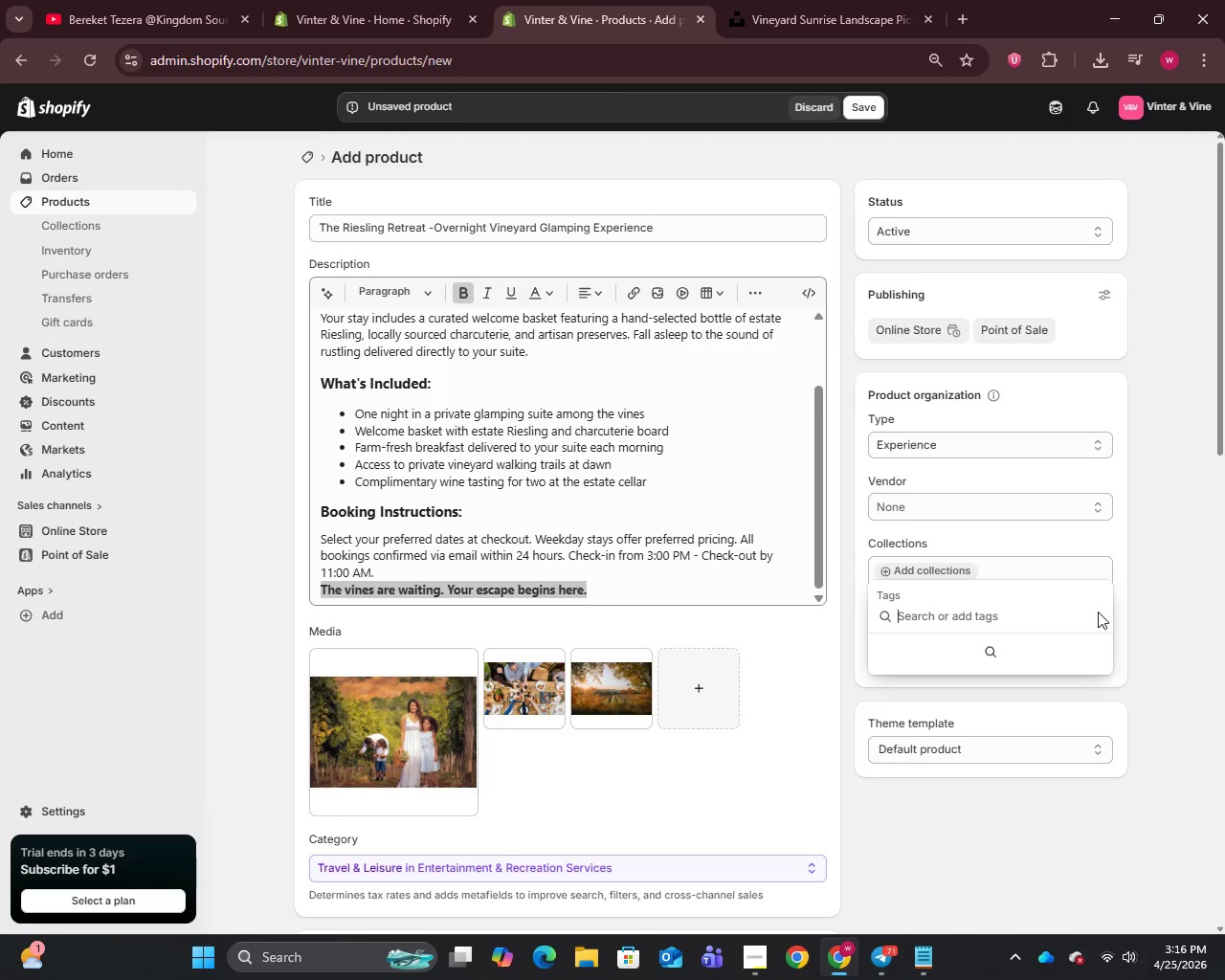 
type(Luxury Vineyard Glamping)
 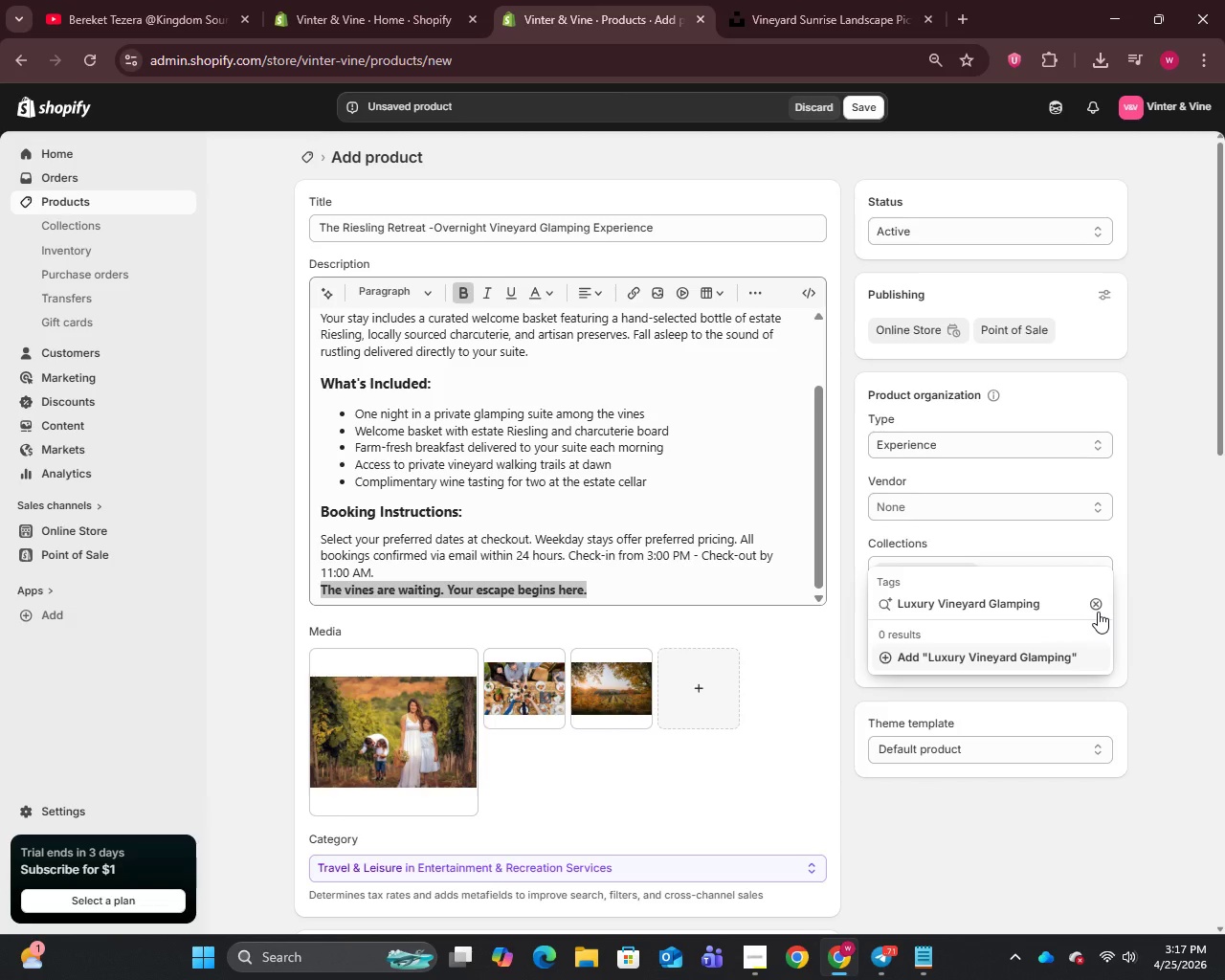 
key(Enter)
 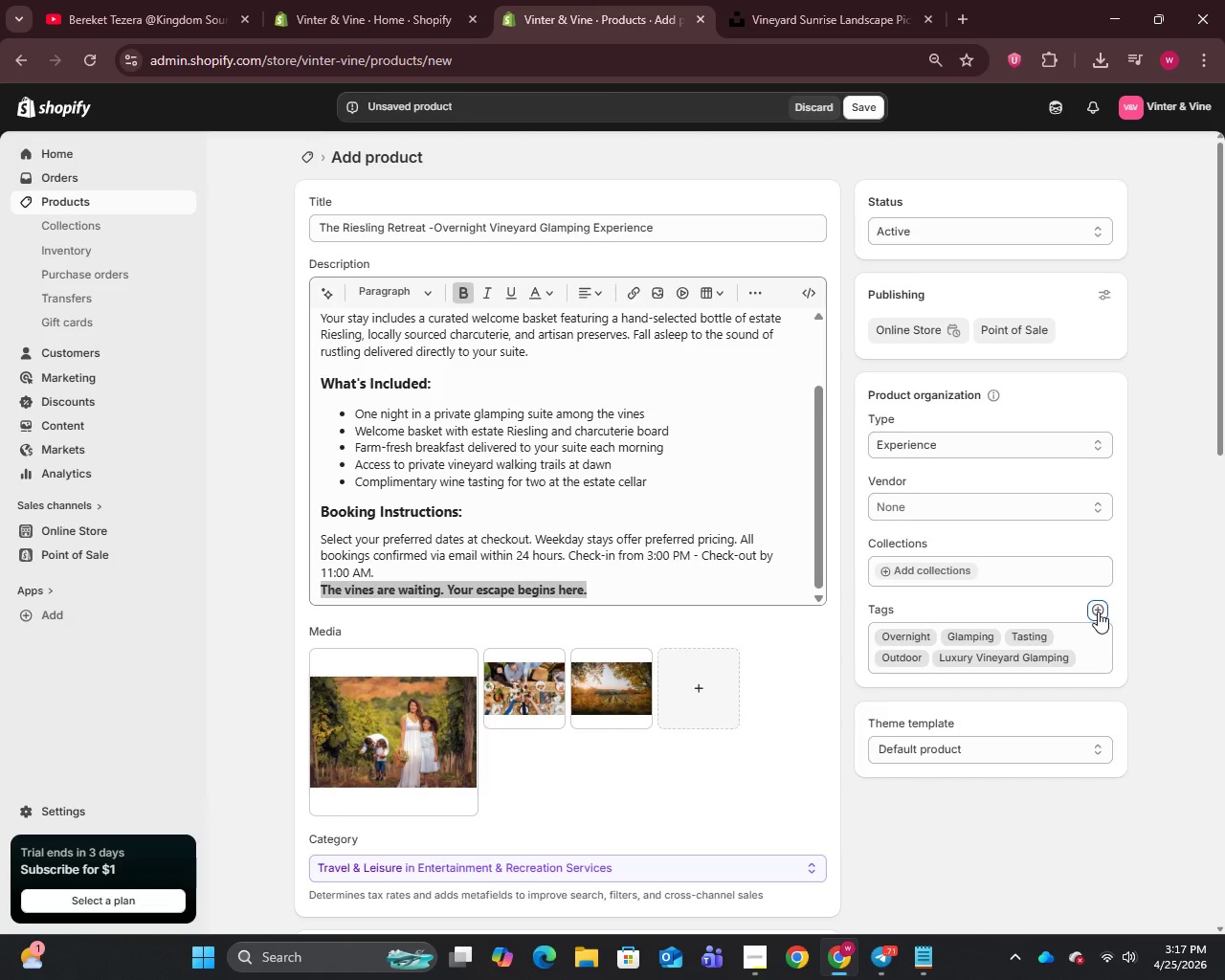 
left_click([1098, 612])
 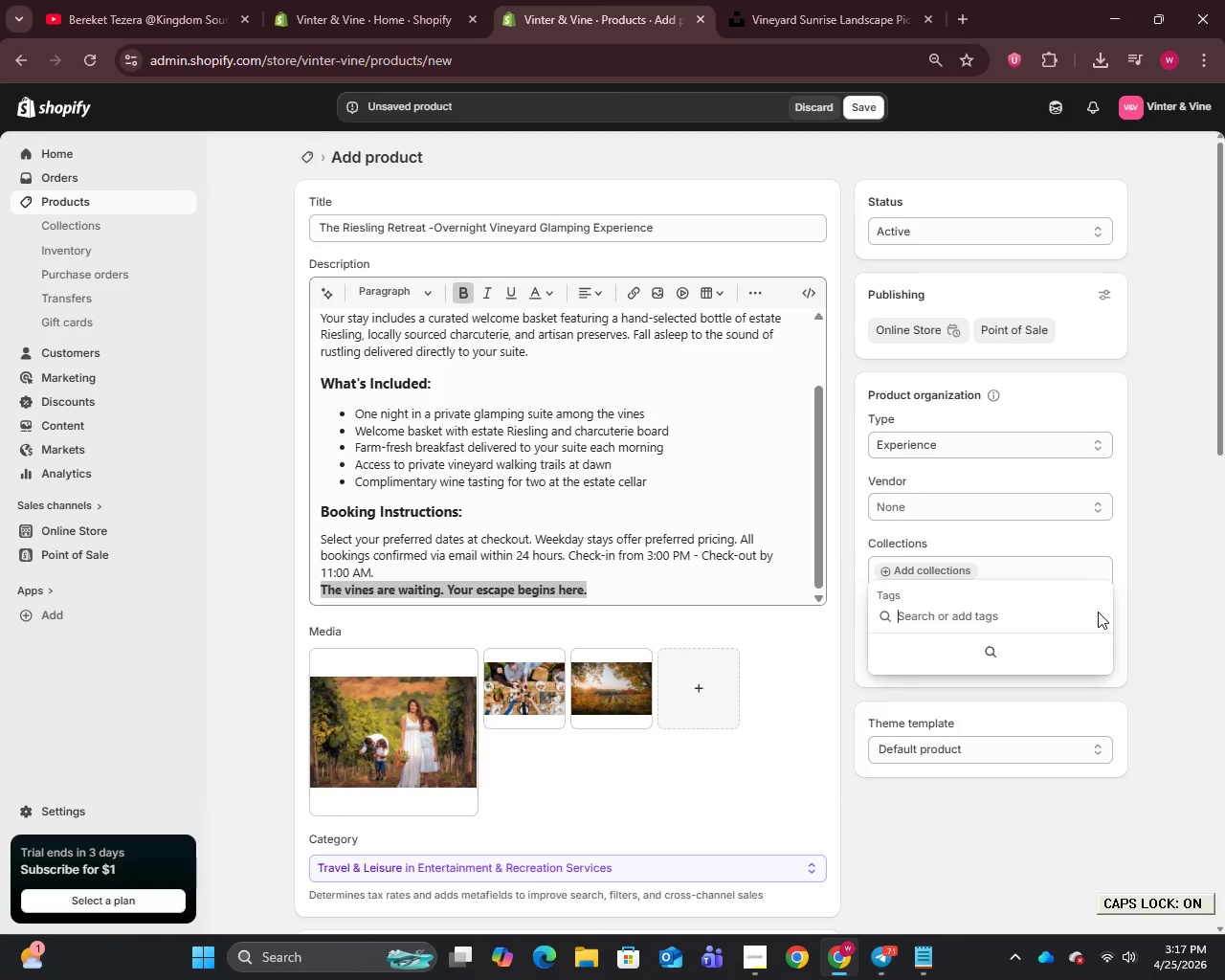 
type(Wine Tour Booking)
 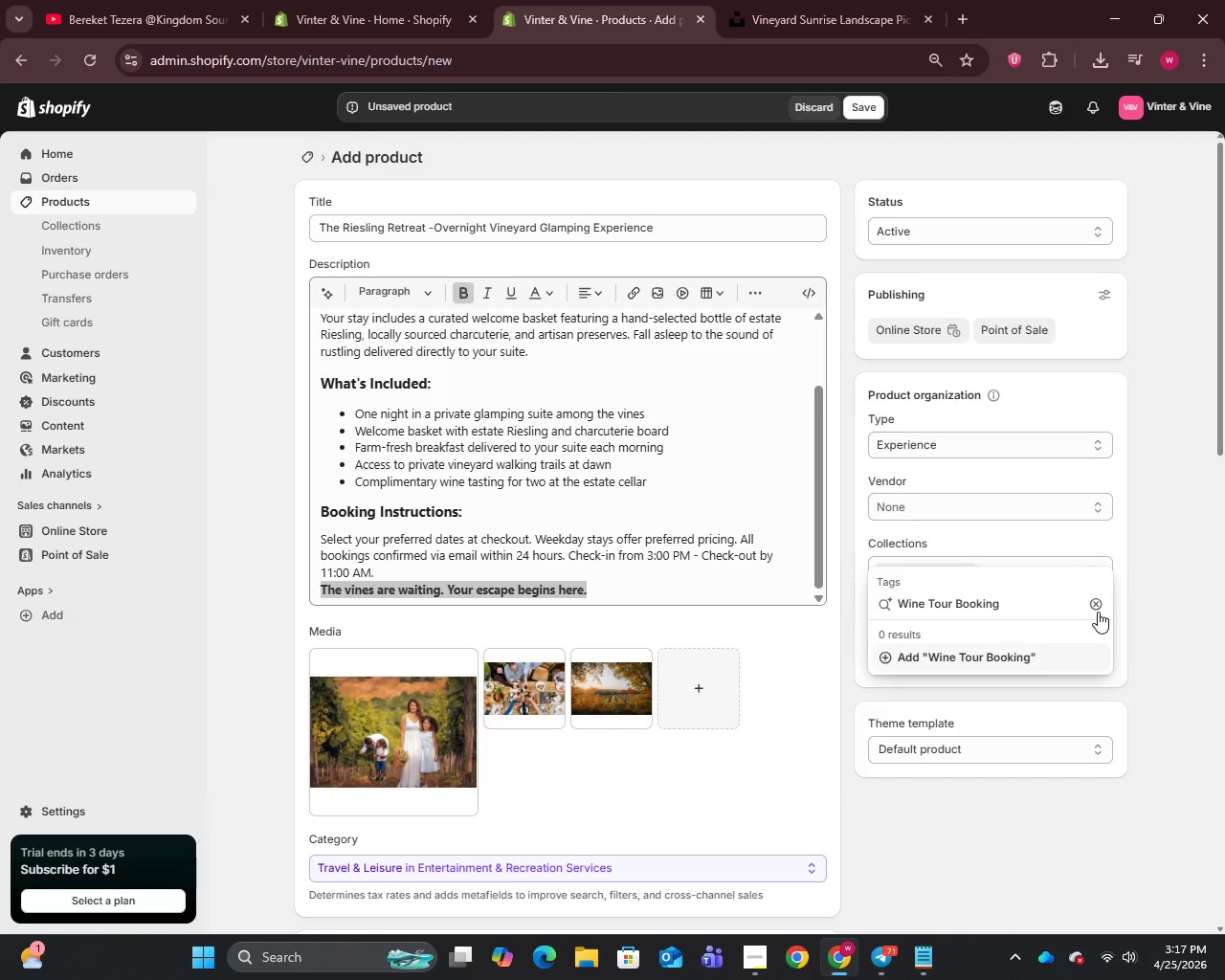 
key(Enter)
 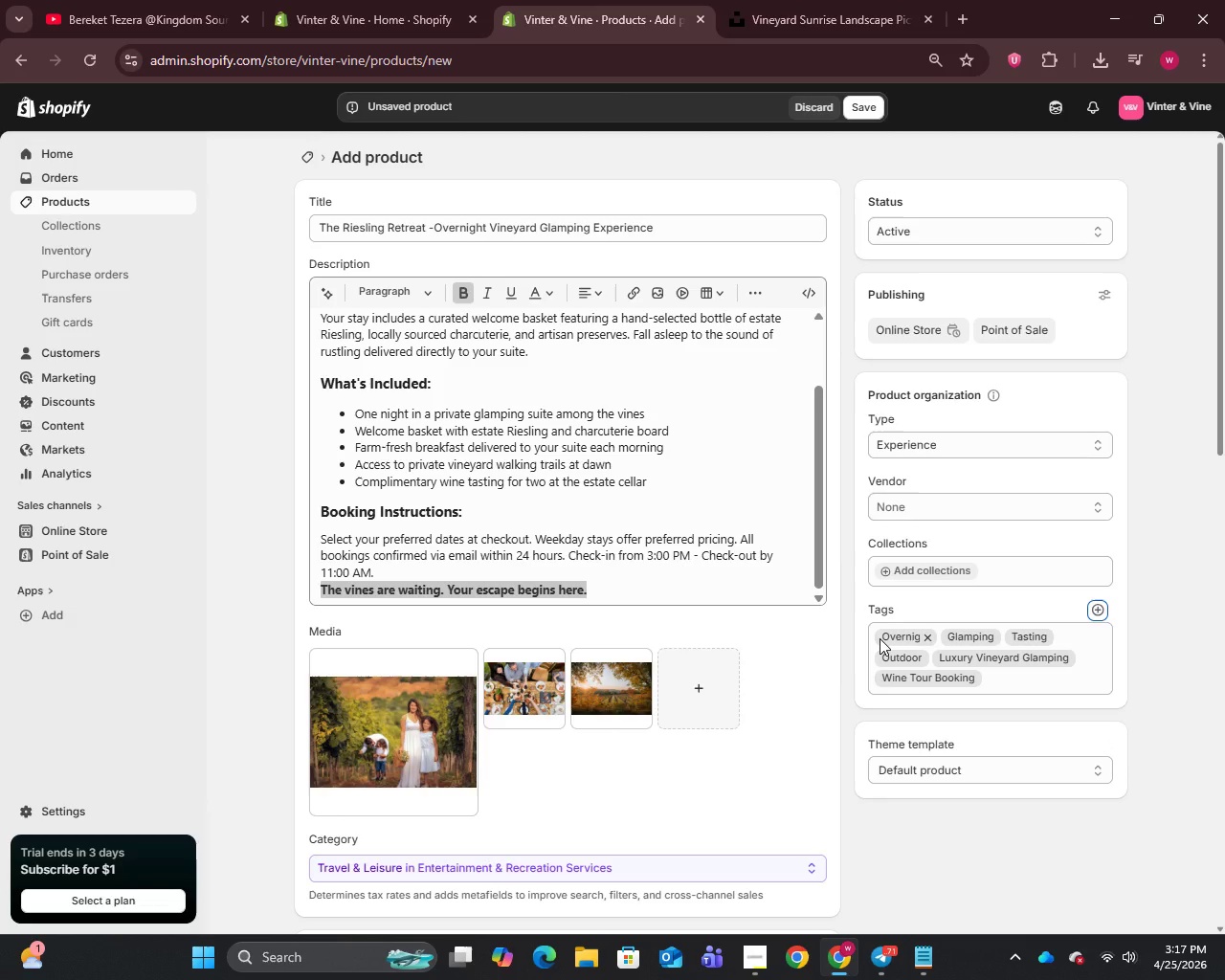 
scroll: coordinate [746, 703], scroll_direction: down, amount: 17.0
 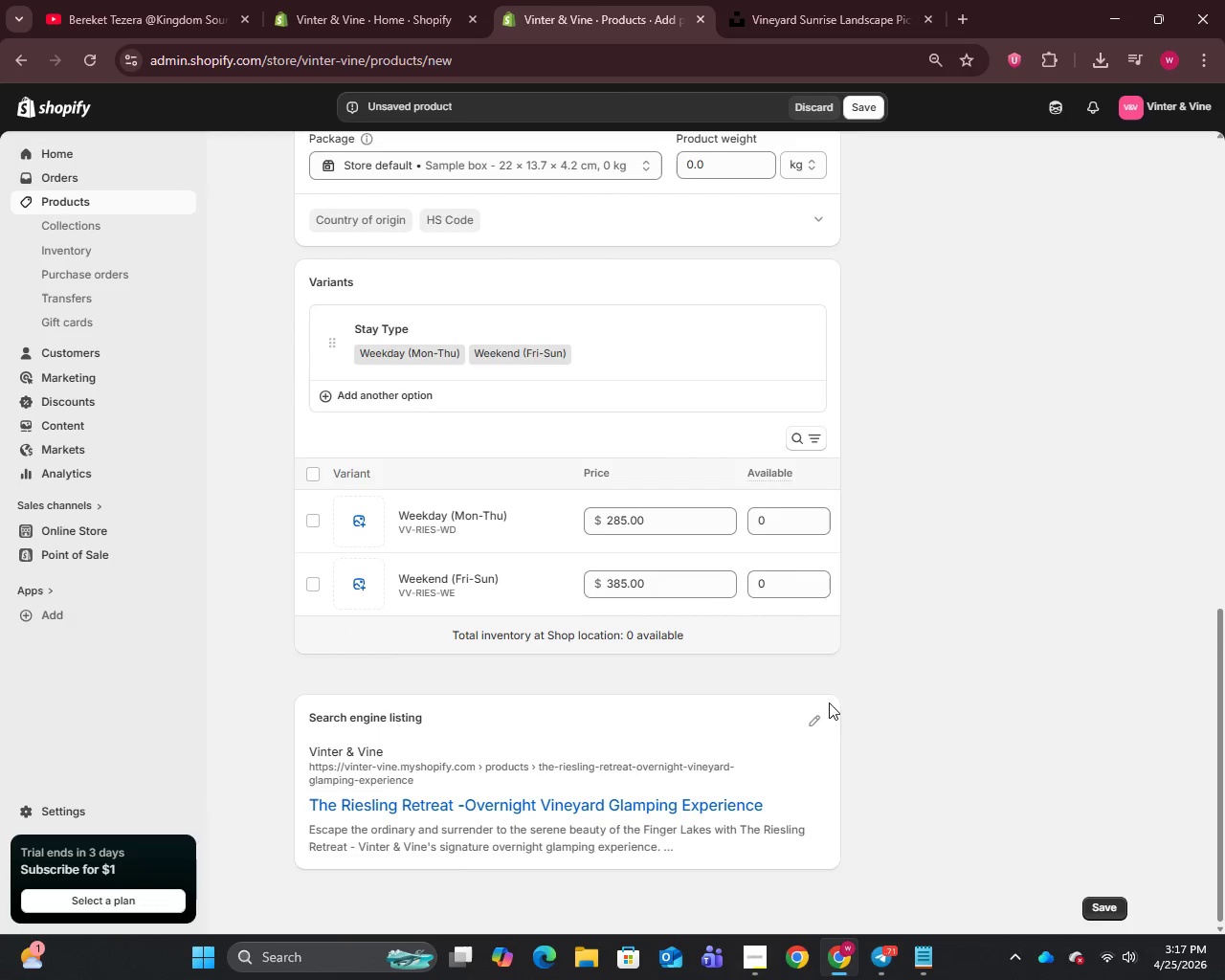 
left_click([822, 717])
 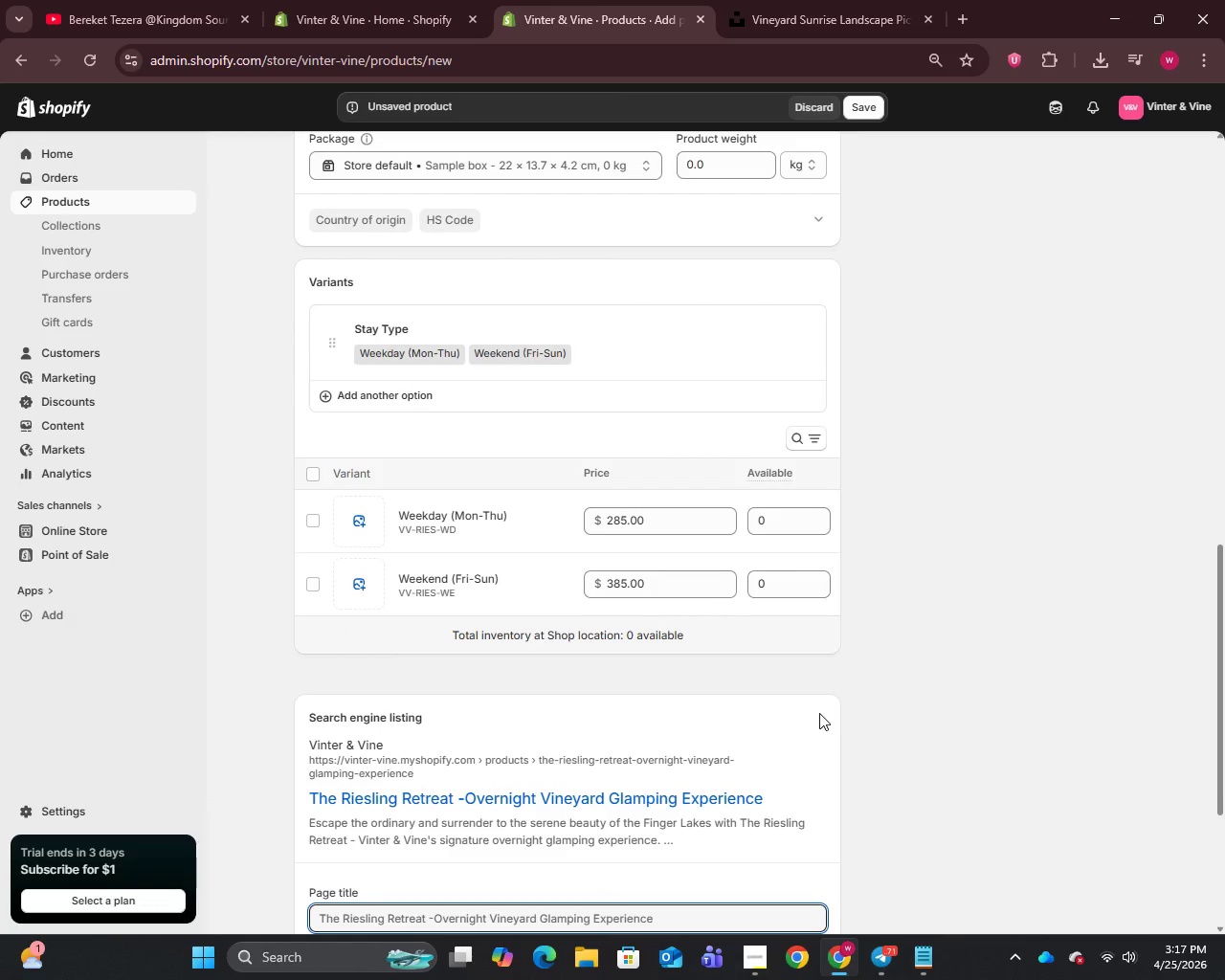 
scroll: coordinate [819, 713], scroll_direction: down, amount: 5.0
 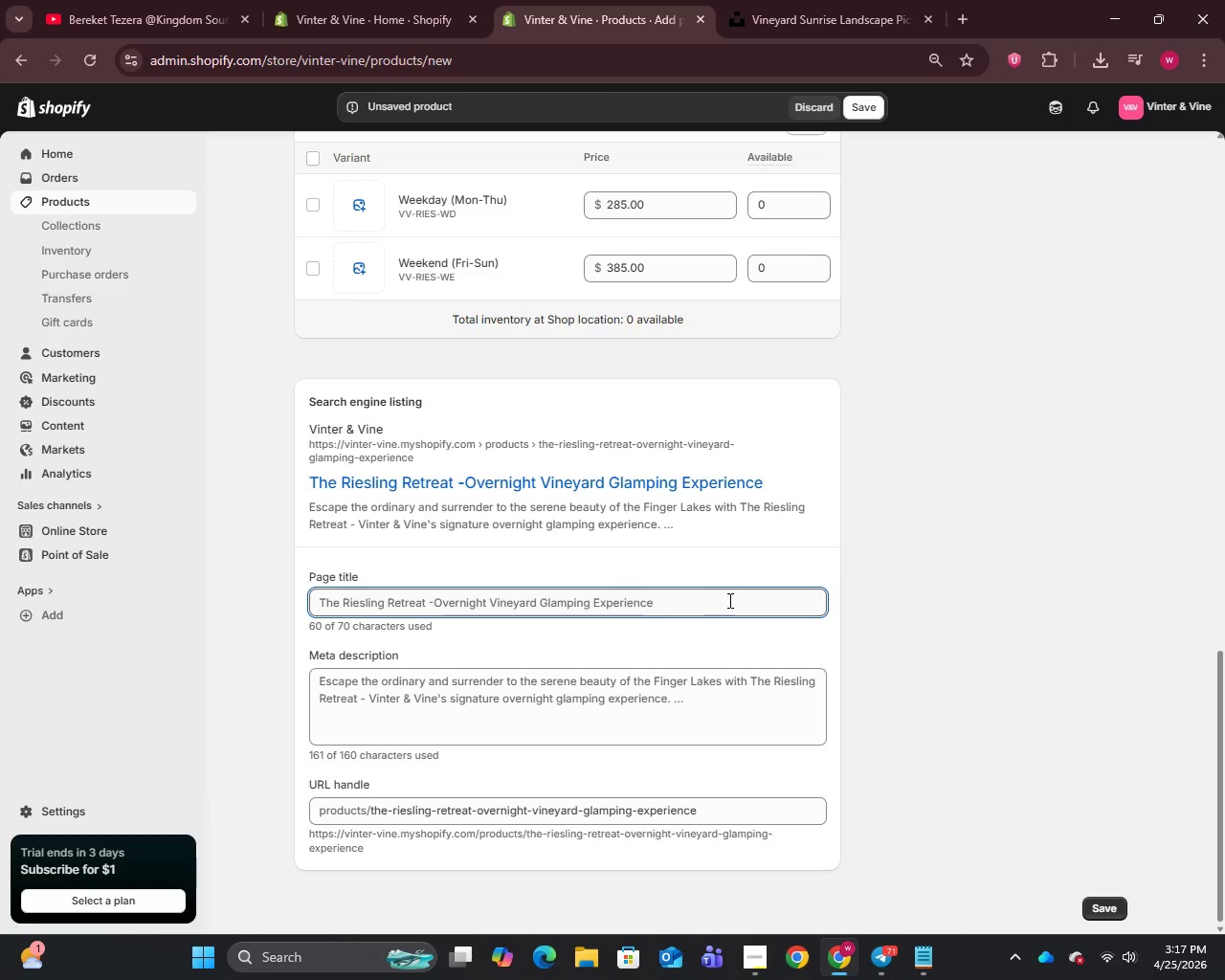 
left_click([700, 606])
 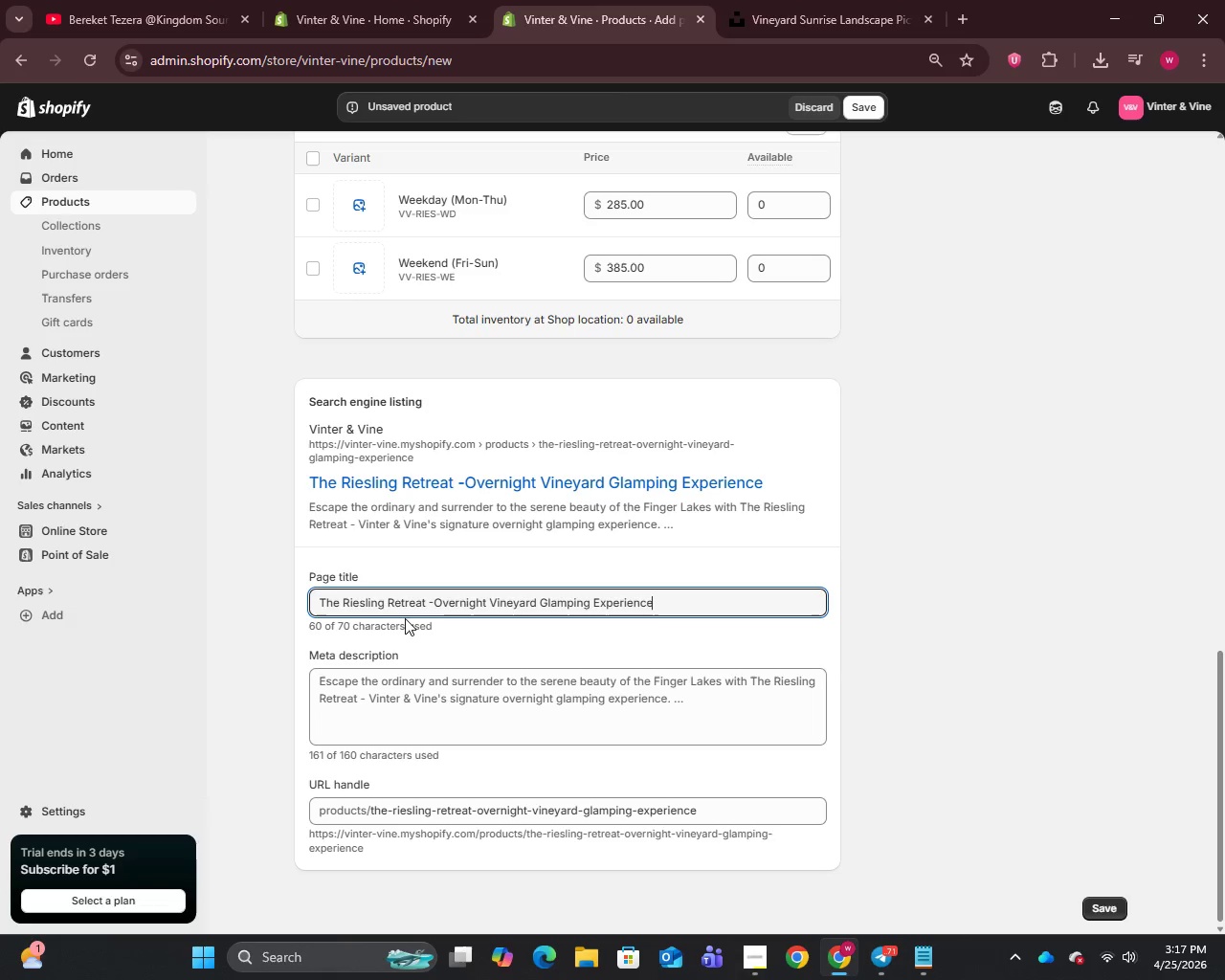 
wait(7.36)
 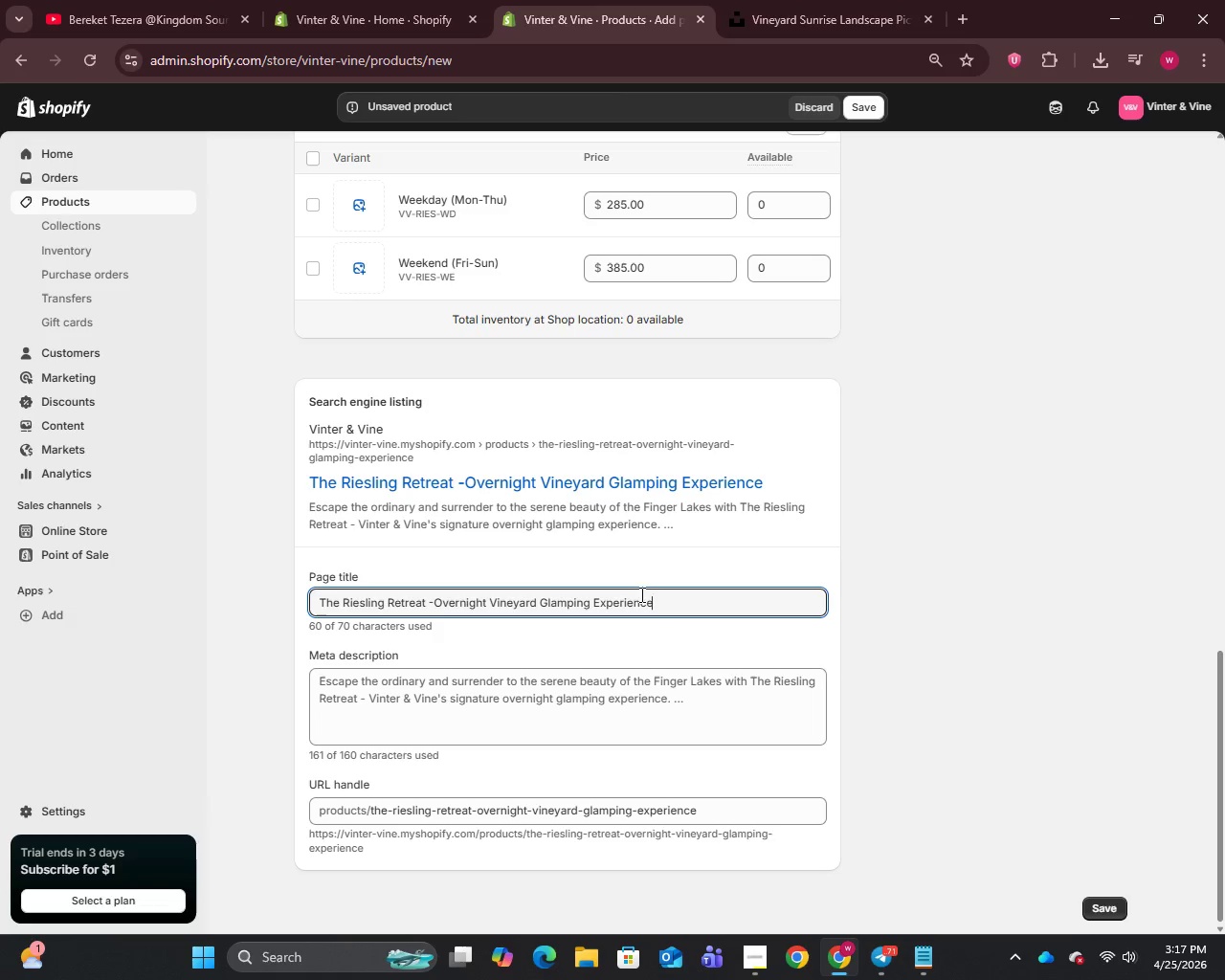 
left_click_drag(start_coordinate=[434, 601], to_coordinate=[677, 603])
 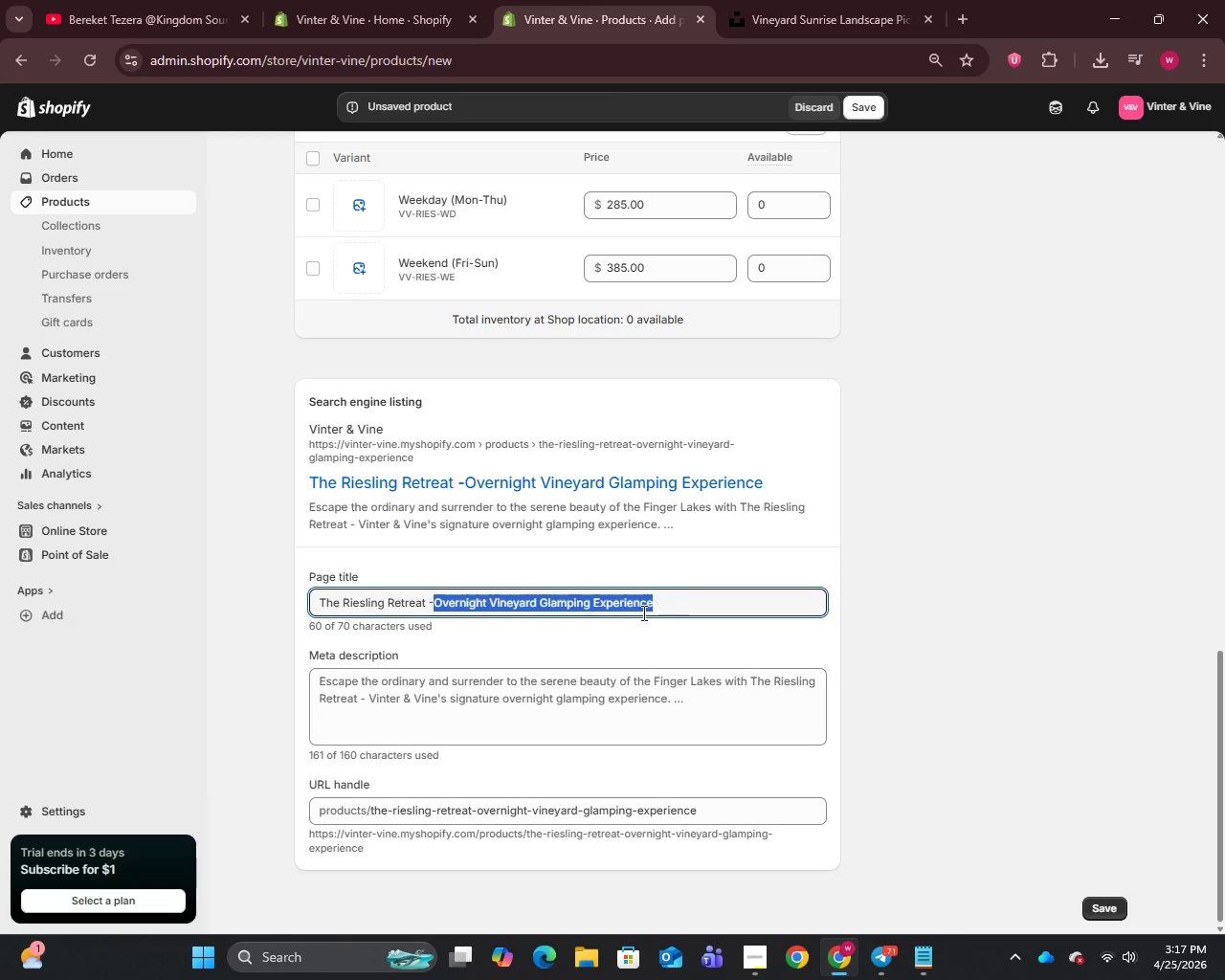 
left_click([492, 606])
 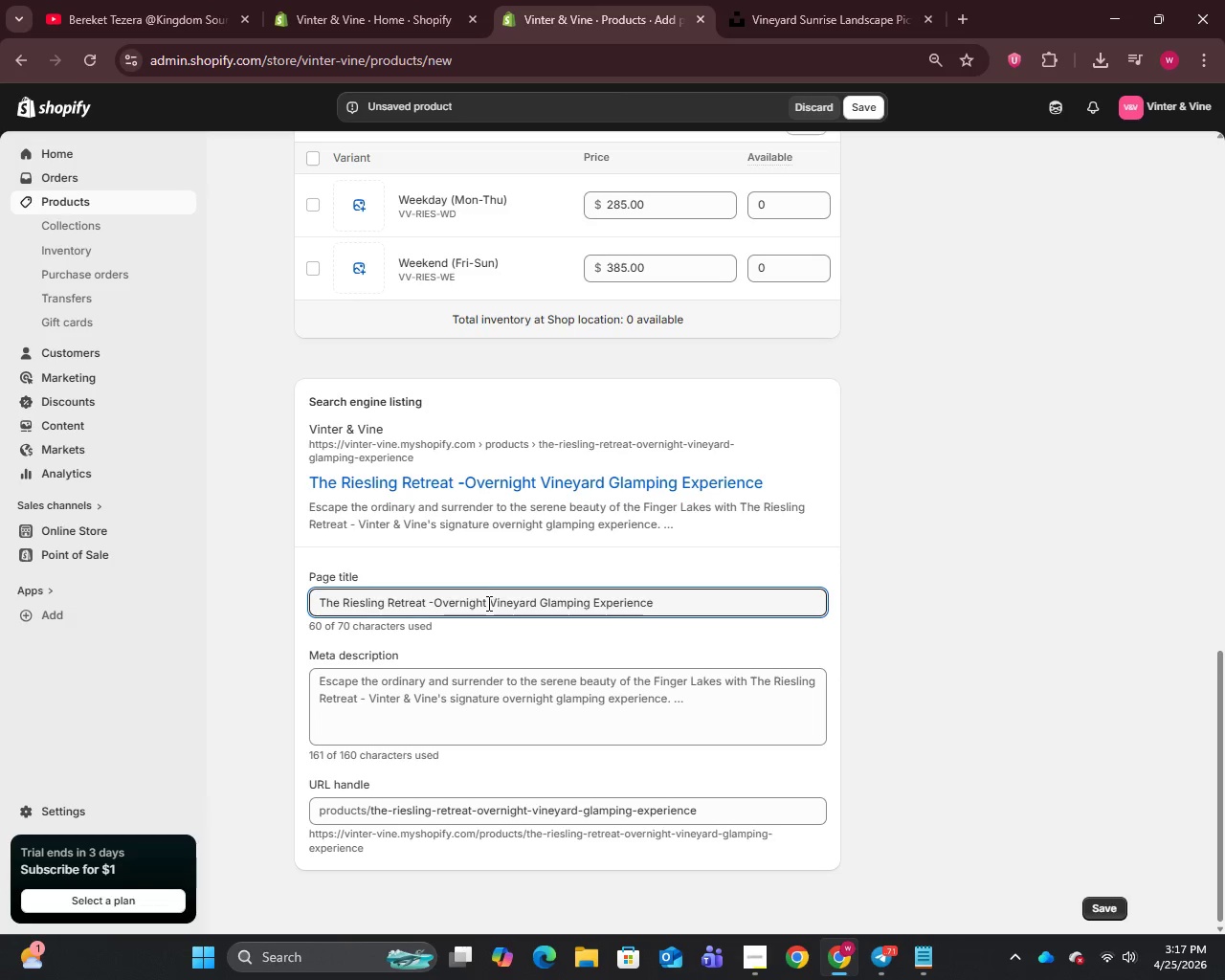 
left_click_drag(start_coordinate=[487, 603], to_coordinate=[437, 601])
 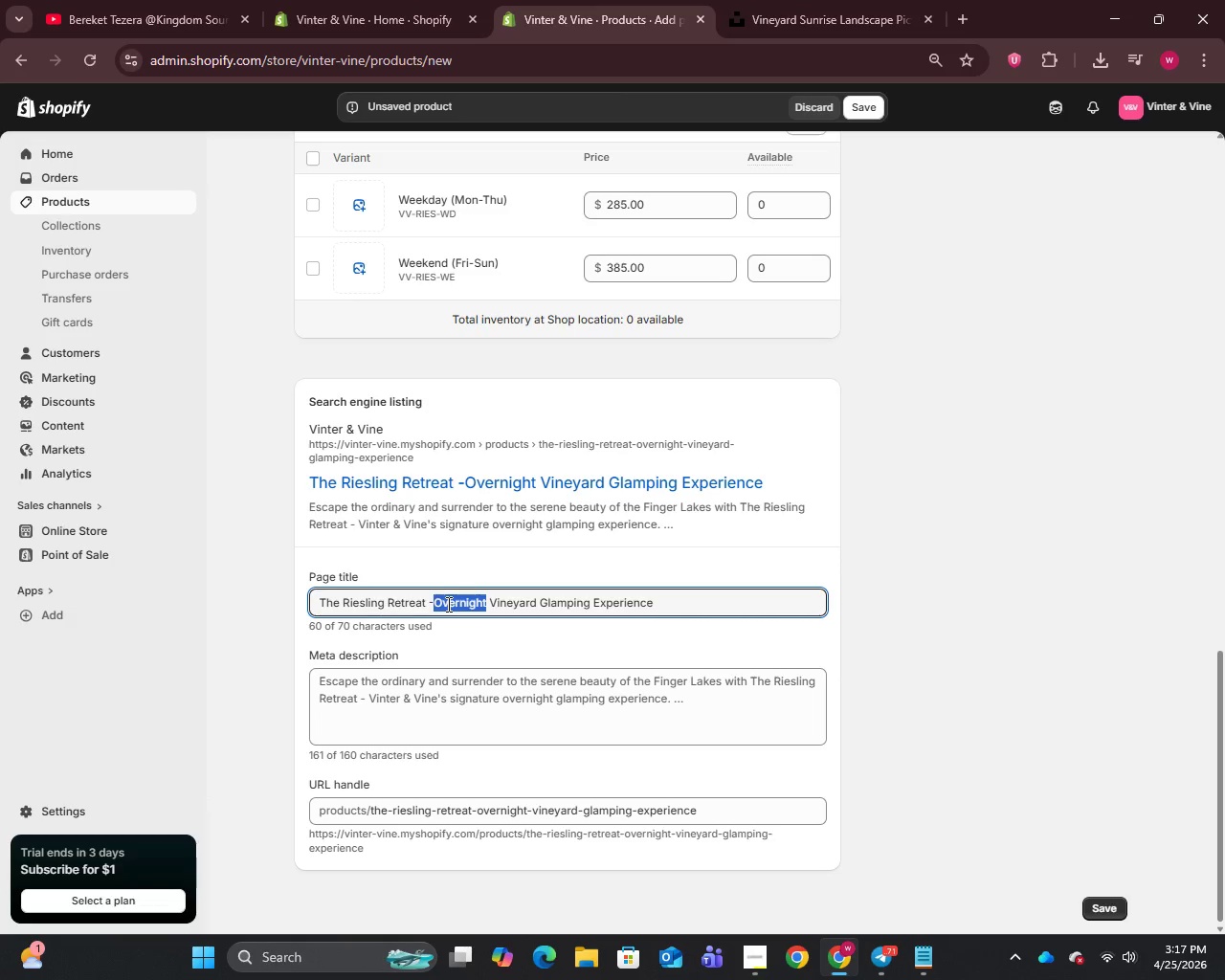 
type(Luxury)
 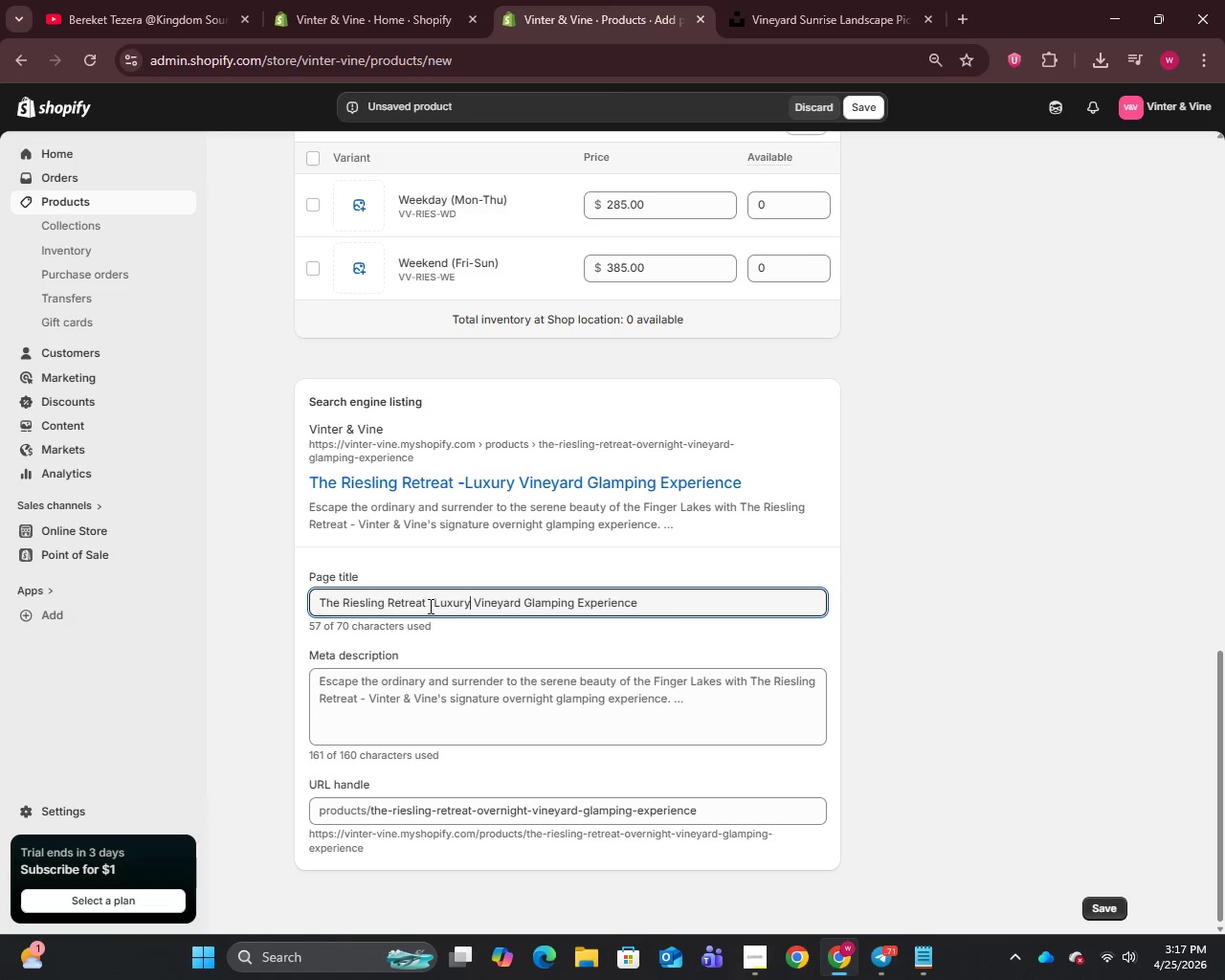 
left_click([434, 606])
 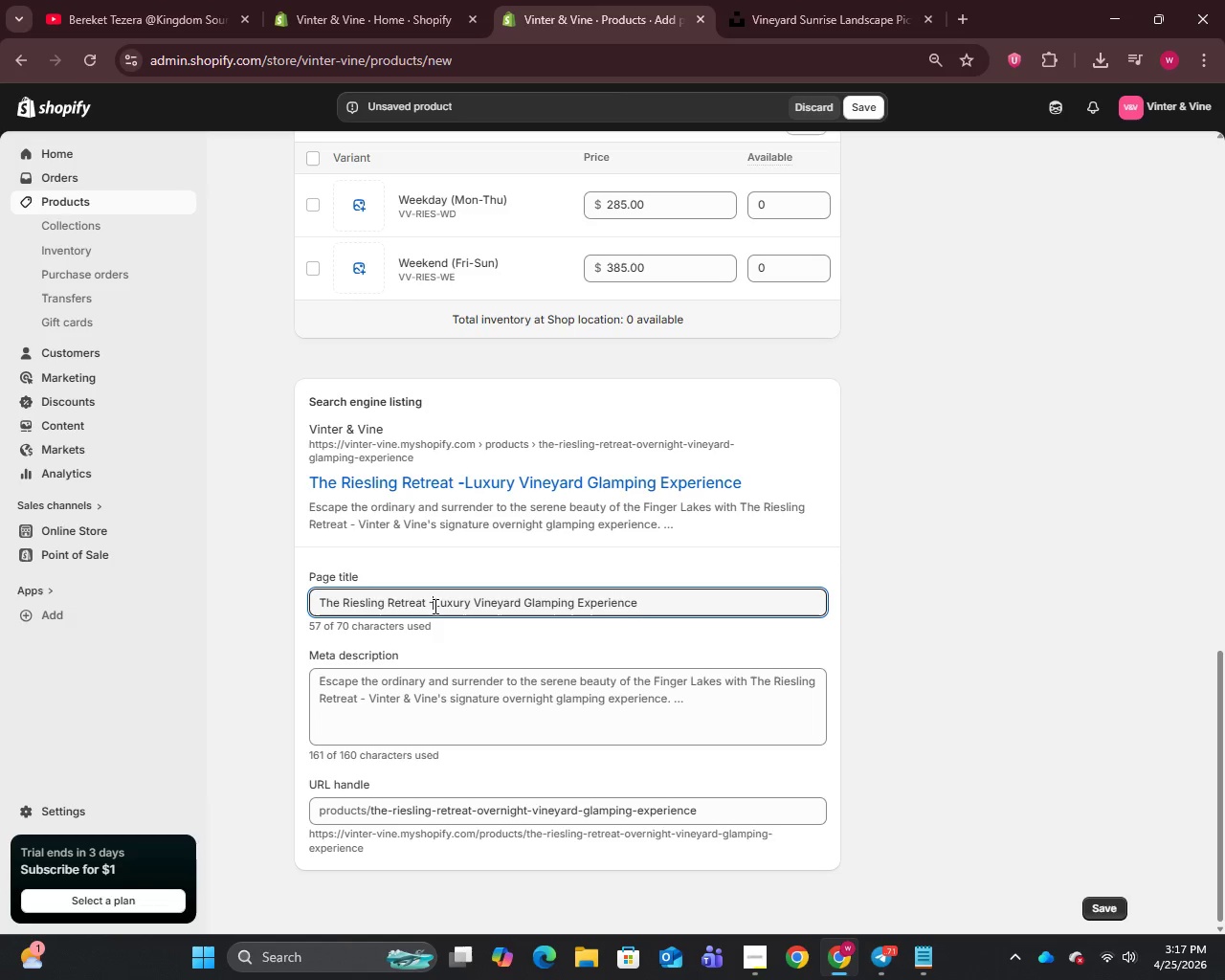 
key(Space)
 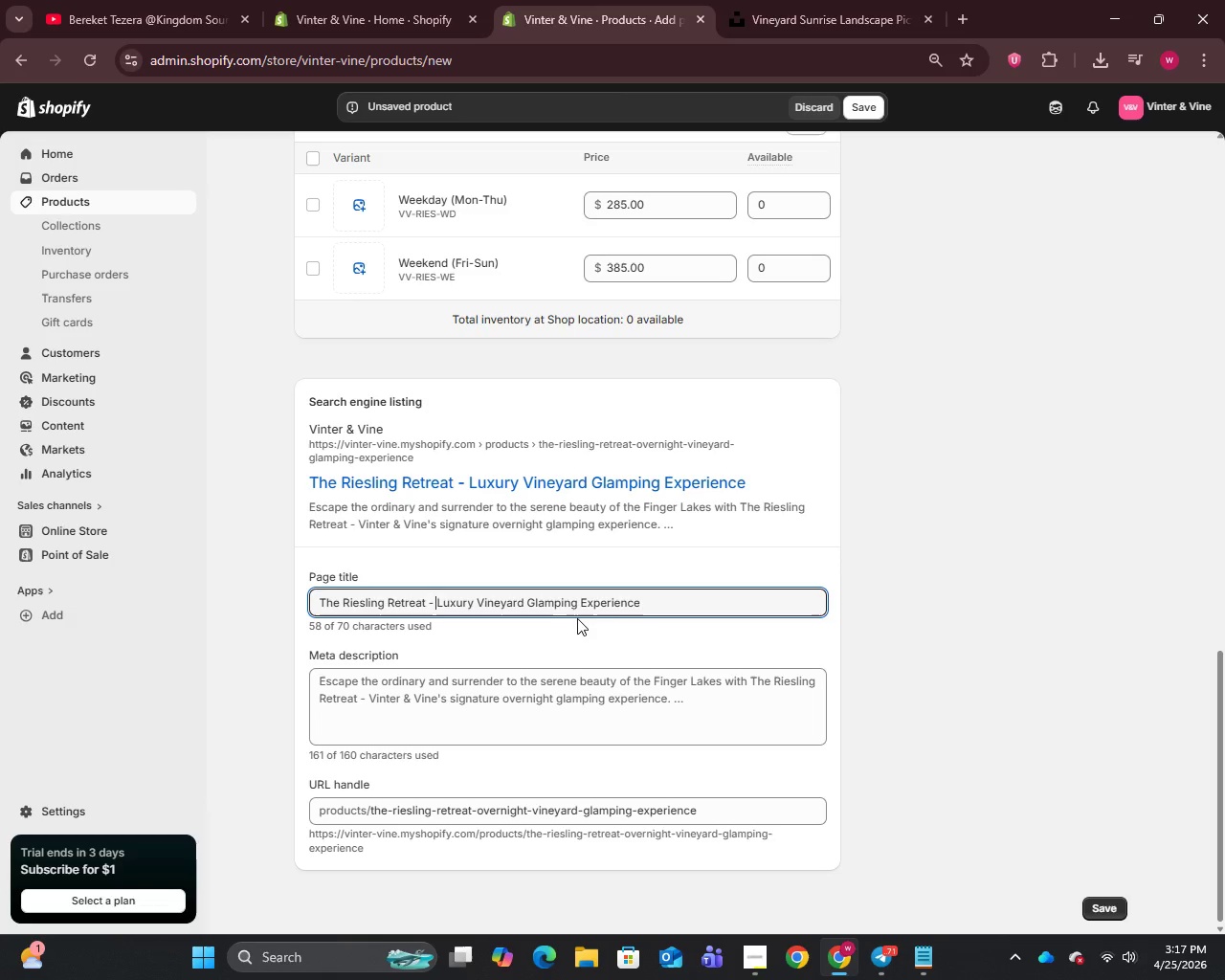 
wait(7.56)
 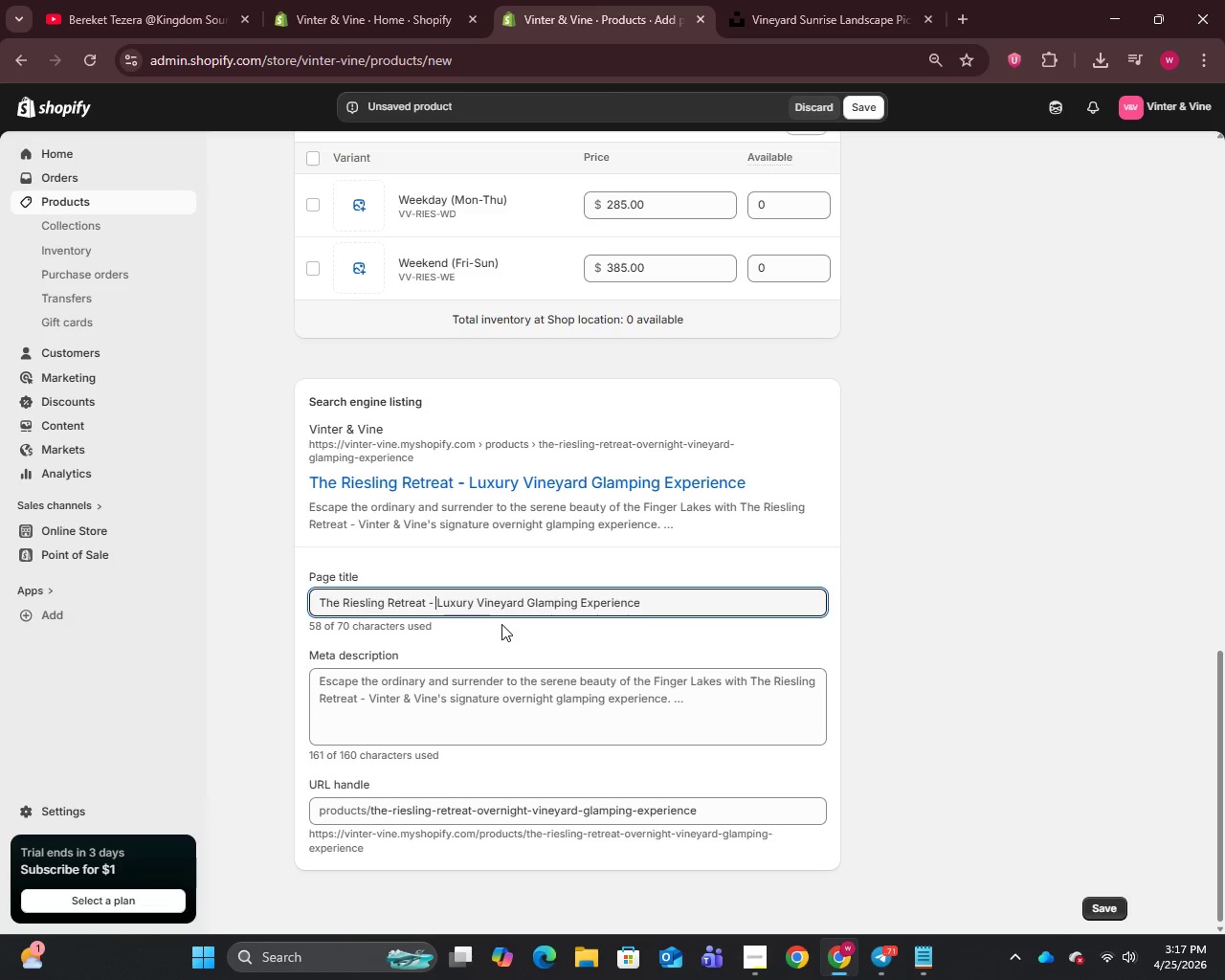 
left_click_drag(start_coordinate=[582, 599], to_coordinate=[677, 603])
 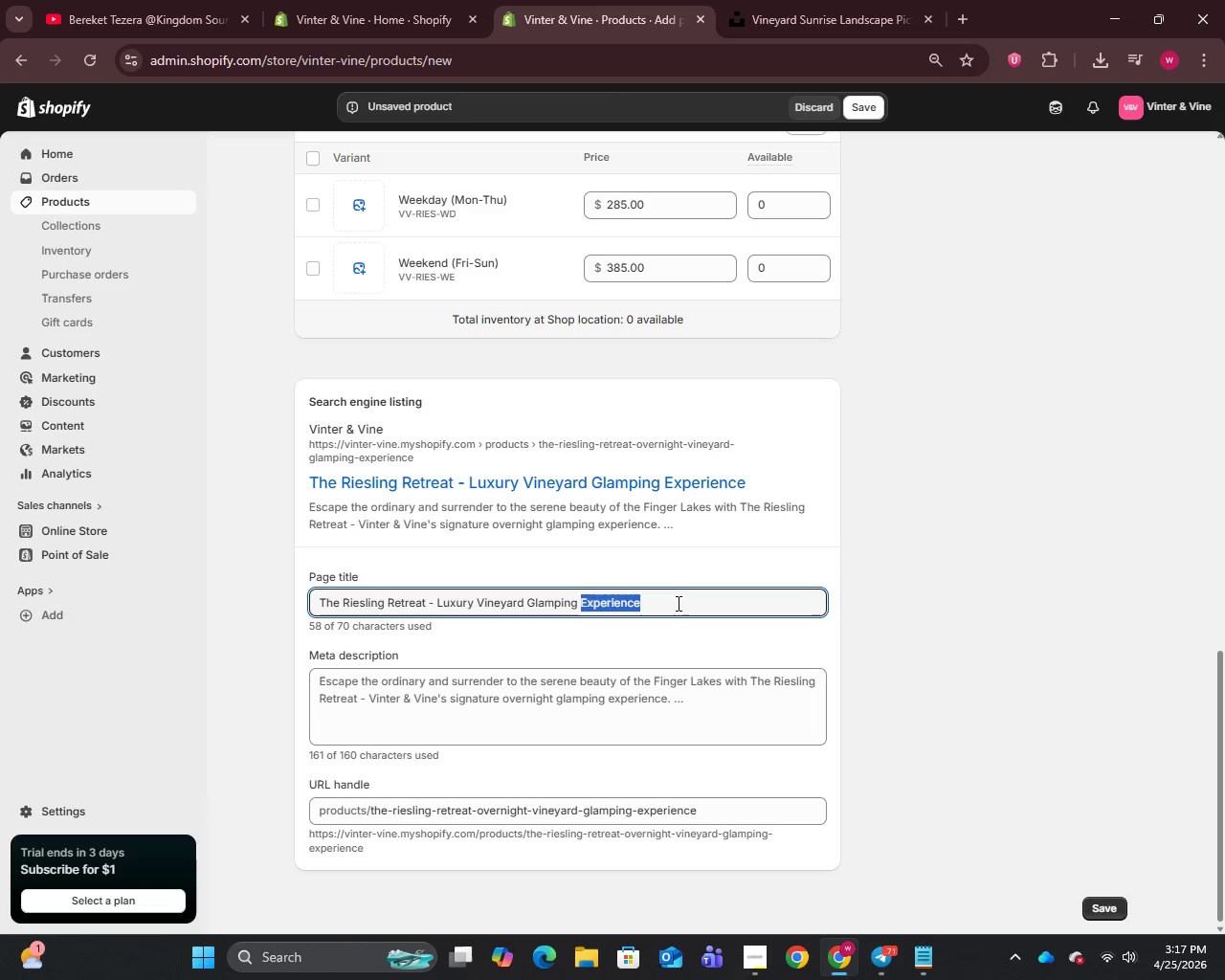 
type(Finger Lakes)
 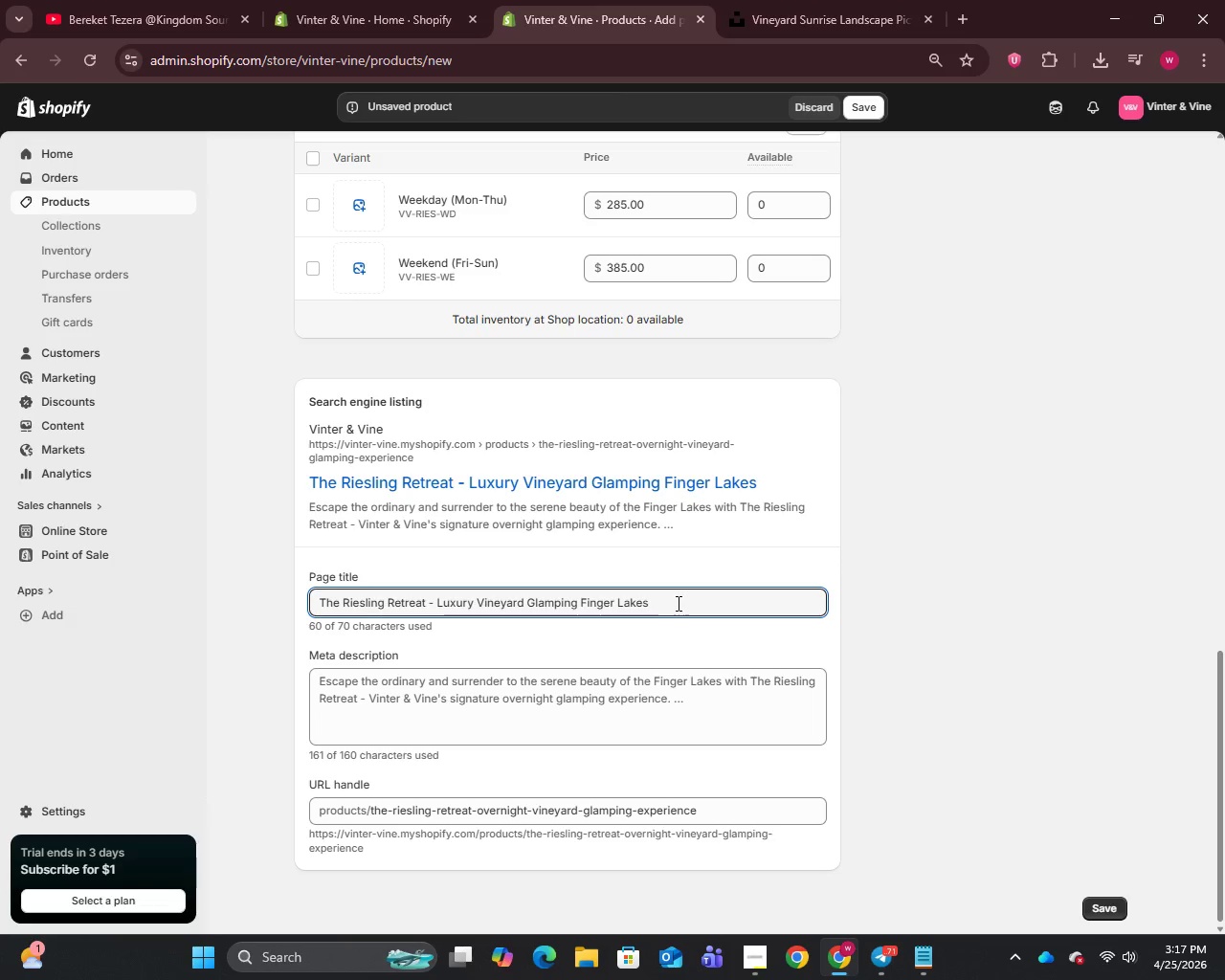 
left_click([649, 707])
 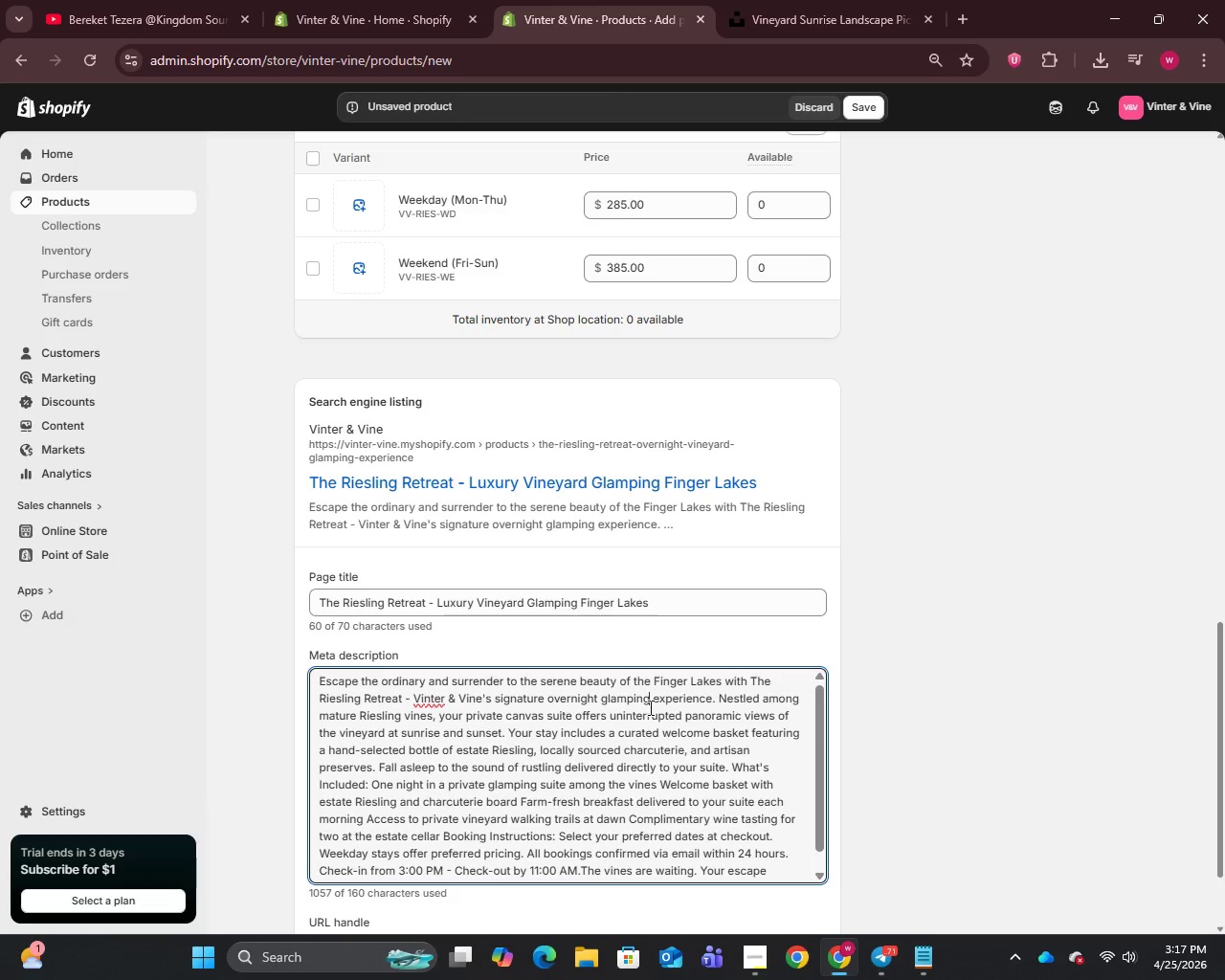 
key(Control+A)
 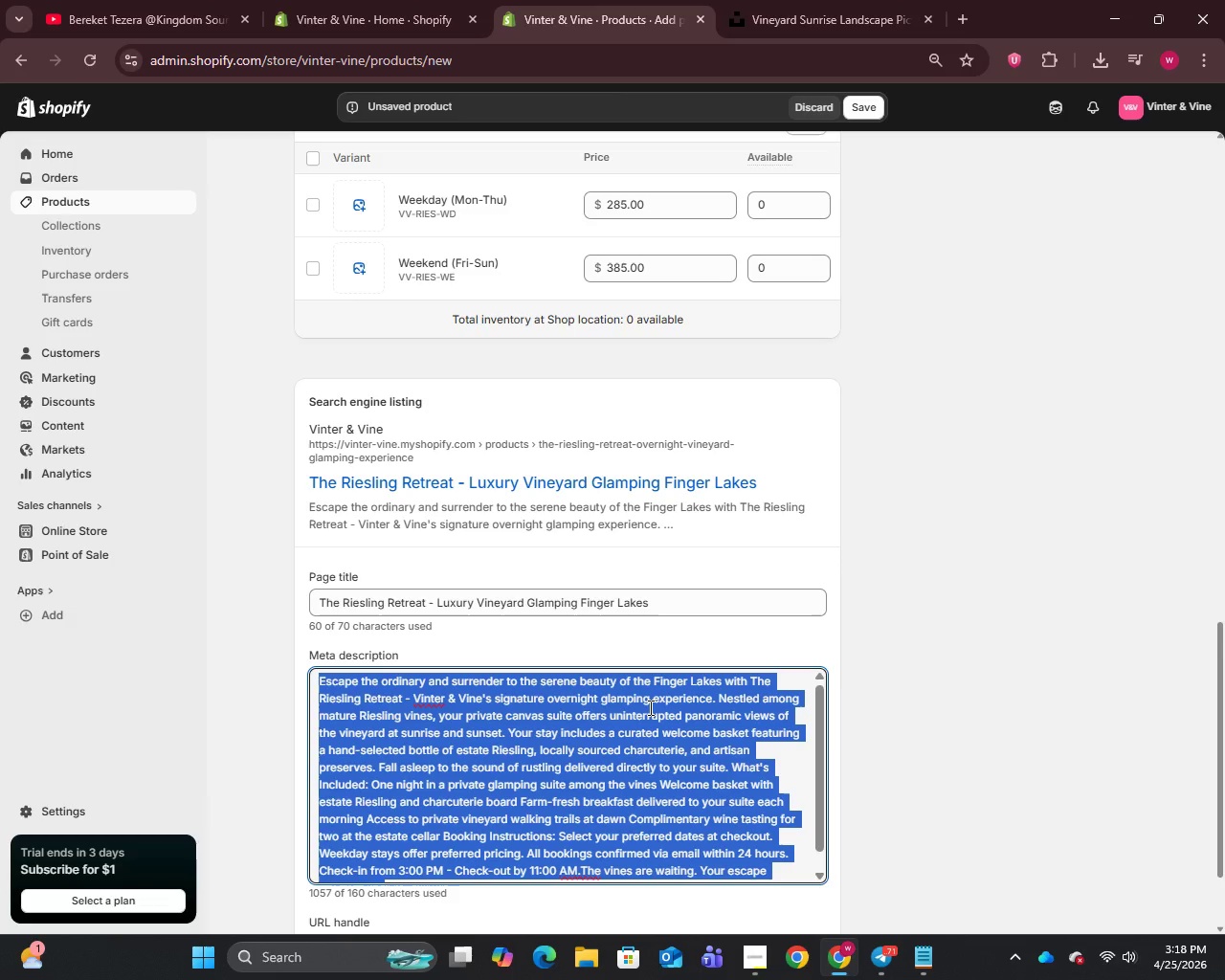 
key(Backspace)
type(Book The Riel)
key(Backspace)
type(sling Retreat - a luxury vineyard glamping experiance in the )
 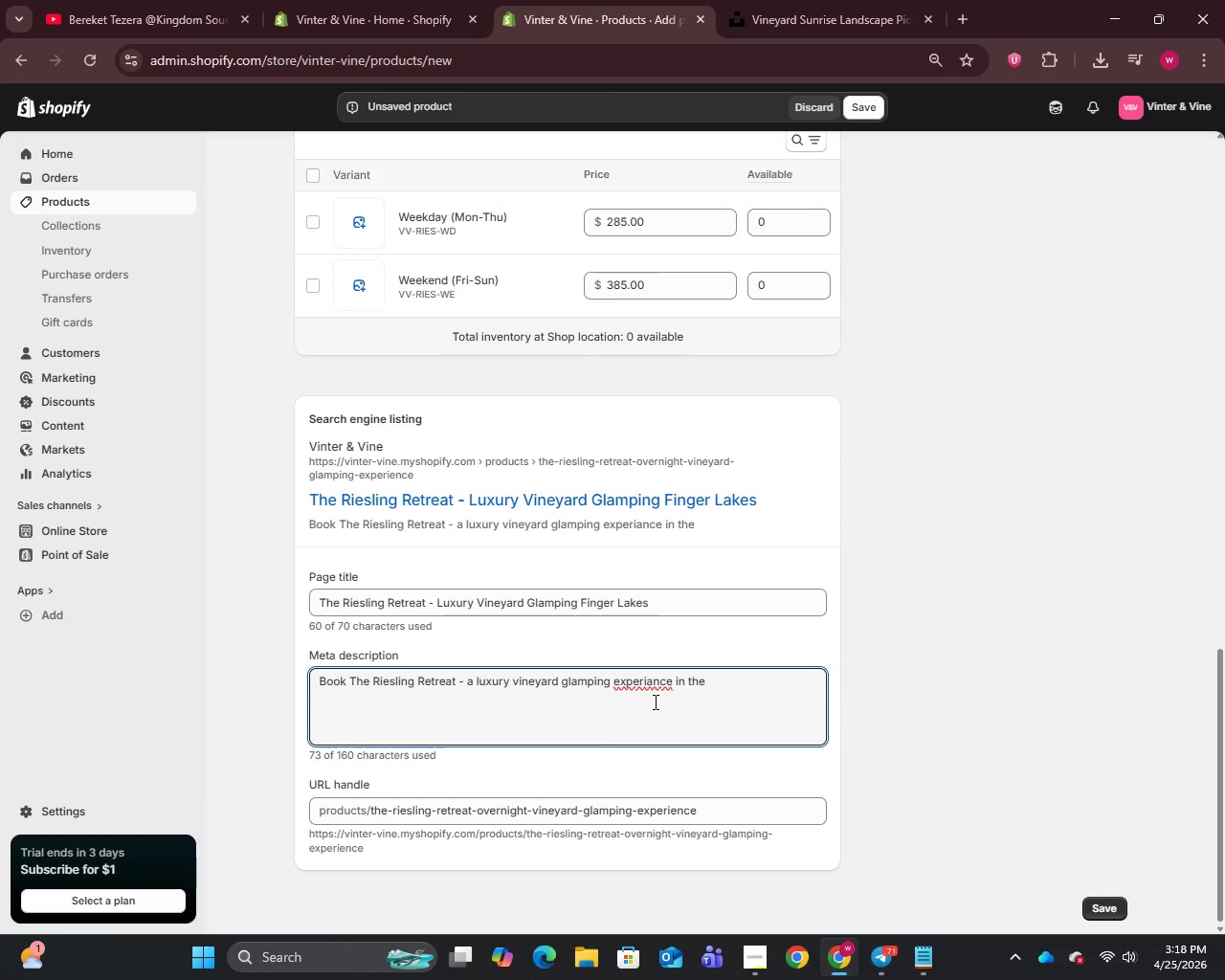 
wait(5.39)
 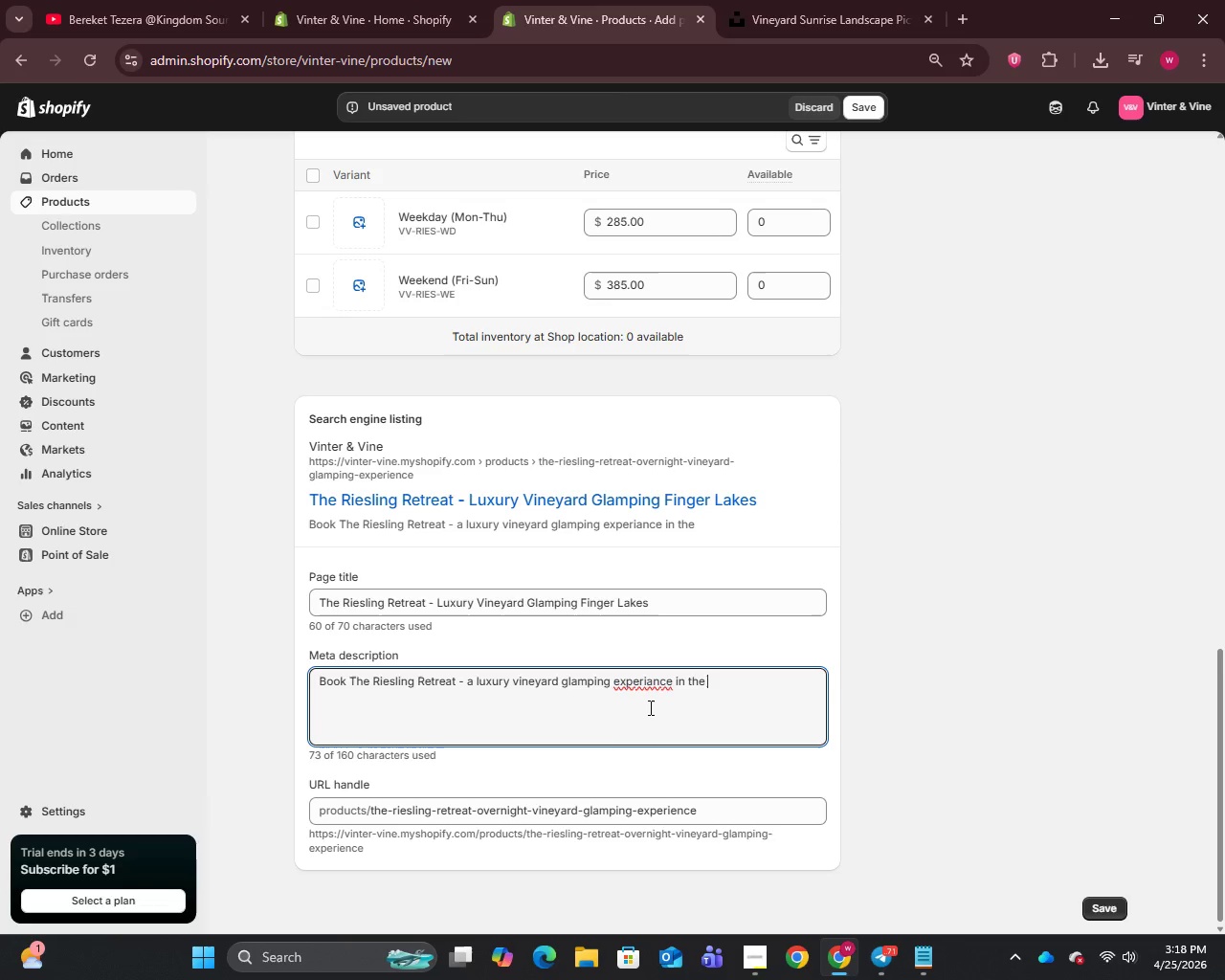 
left_click([654, 683])
 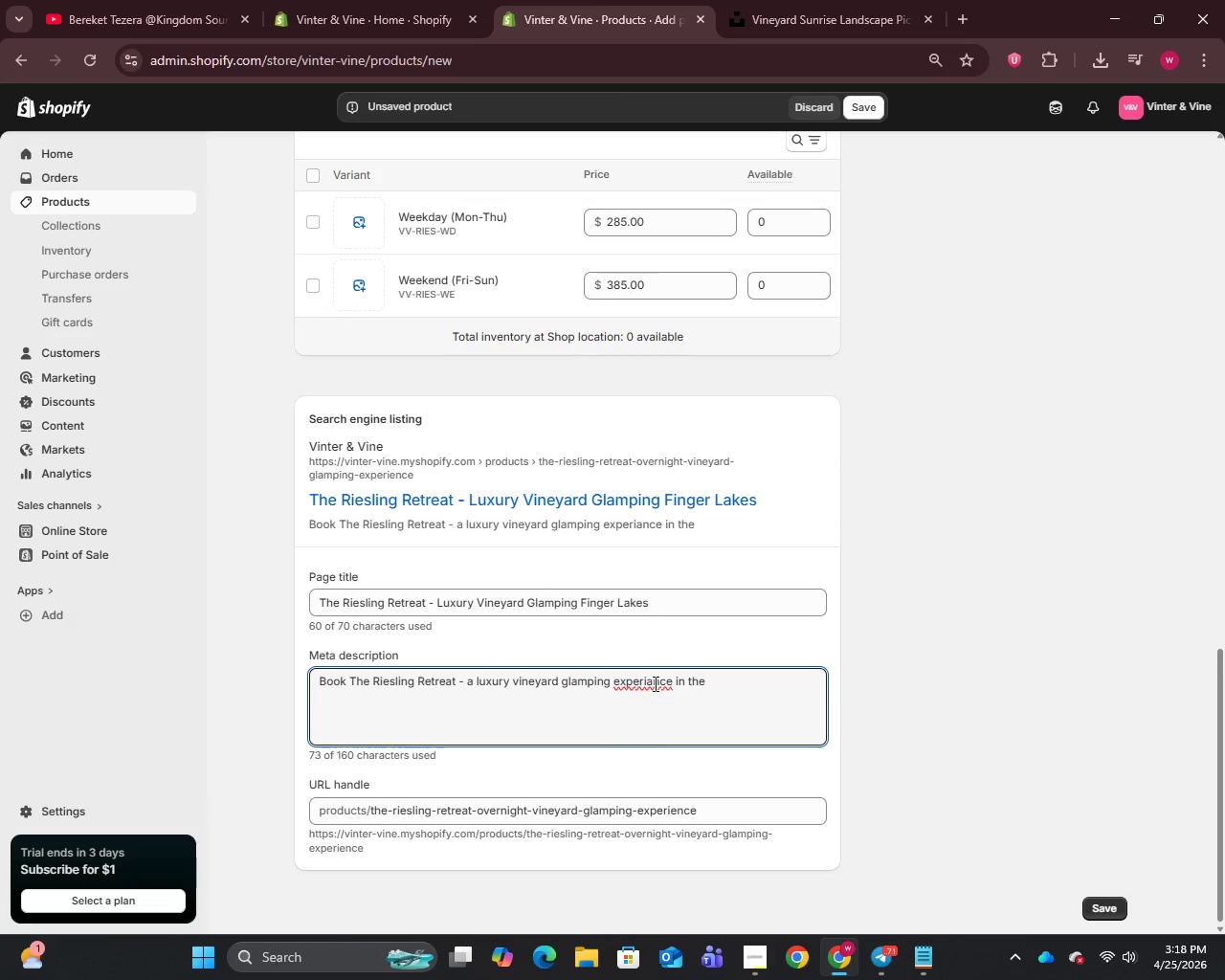 
key(Backspace)
 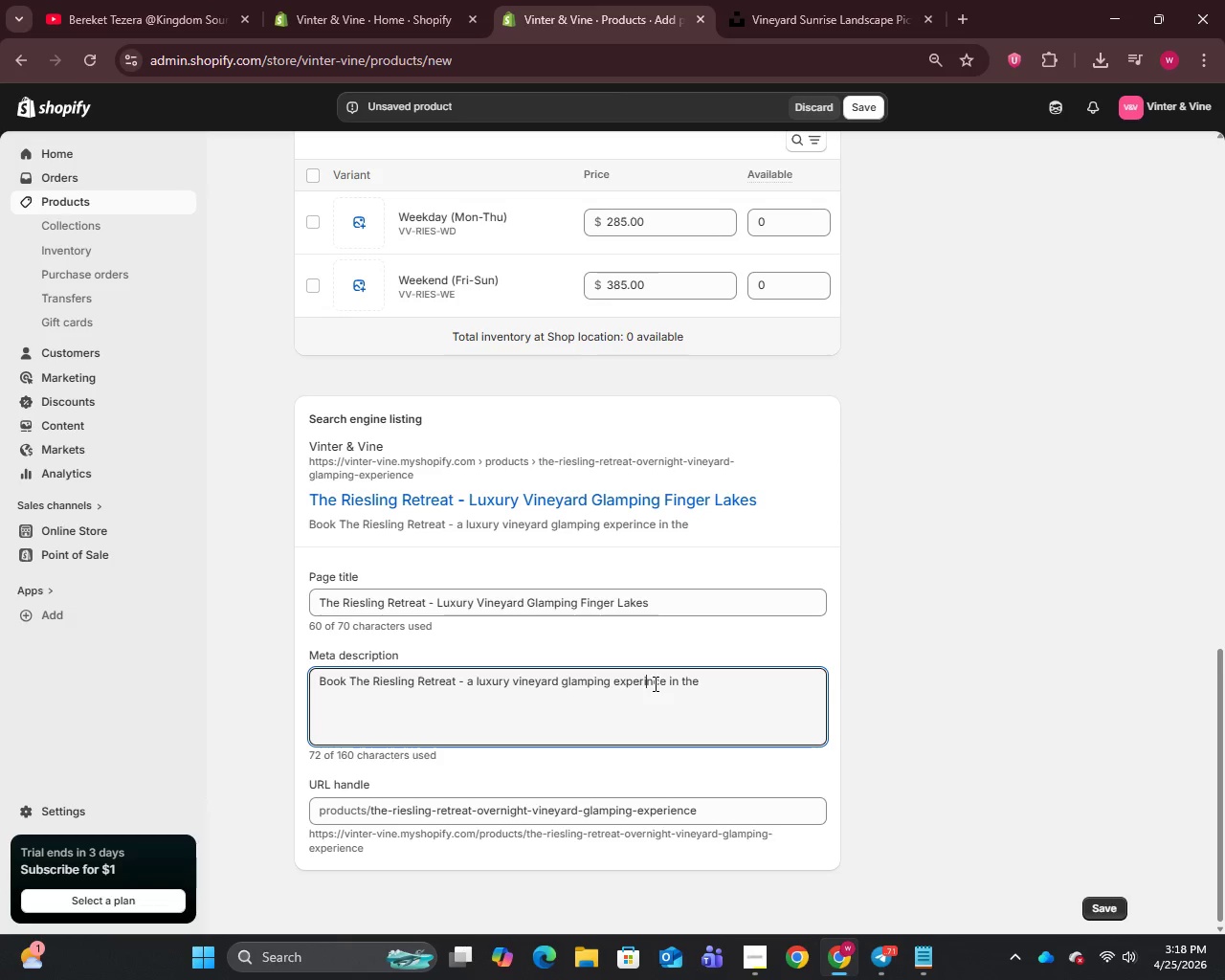 
key(E)
 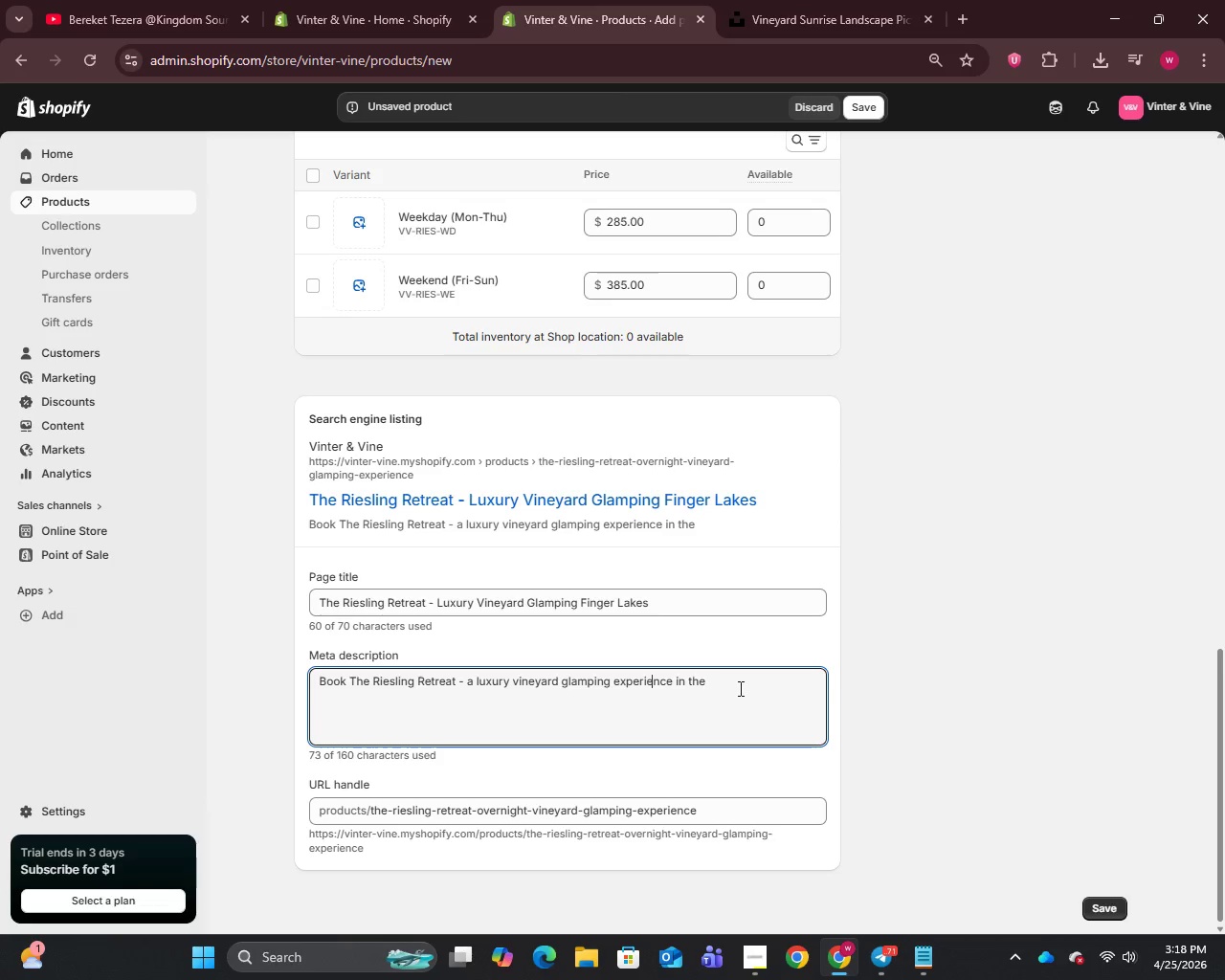 
left_click([739, 688])
 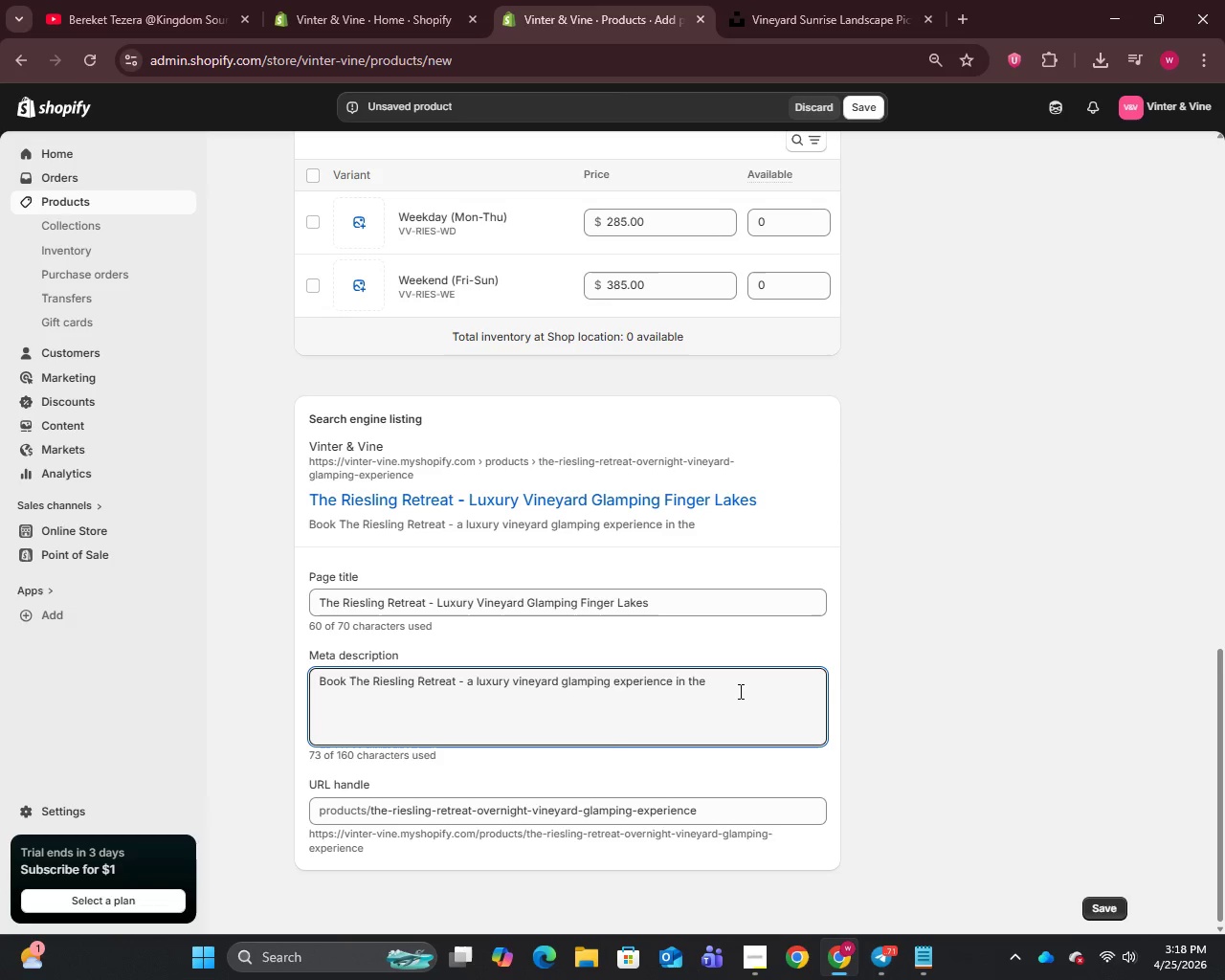 
type(Finger Lakes. Q)
key(Backspace)
type(Weekday and weekend stays available for two.)
 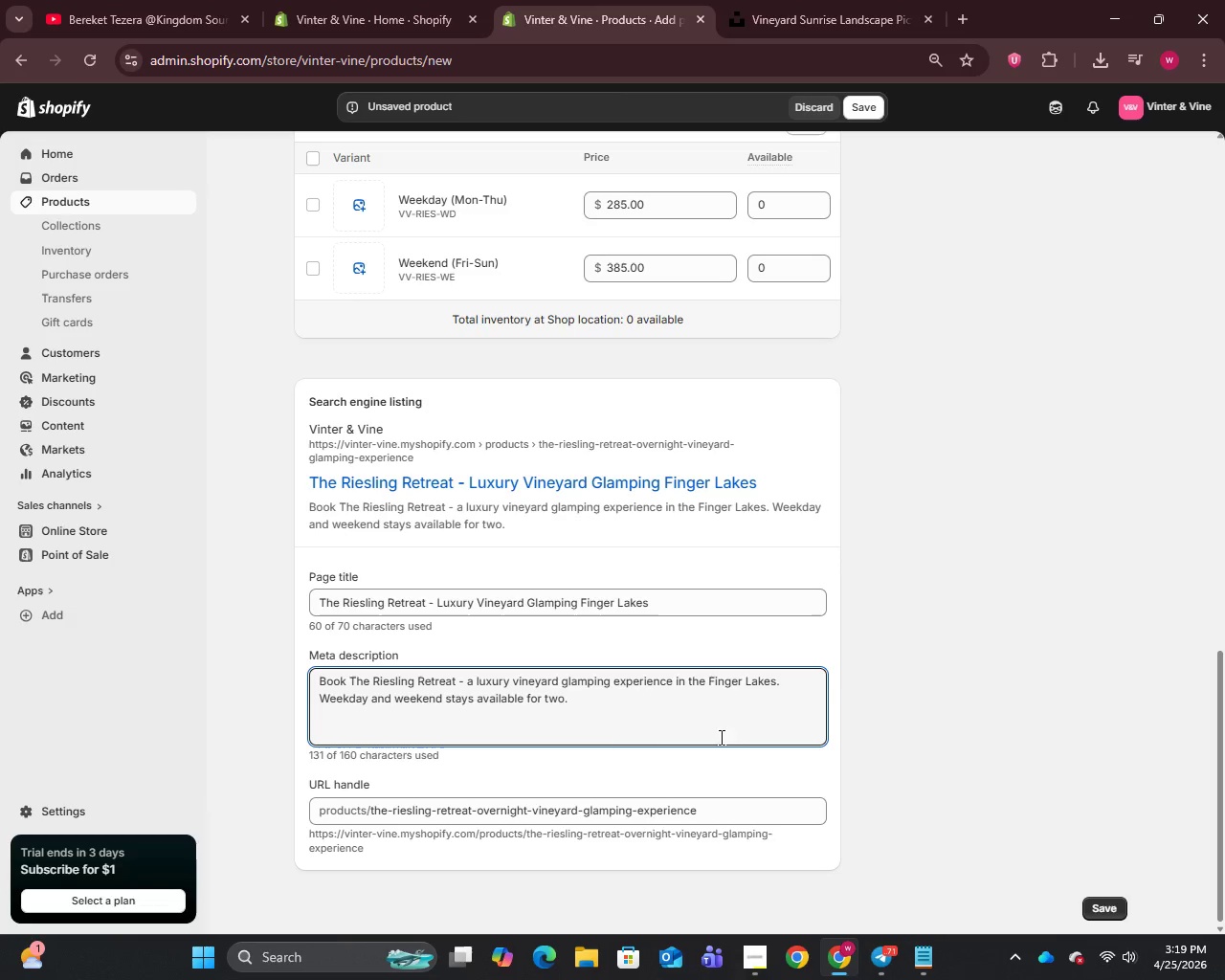 
wait(8.03)
 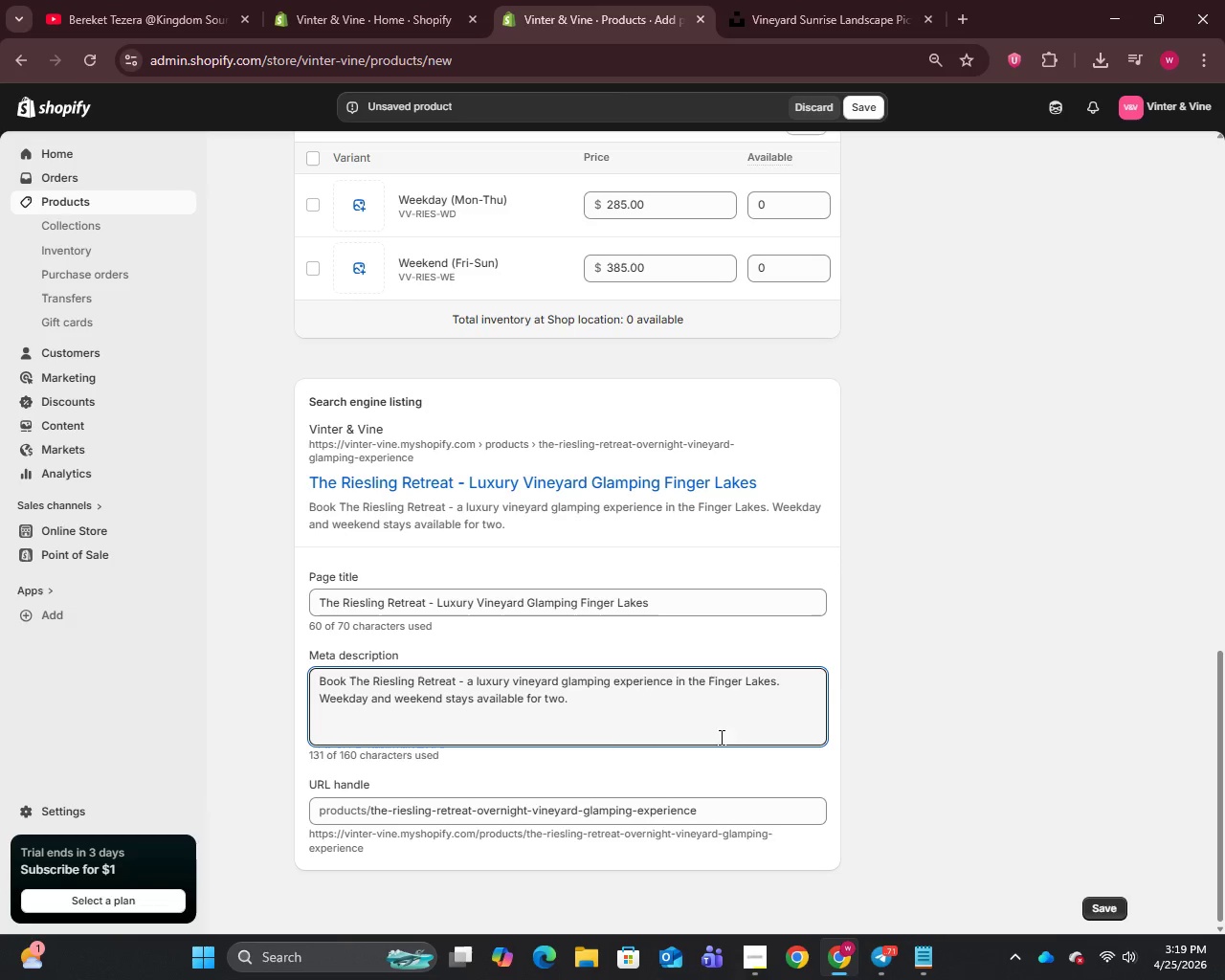 
left_click_drag(start_coordinate=[470, 813], to_coordinate=[723, 808])
 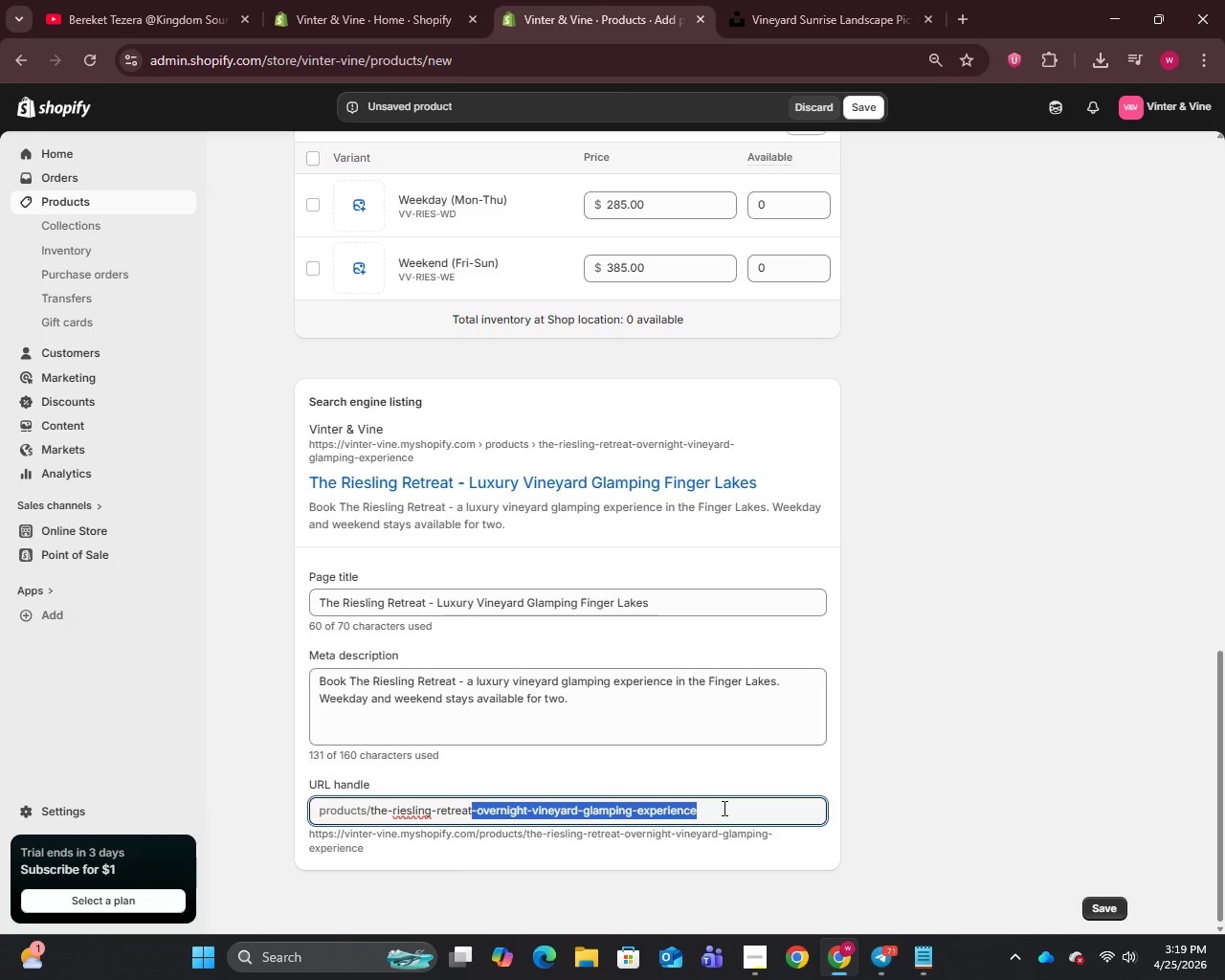 
key(Backspace)
 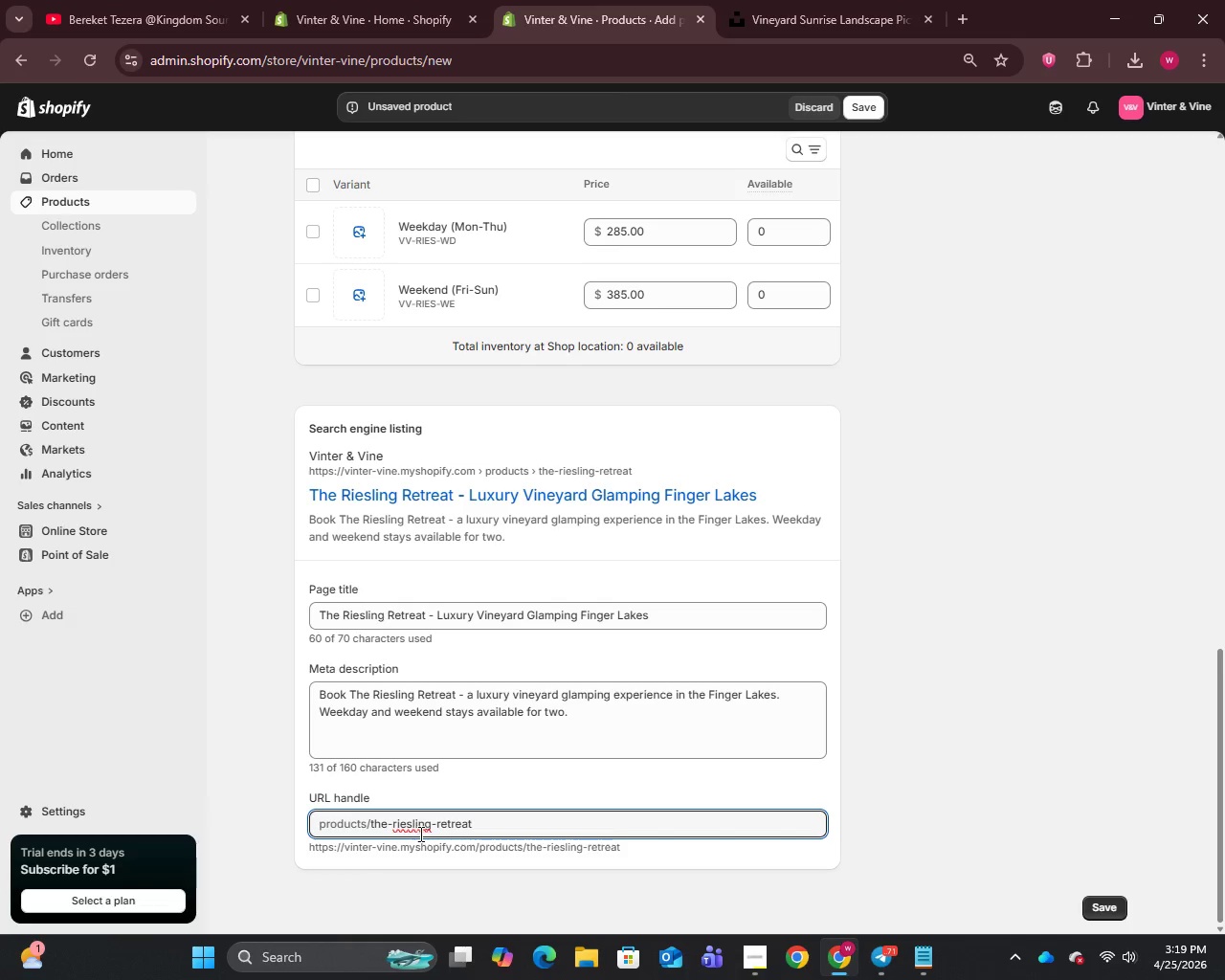 
wait(11.22)
 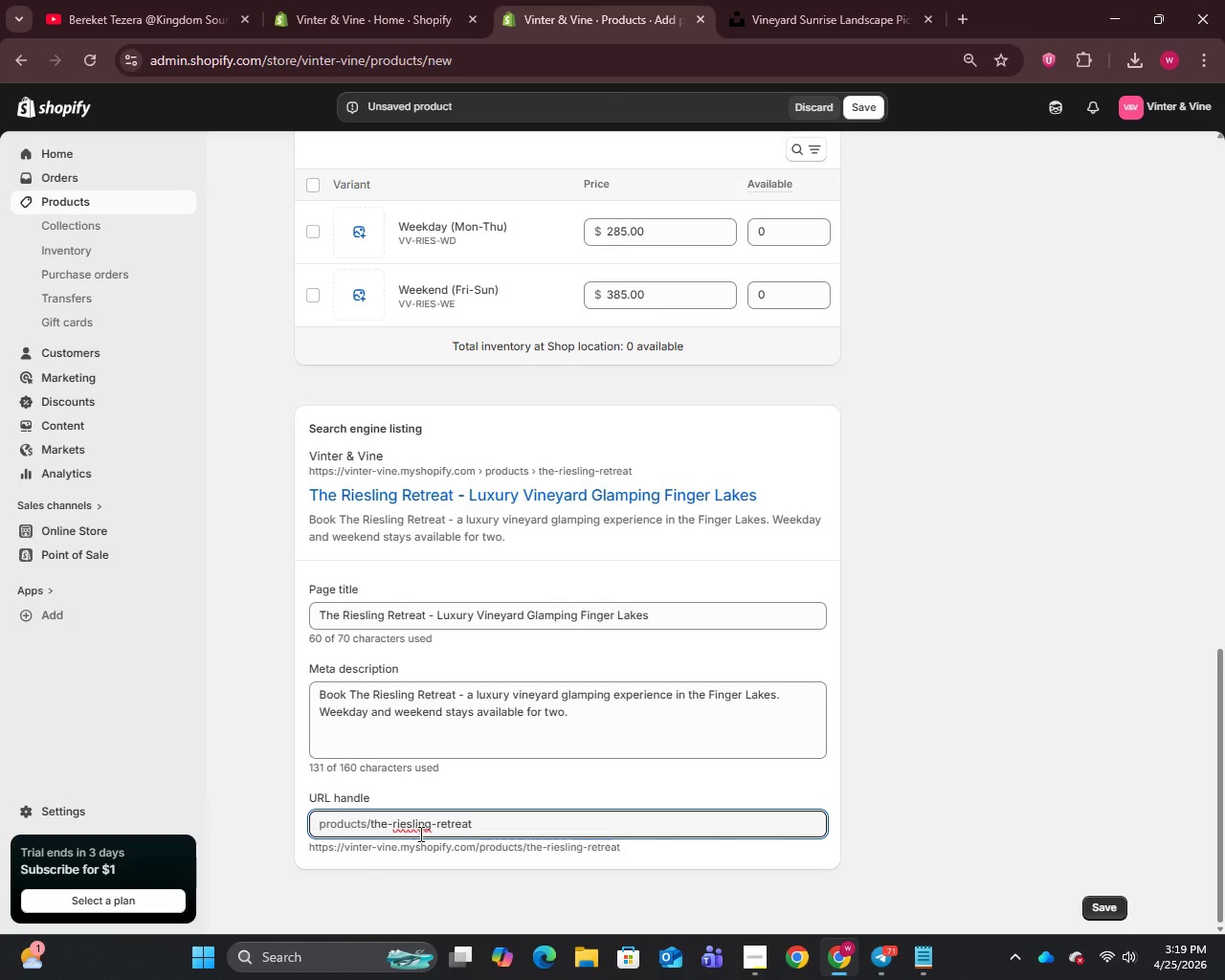 
left_click([1098, 902])
 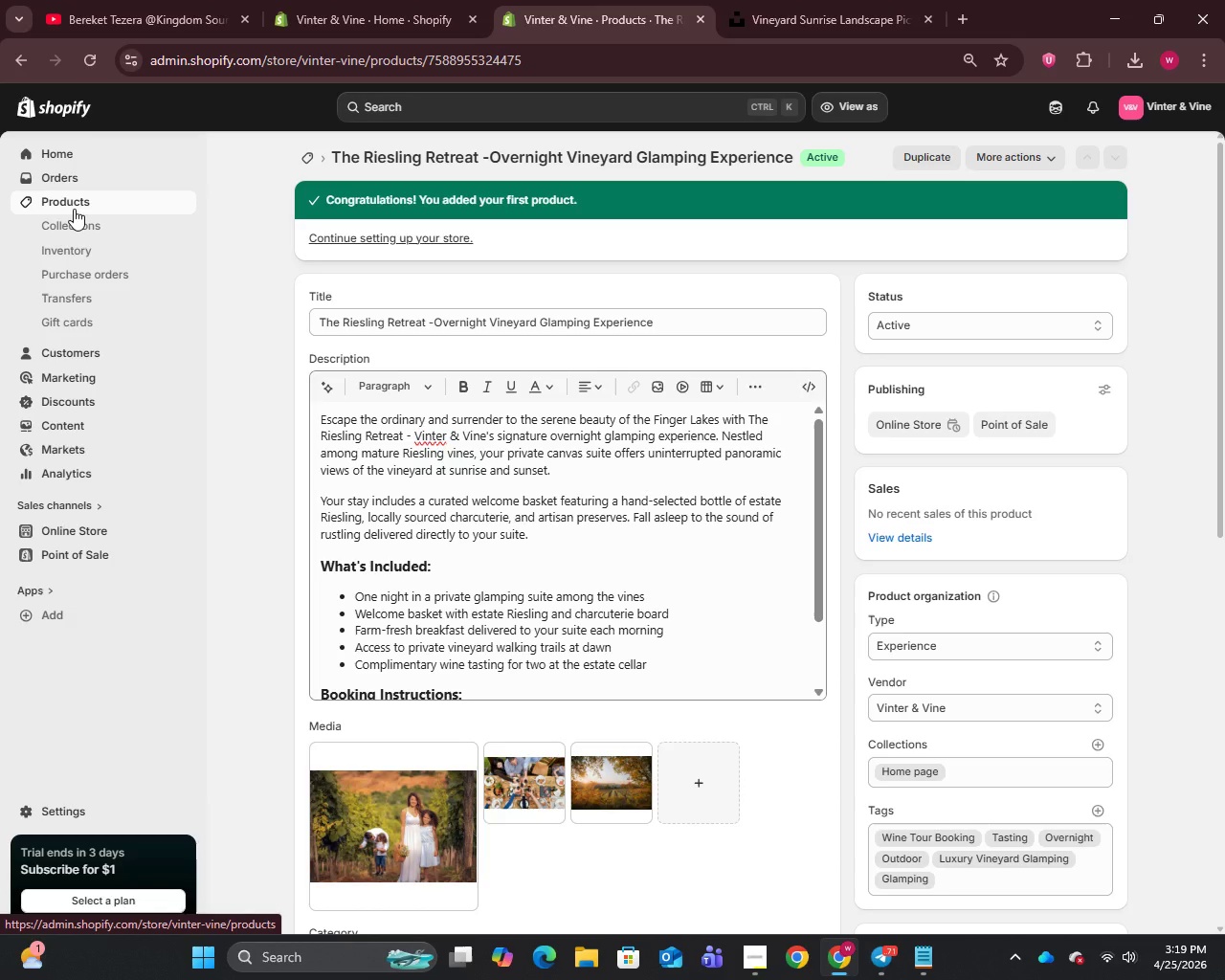 
wait(15.5)
 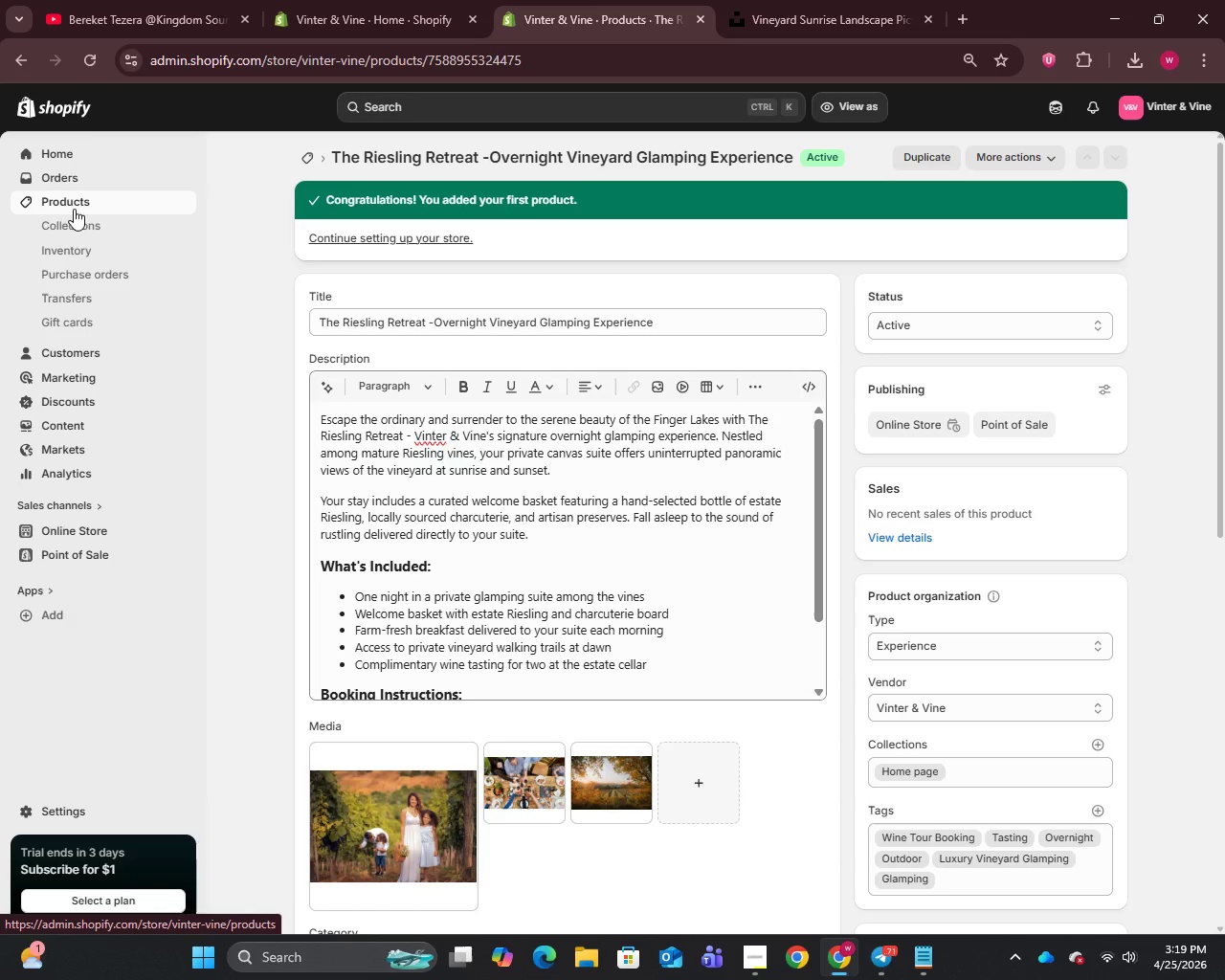 
left_click([64, 208])
 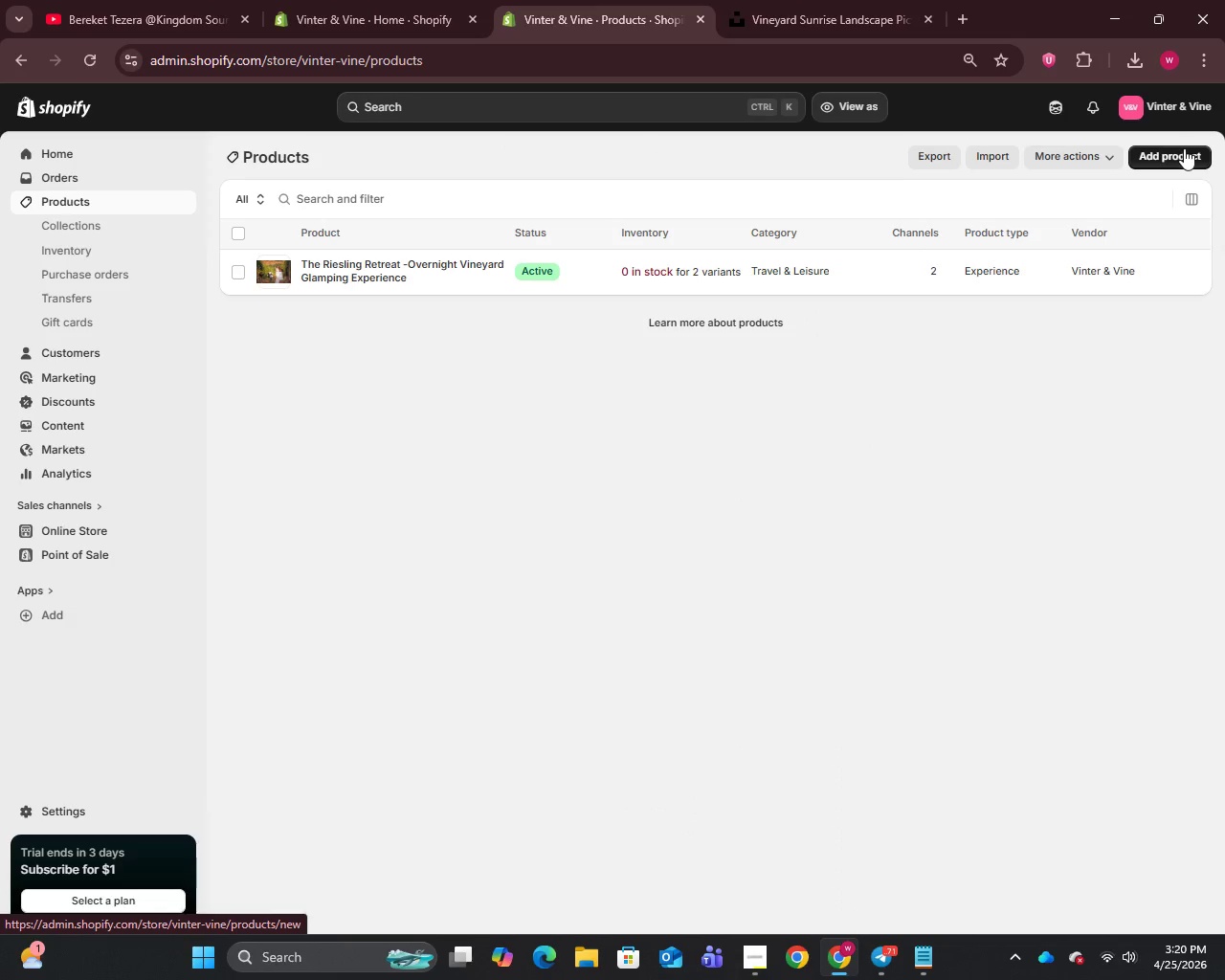 
wait(5.67)
 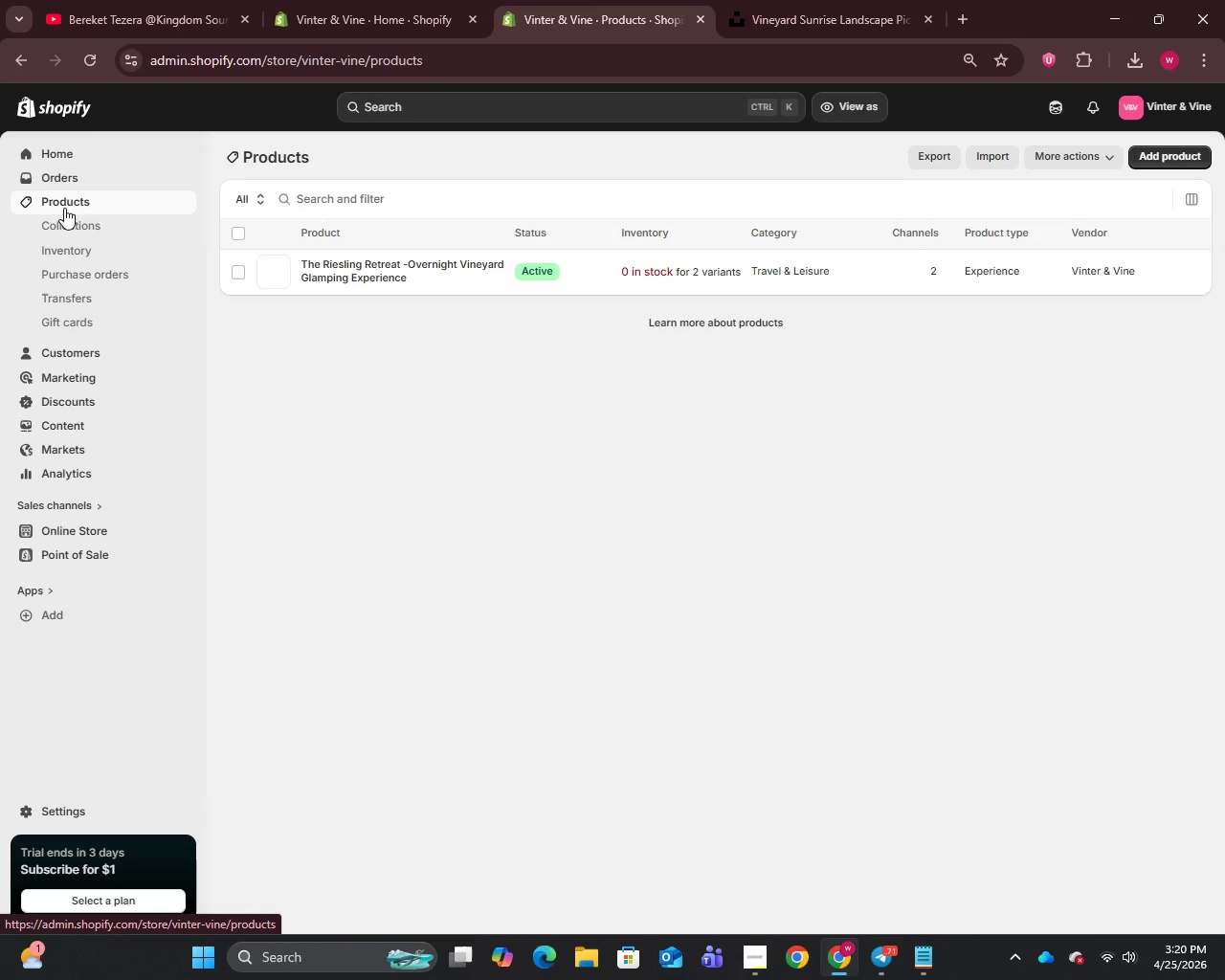 
left_click([1170, 152])
 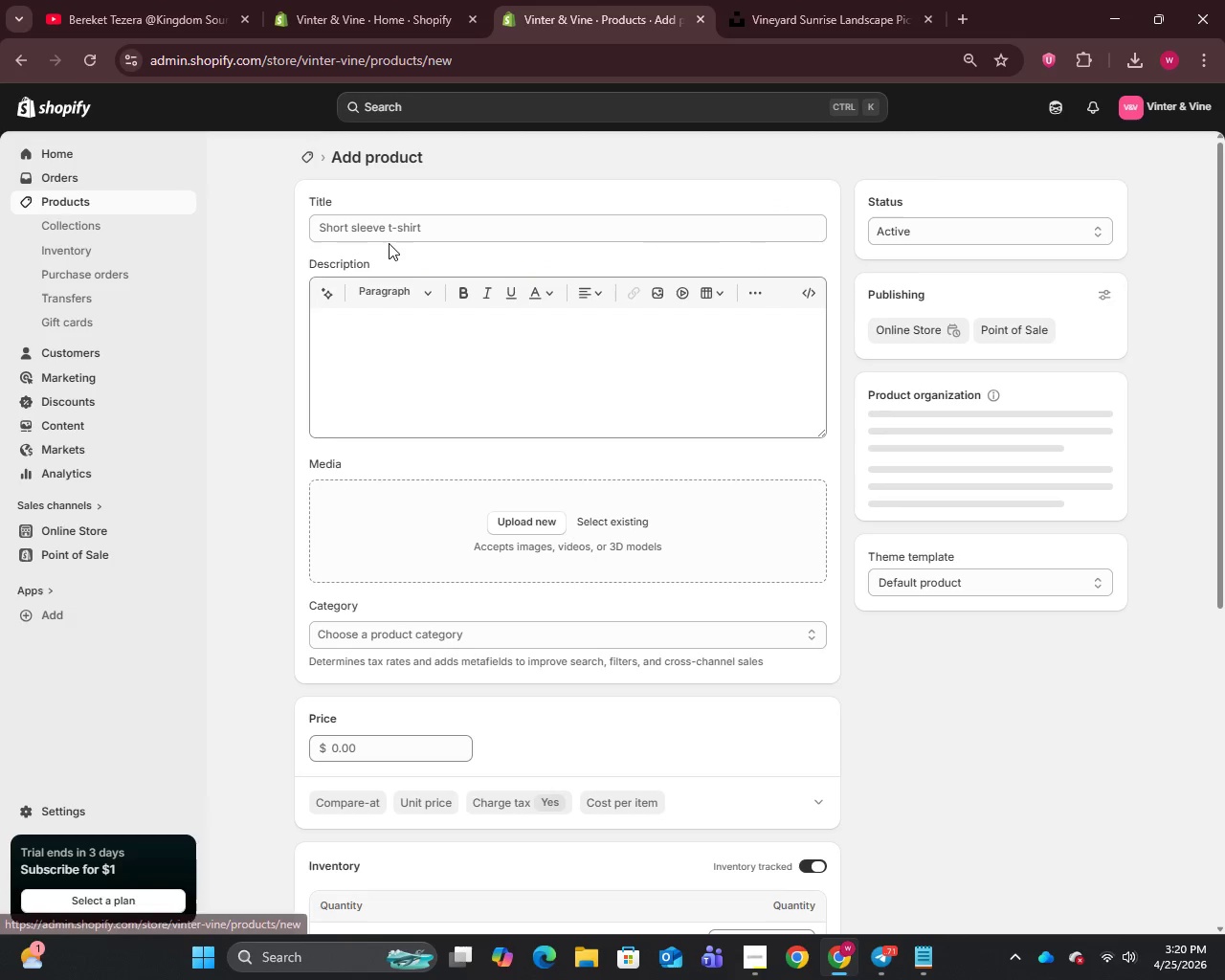 
left_click([398, 234])
 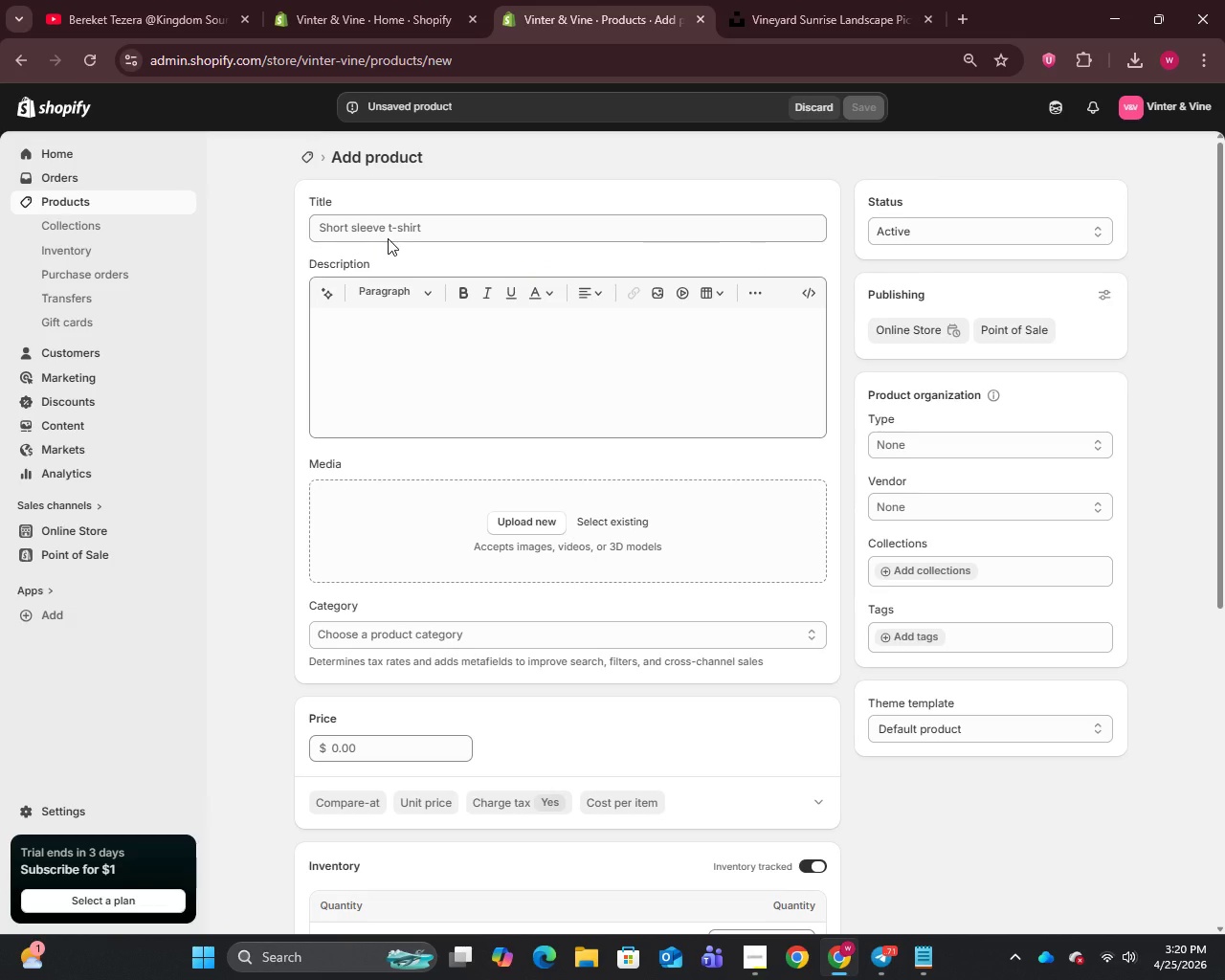 
type(The Sommelier )
 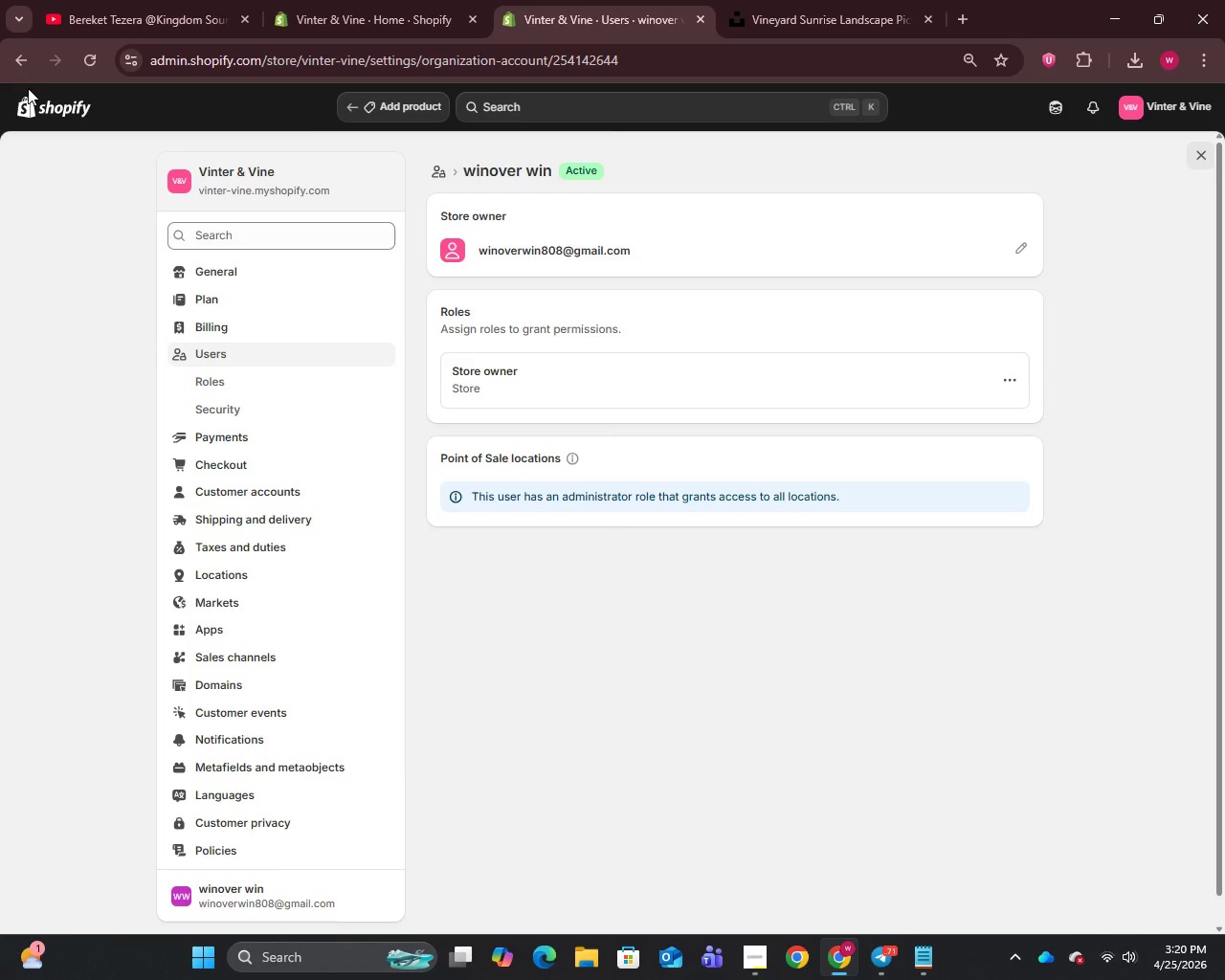 
left_click([51, 113])
 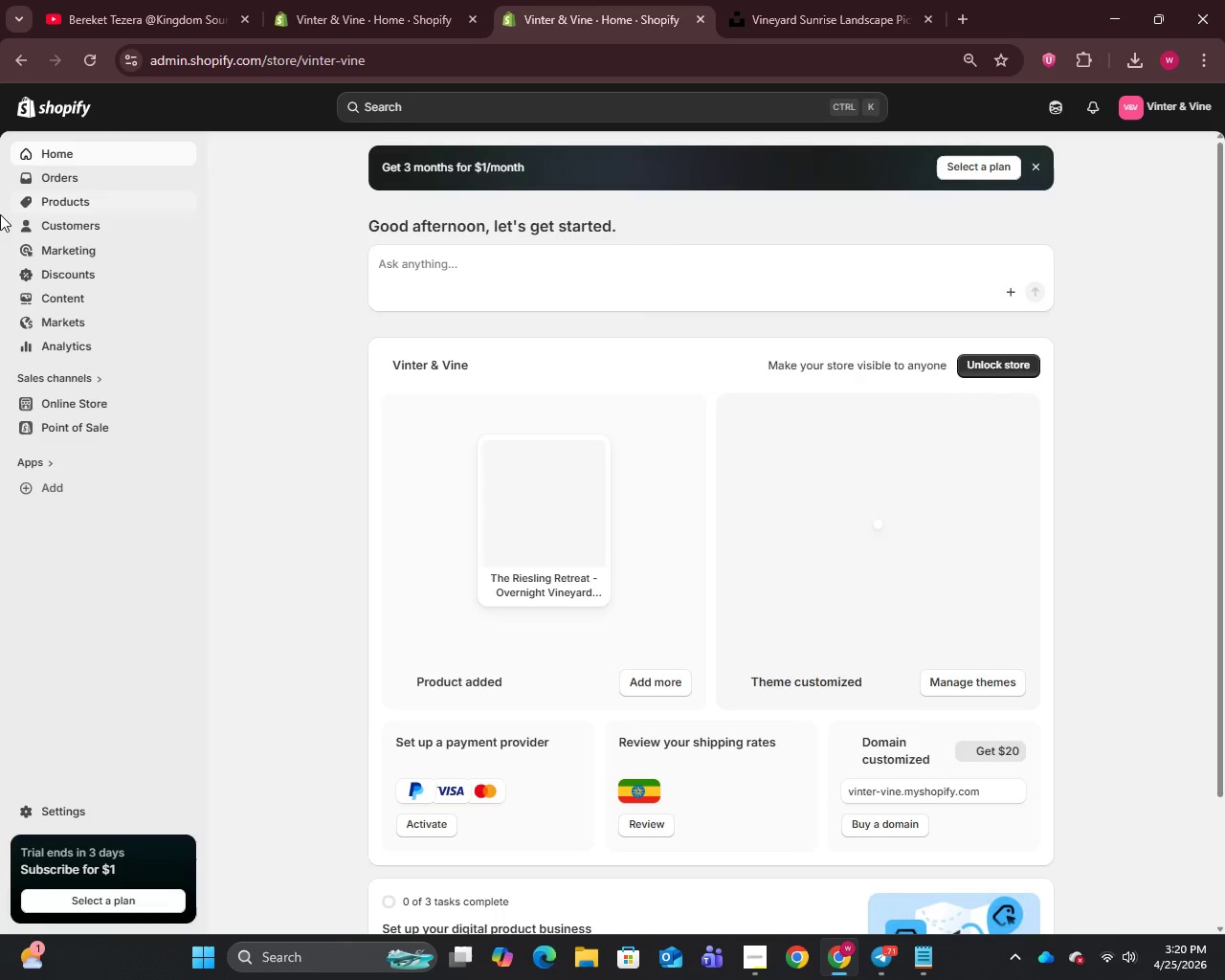 
left_click([55, 200])
 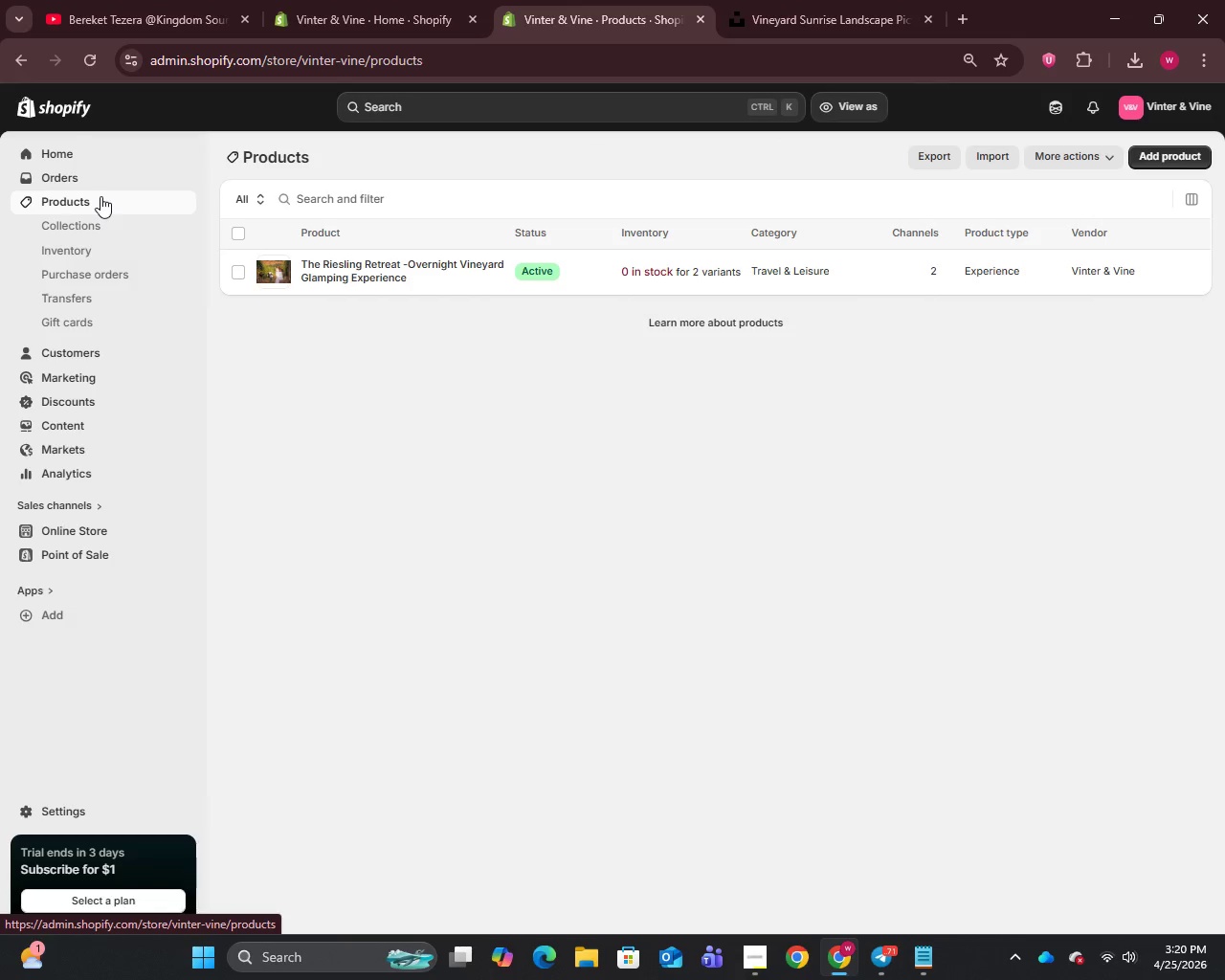 
wait(6.84)
 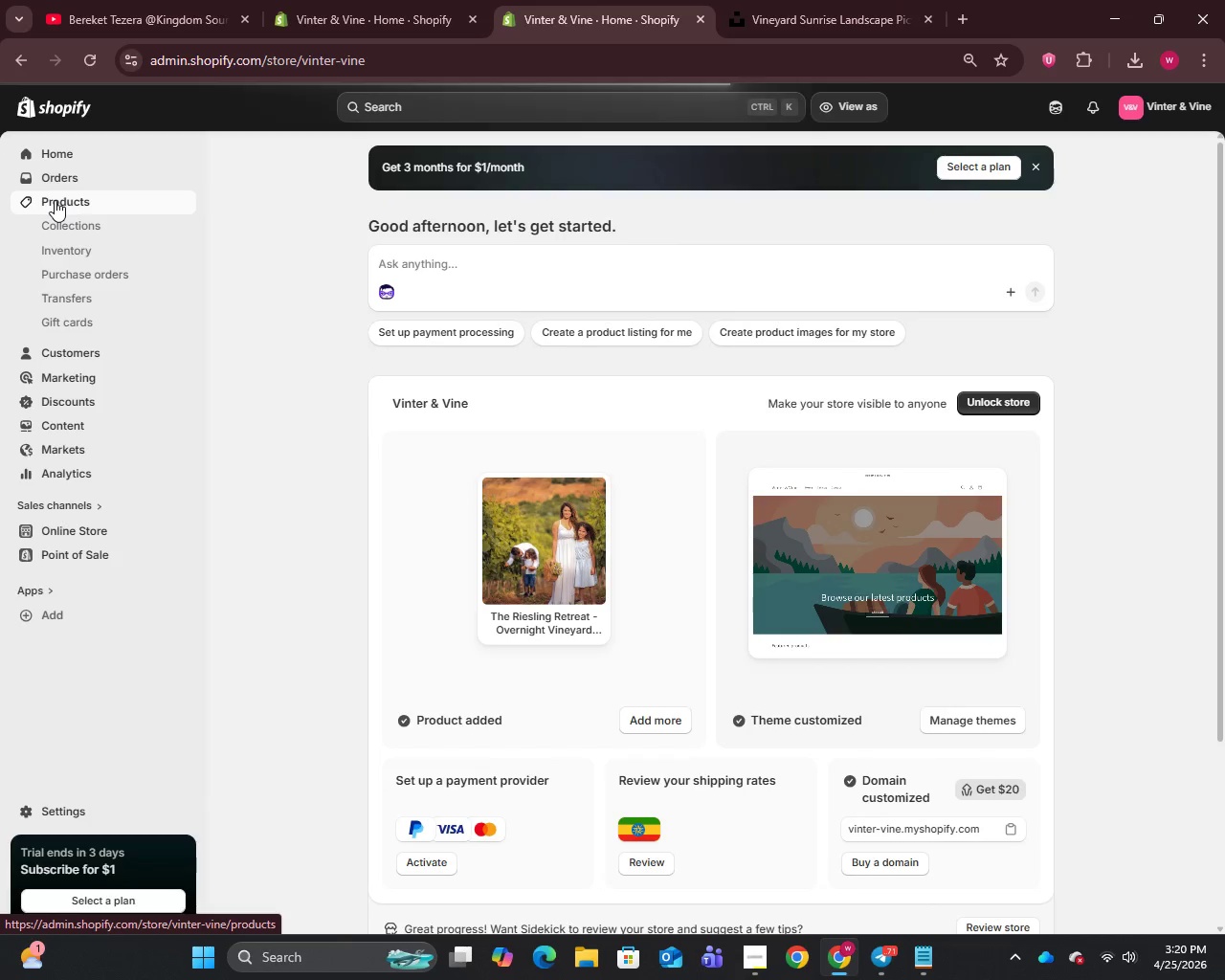 
left_click([1174, 157])
 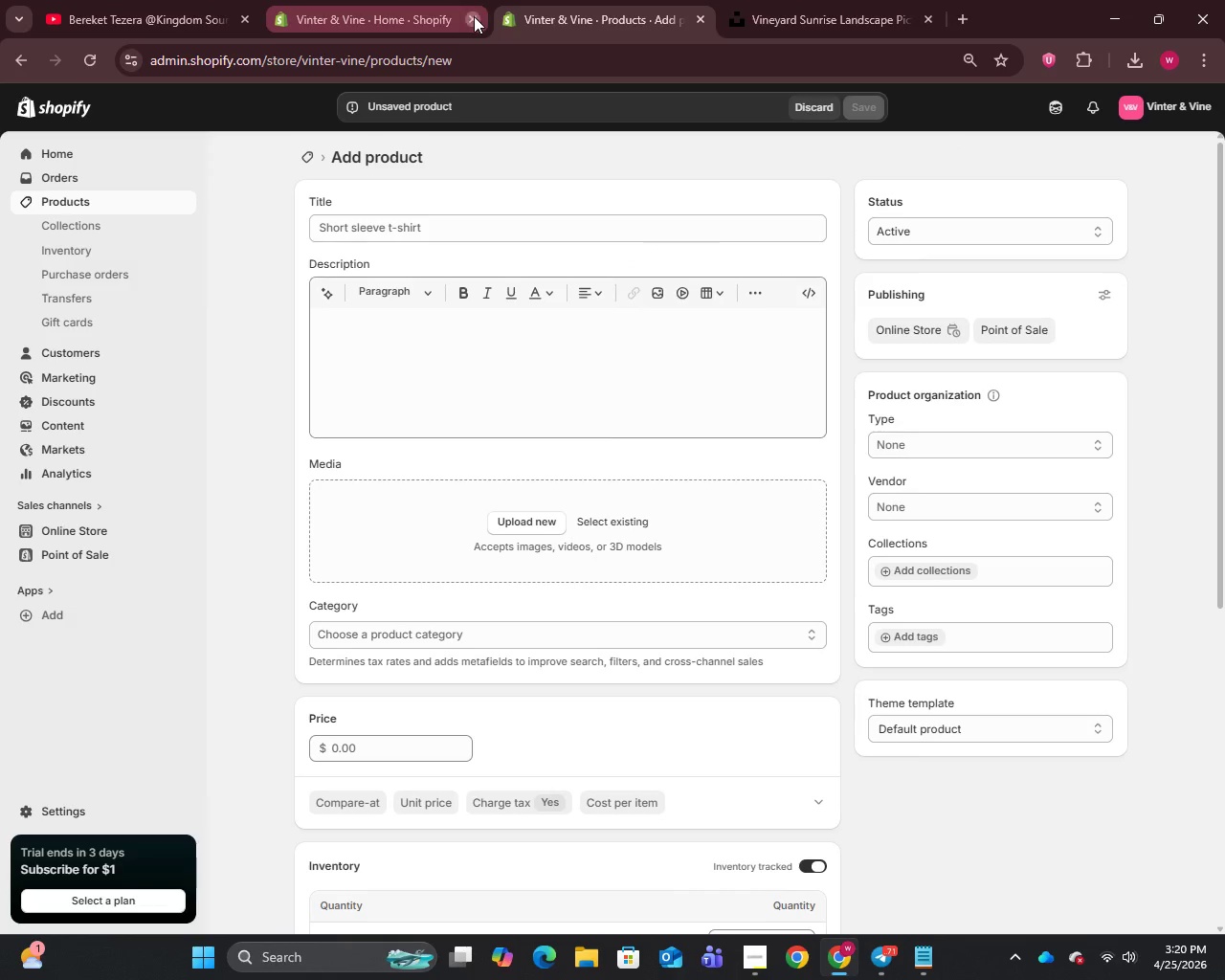 
left_click([411, 224])
 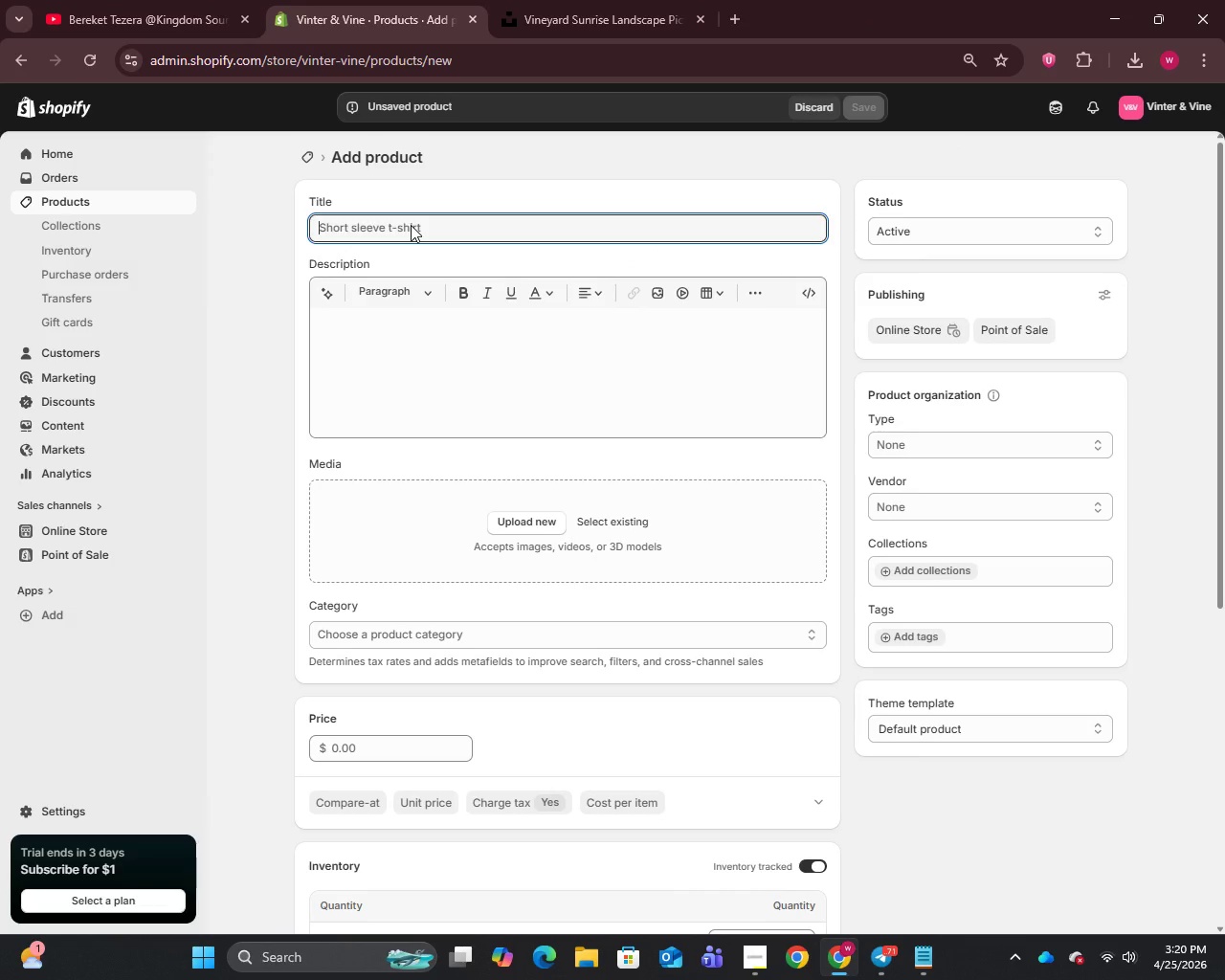 
type(The Sommelier Suite - Private Vineyard Stay with Tasting Experience)
 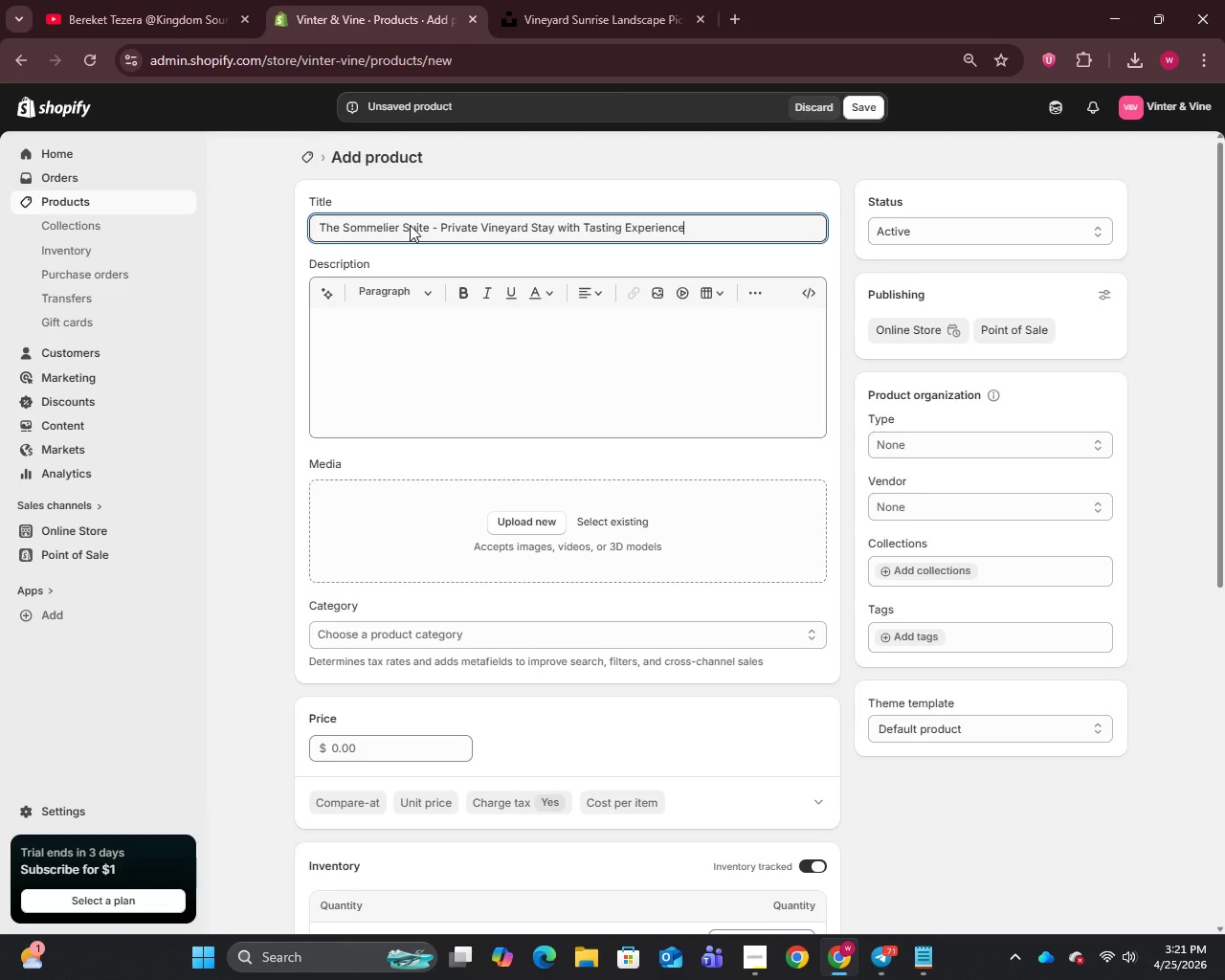 
left_click([422, 332])
 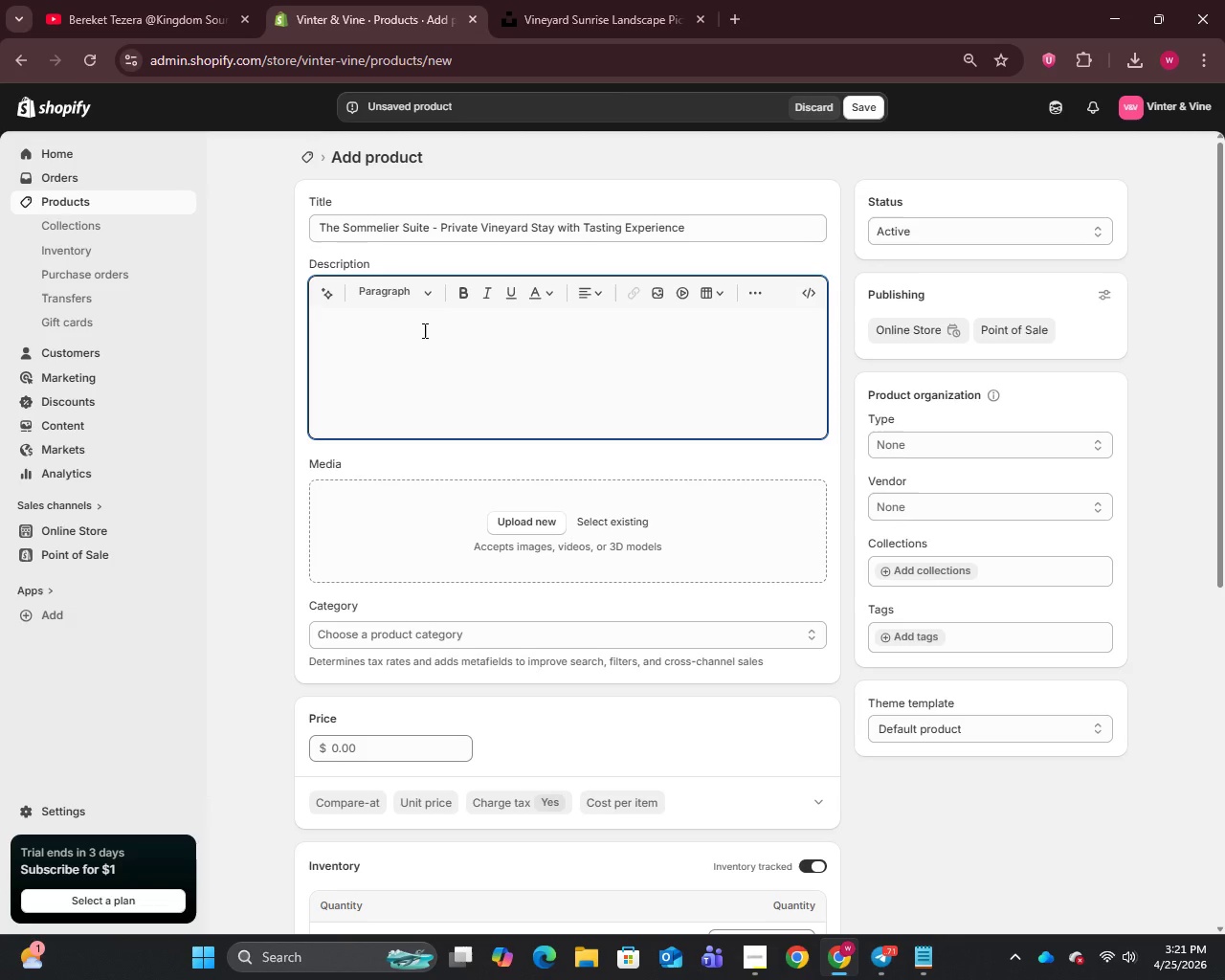 
type(For the discering wine lover, the Sommelier Suite represents the pinnacle of the Vinter & Vine collection.)
 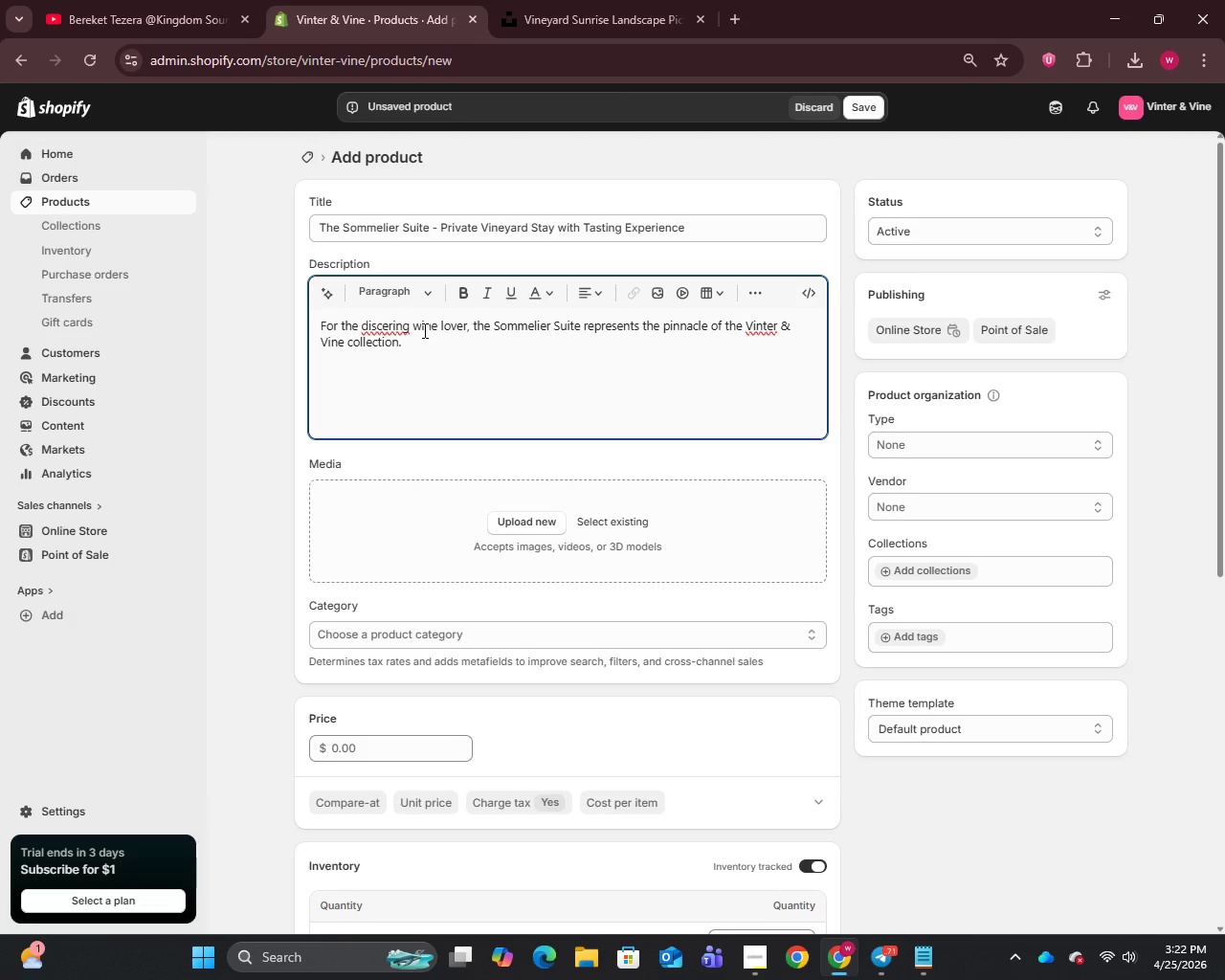 
wait(13.8)
 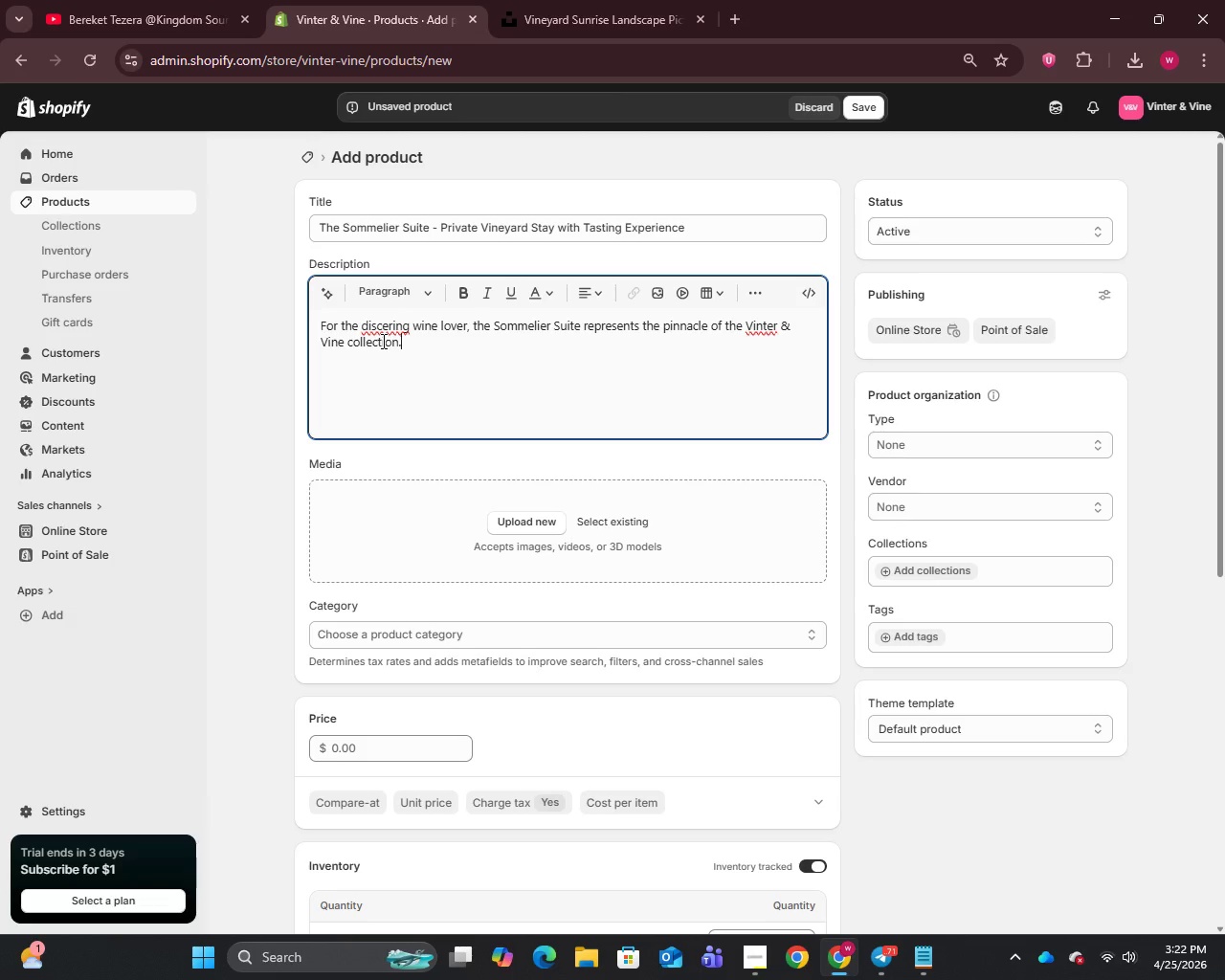 
left_click([394, 329])
 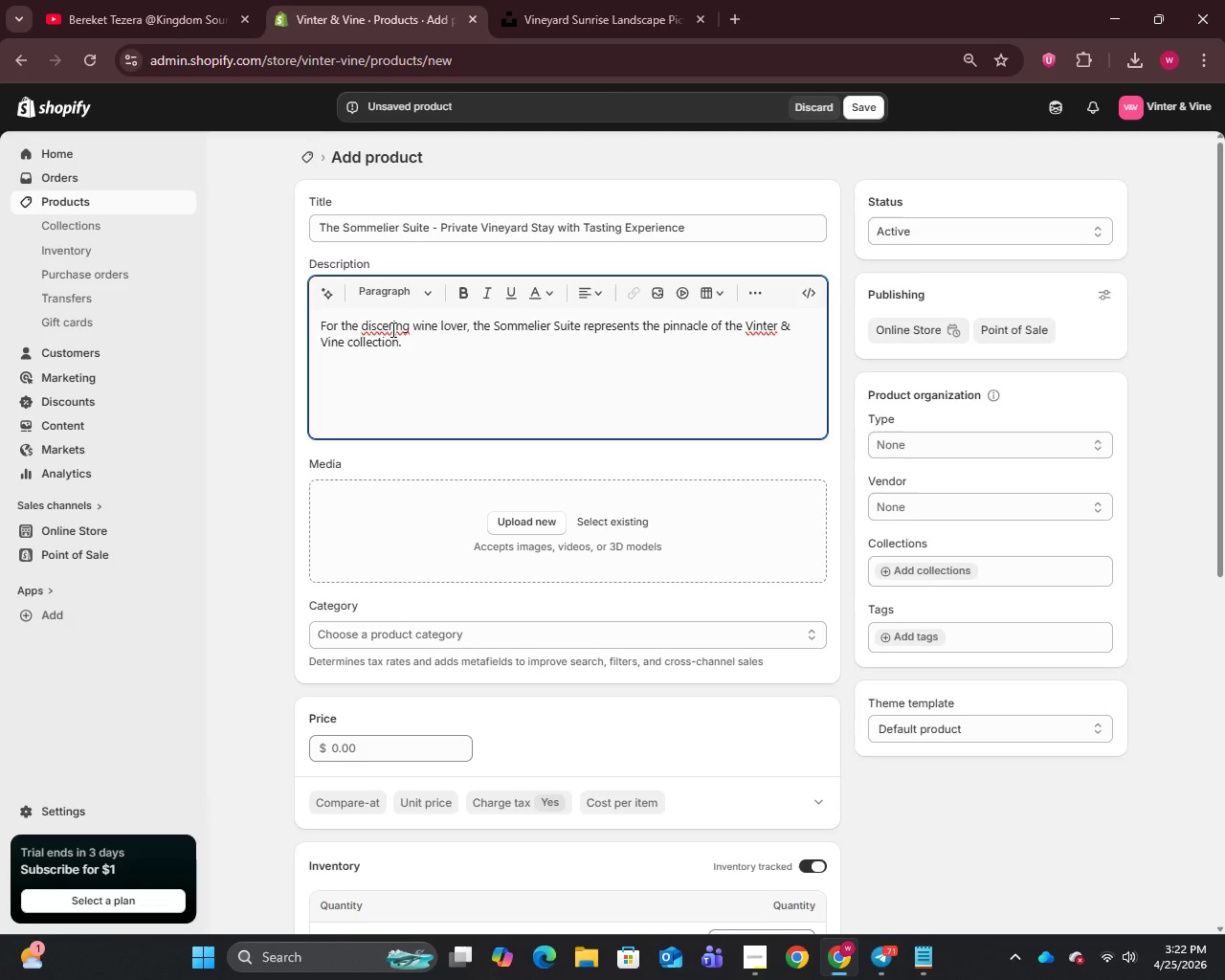 
left_click([391, 329])
 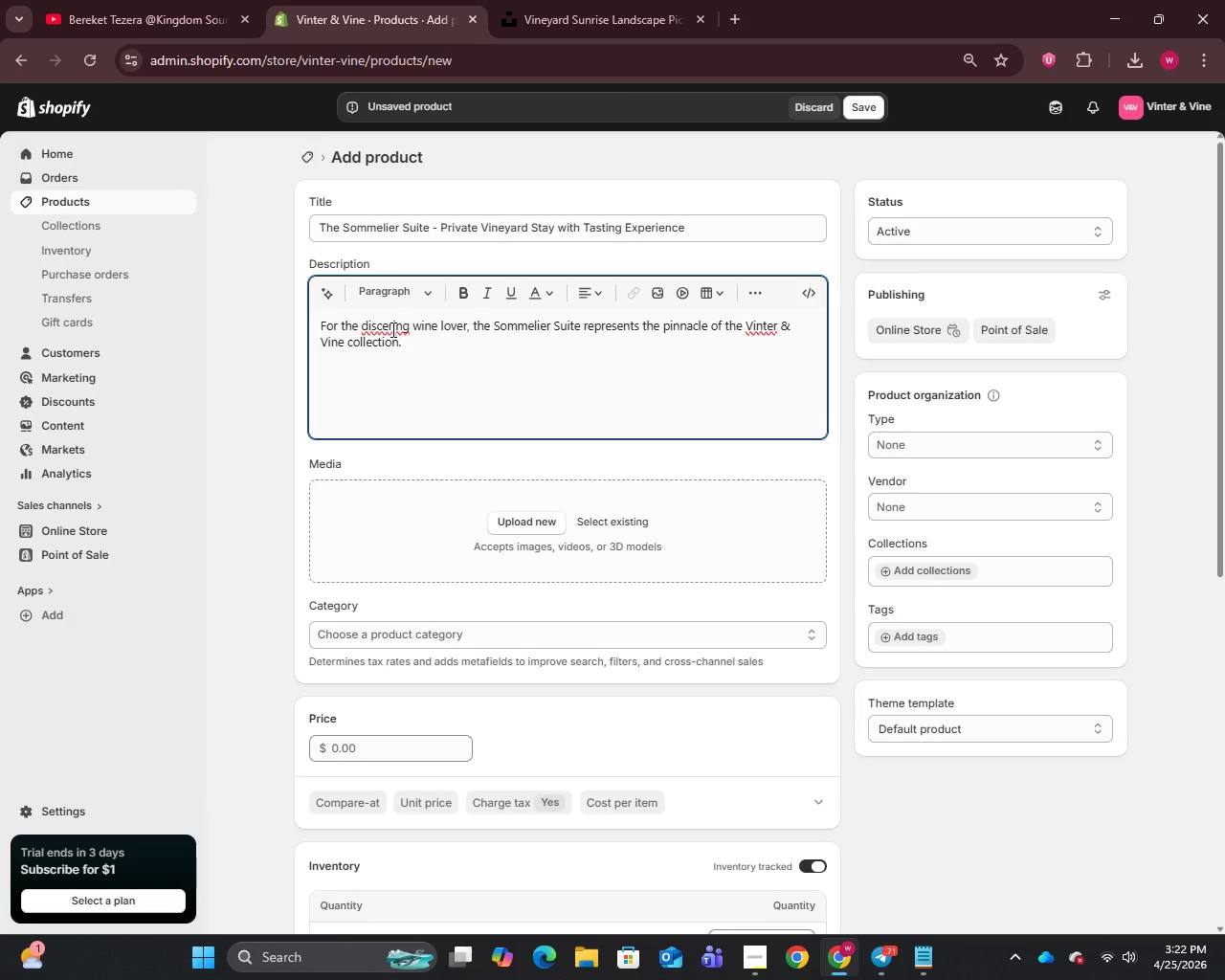 
key(N)
 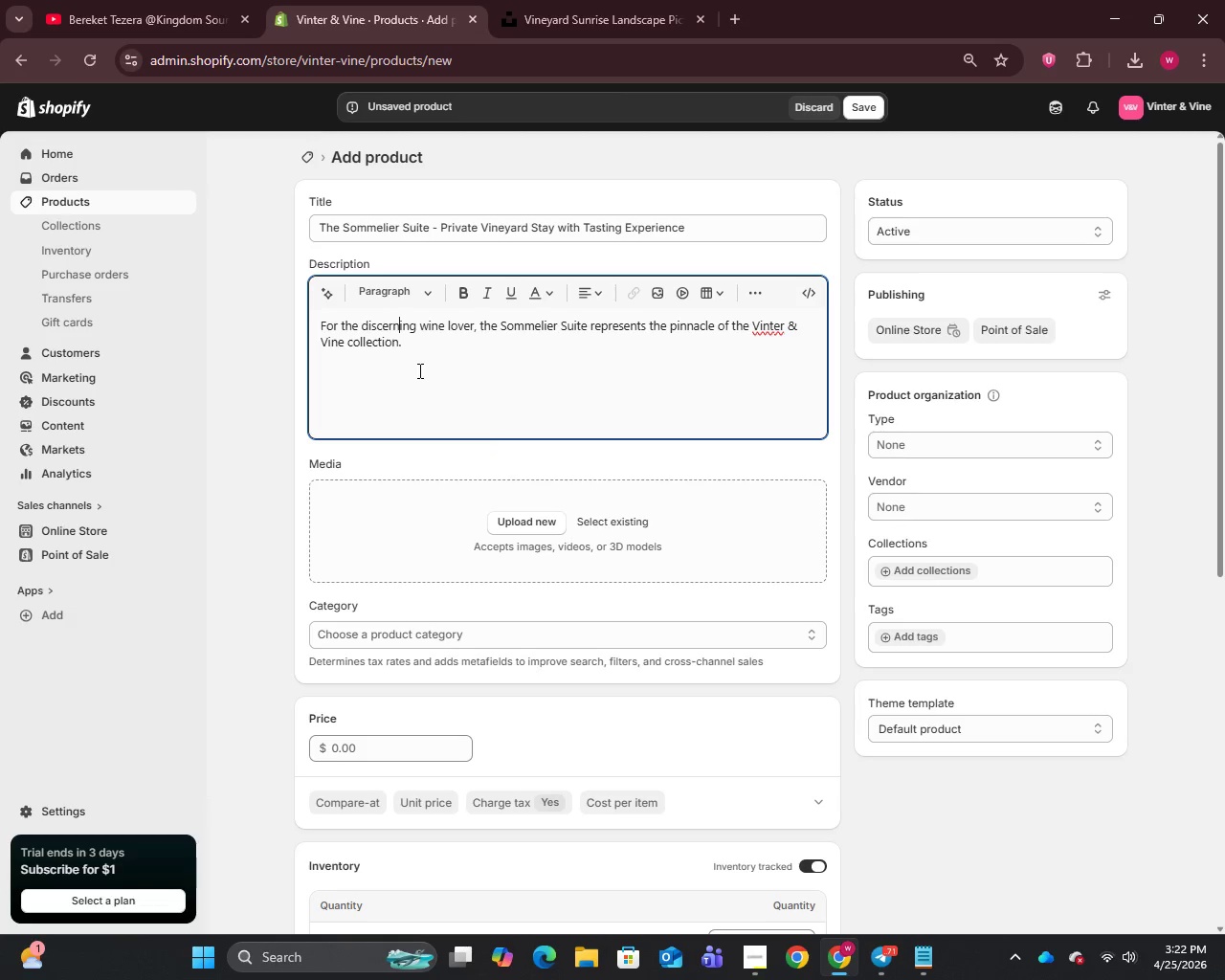 
left_click([363, 365])
 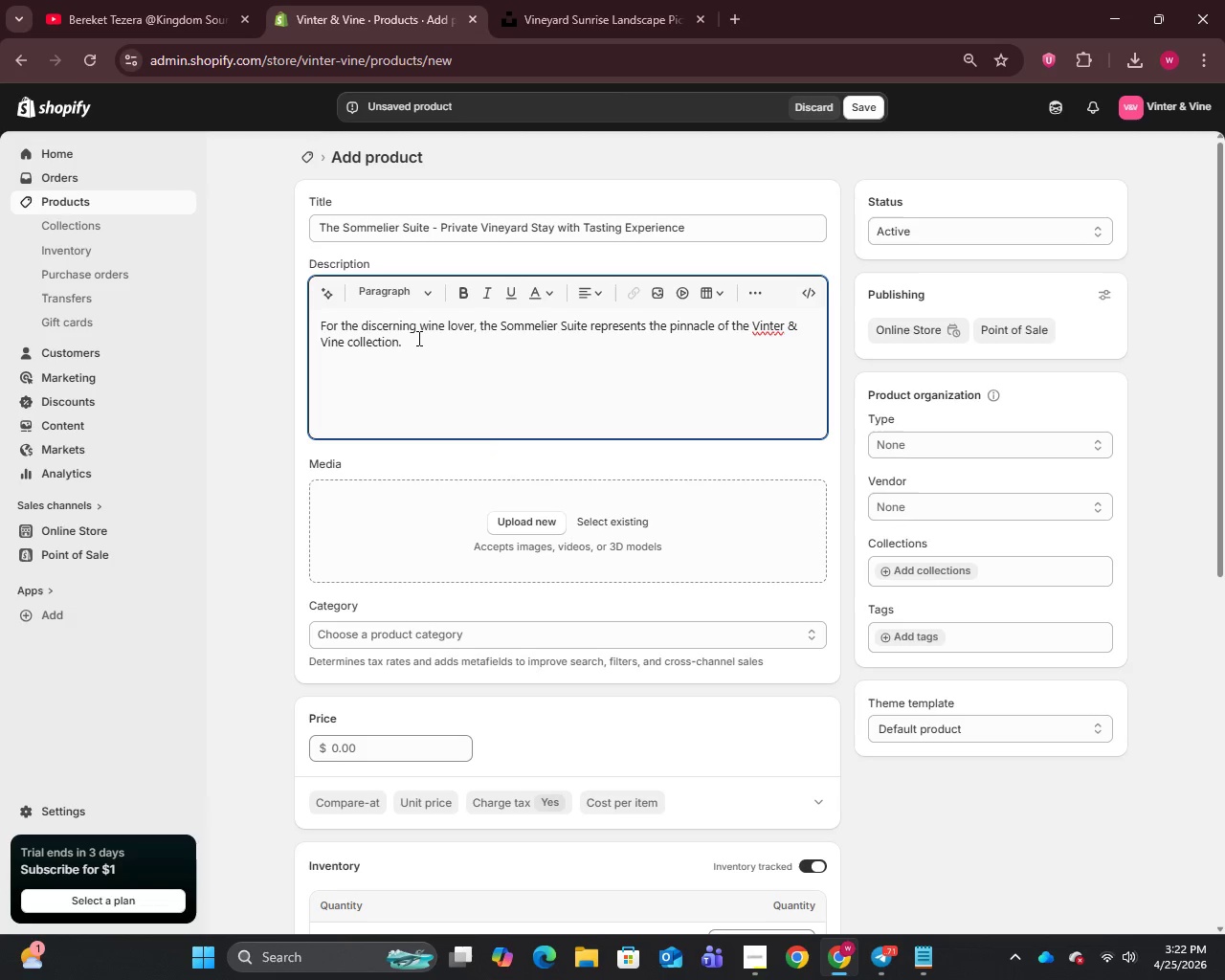 
left_click([417, 338])
 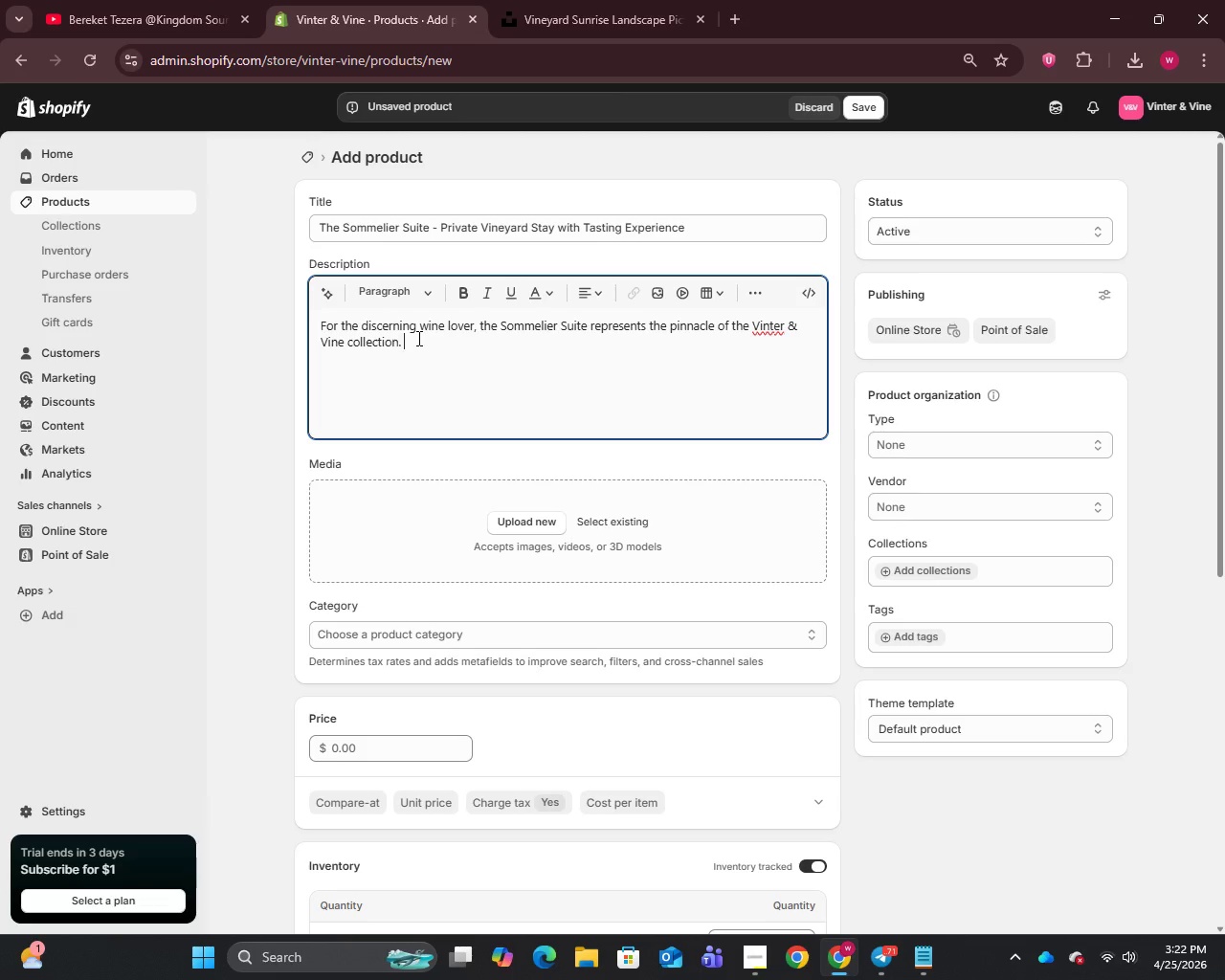 
key(Space)
 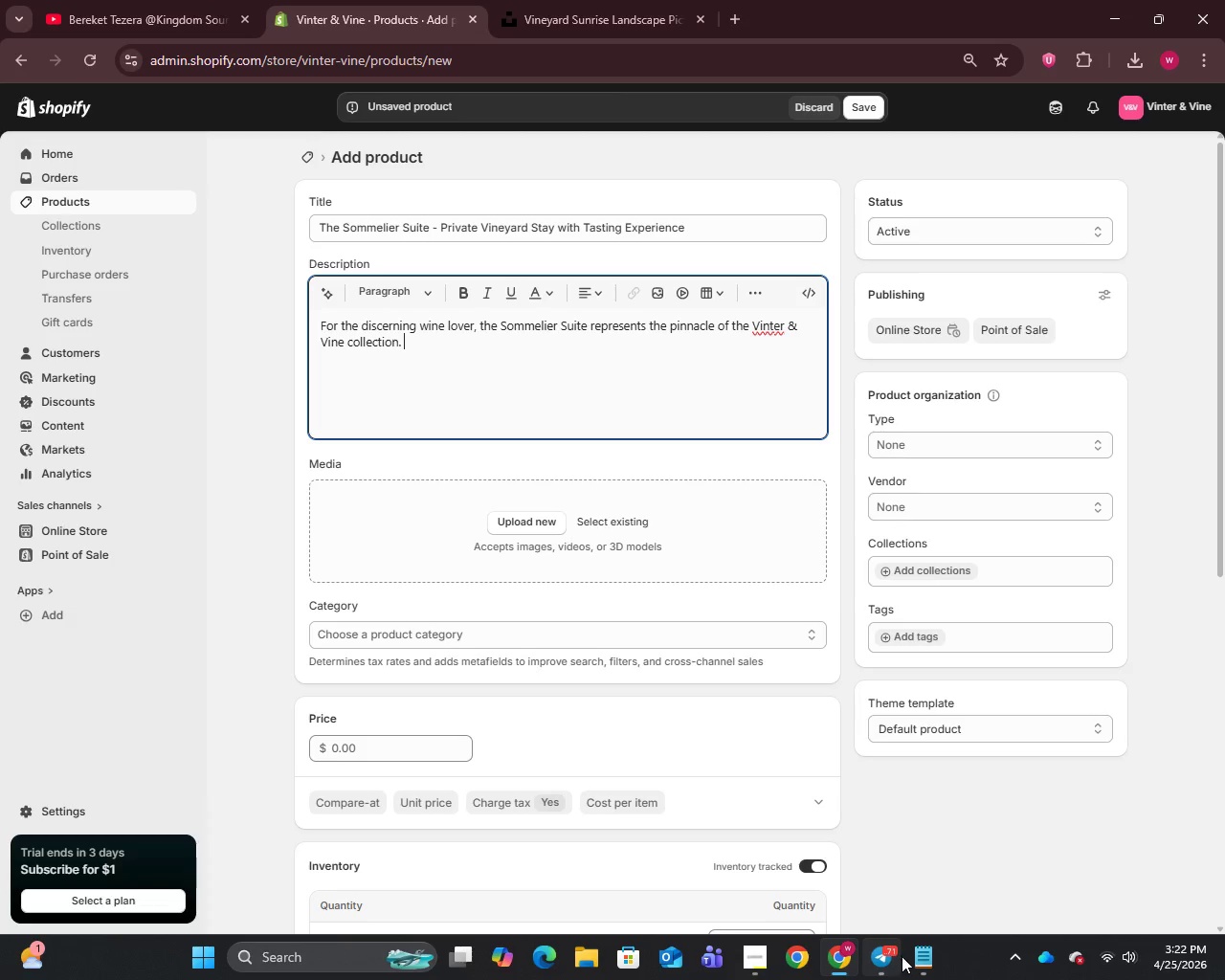 
left_click([922, 956])
 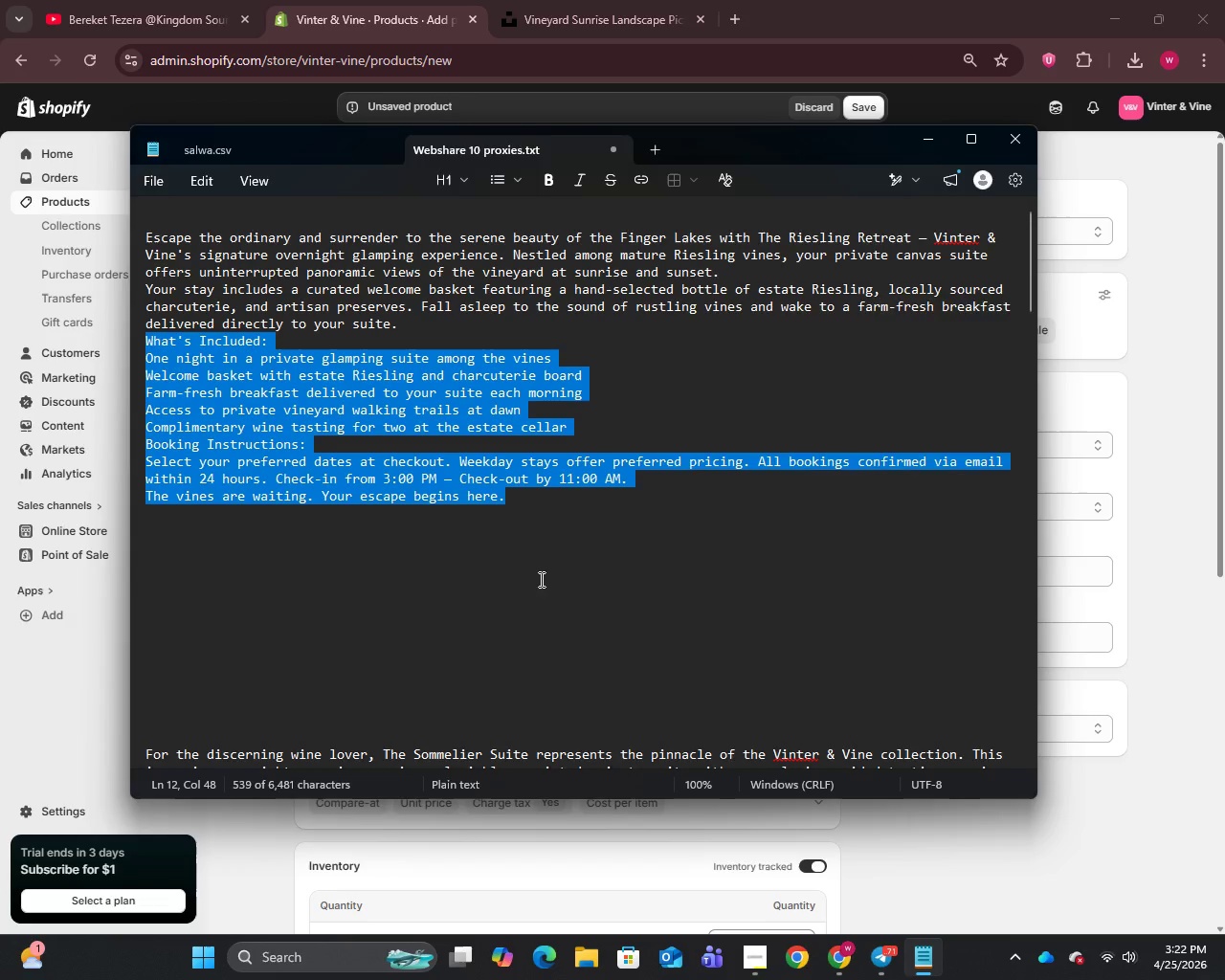 
scroll: coordinate [488, 416], scroll_direction: down, amount: 7.0
 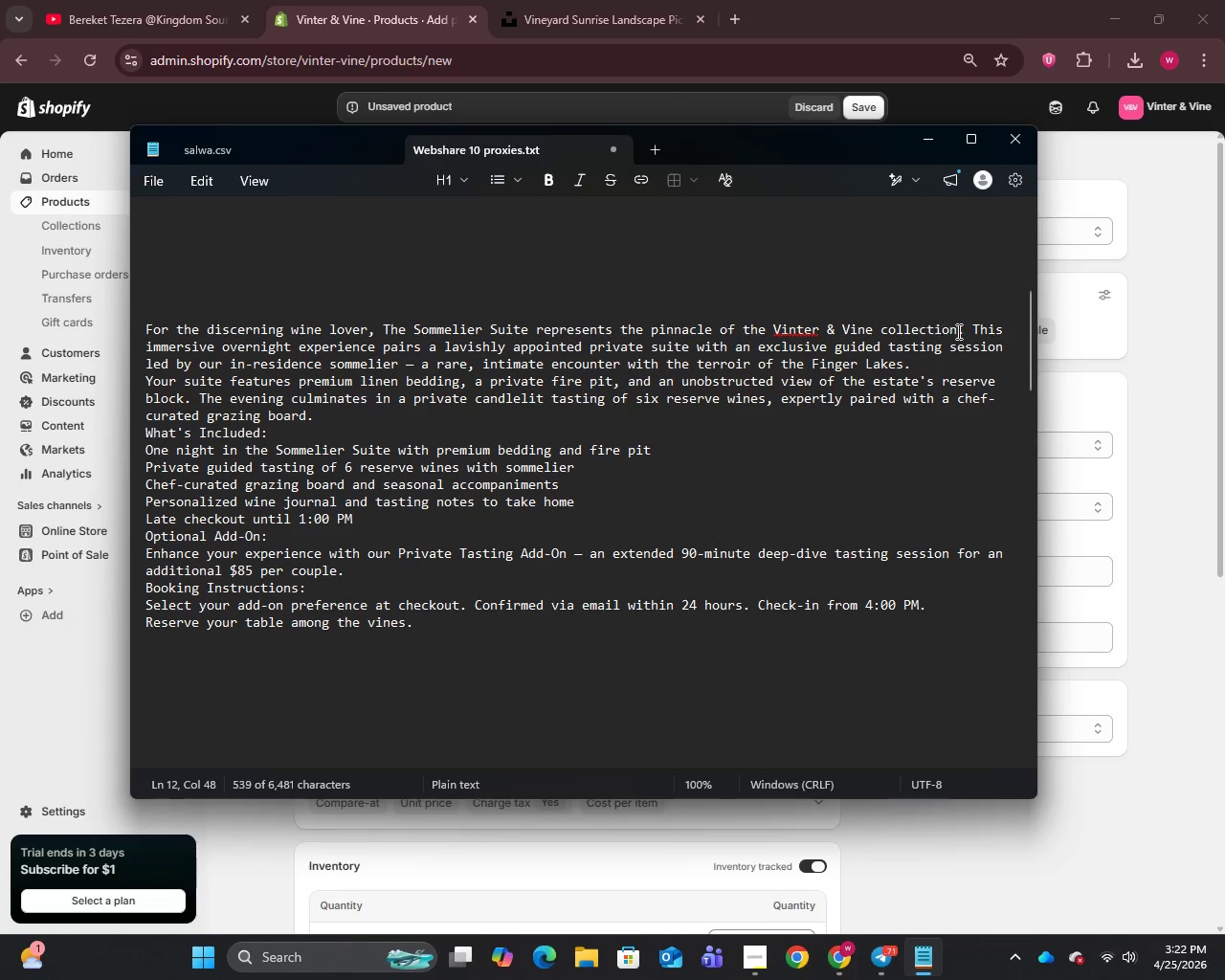 
left_click_drag(start_coordinate=[972, 325], to_coordinate=[416, 629])
 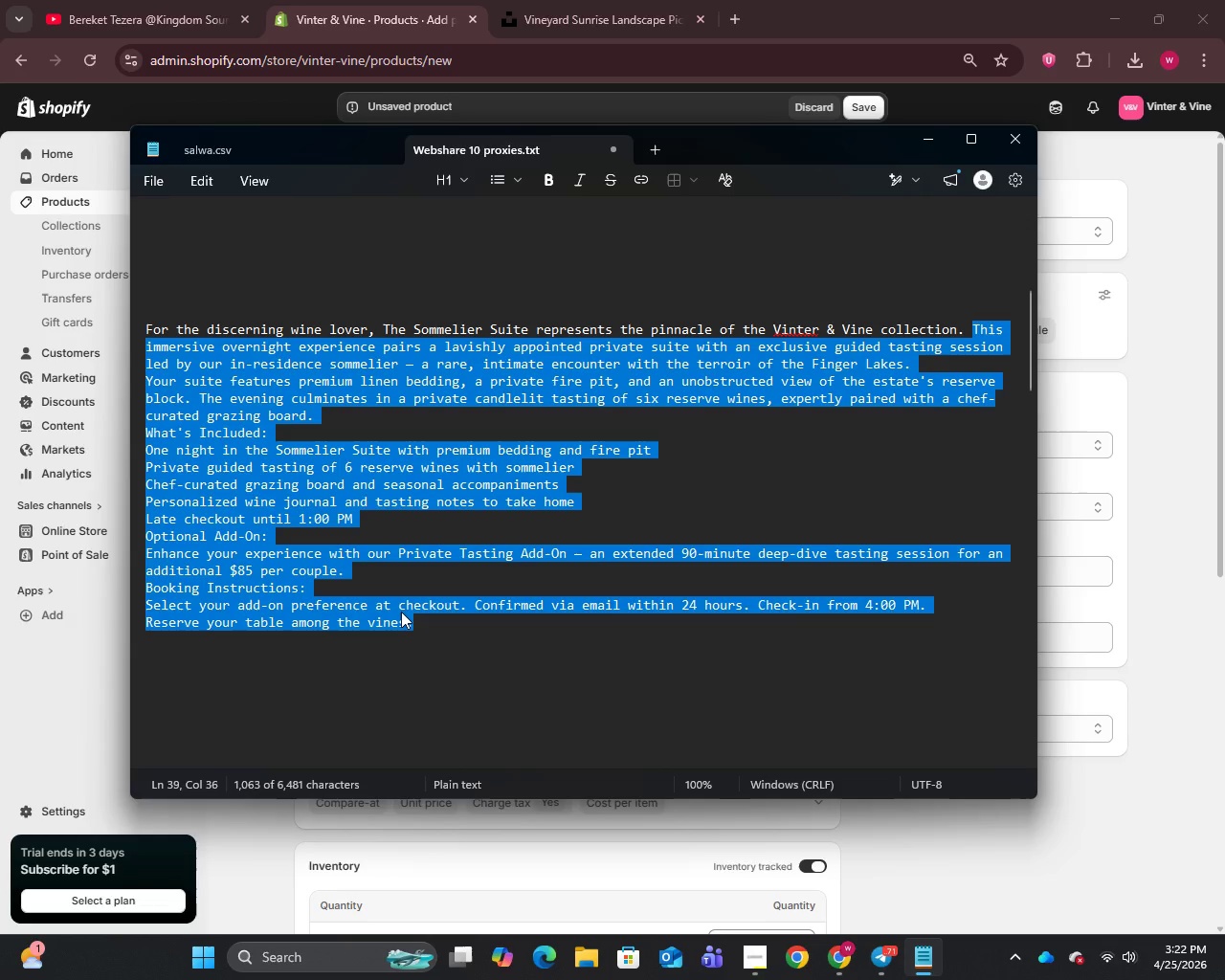 
key(Control+C)
 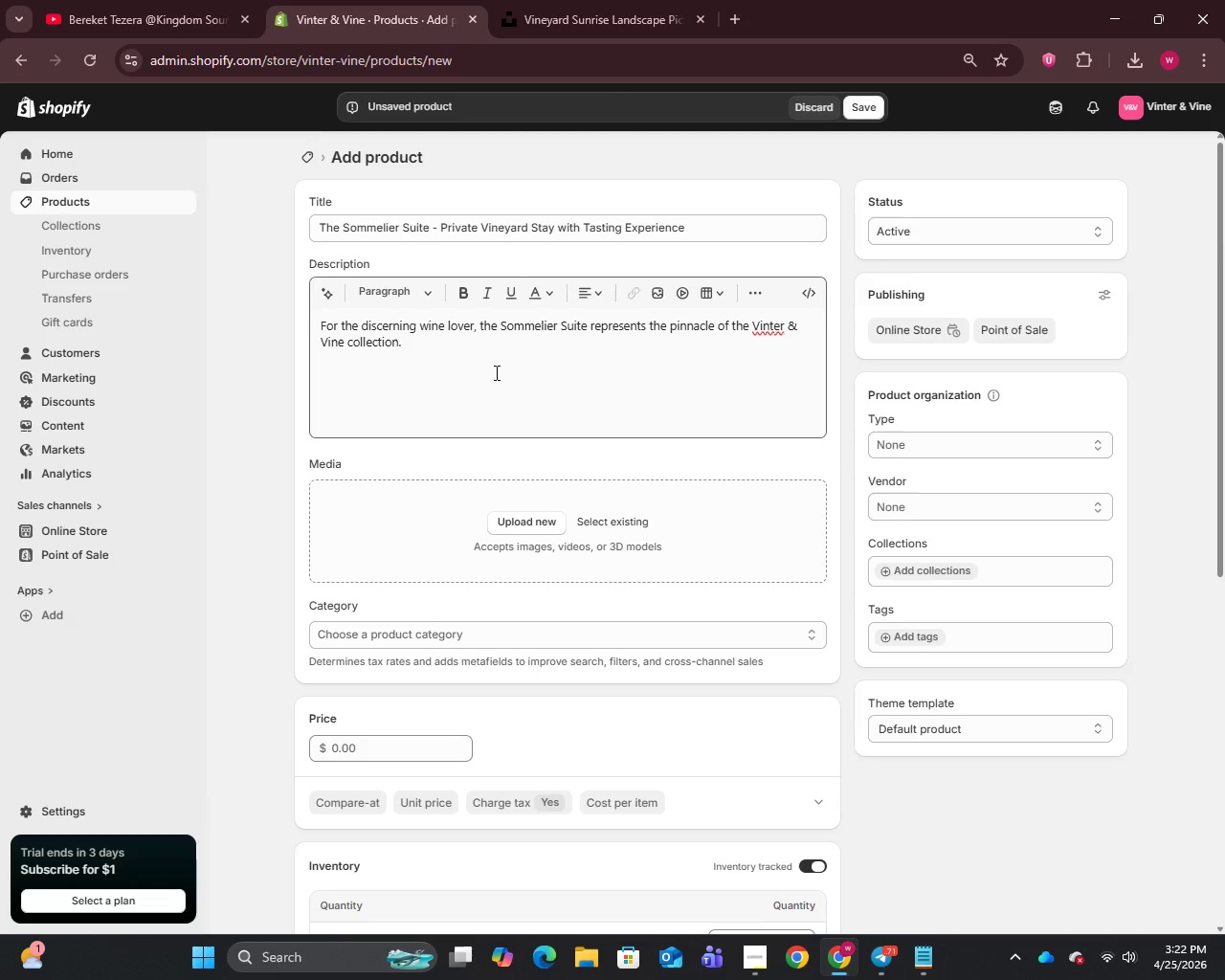 
left_click([432, 351])
 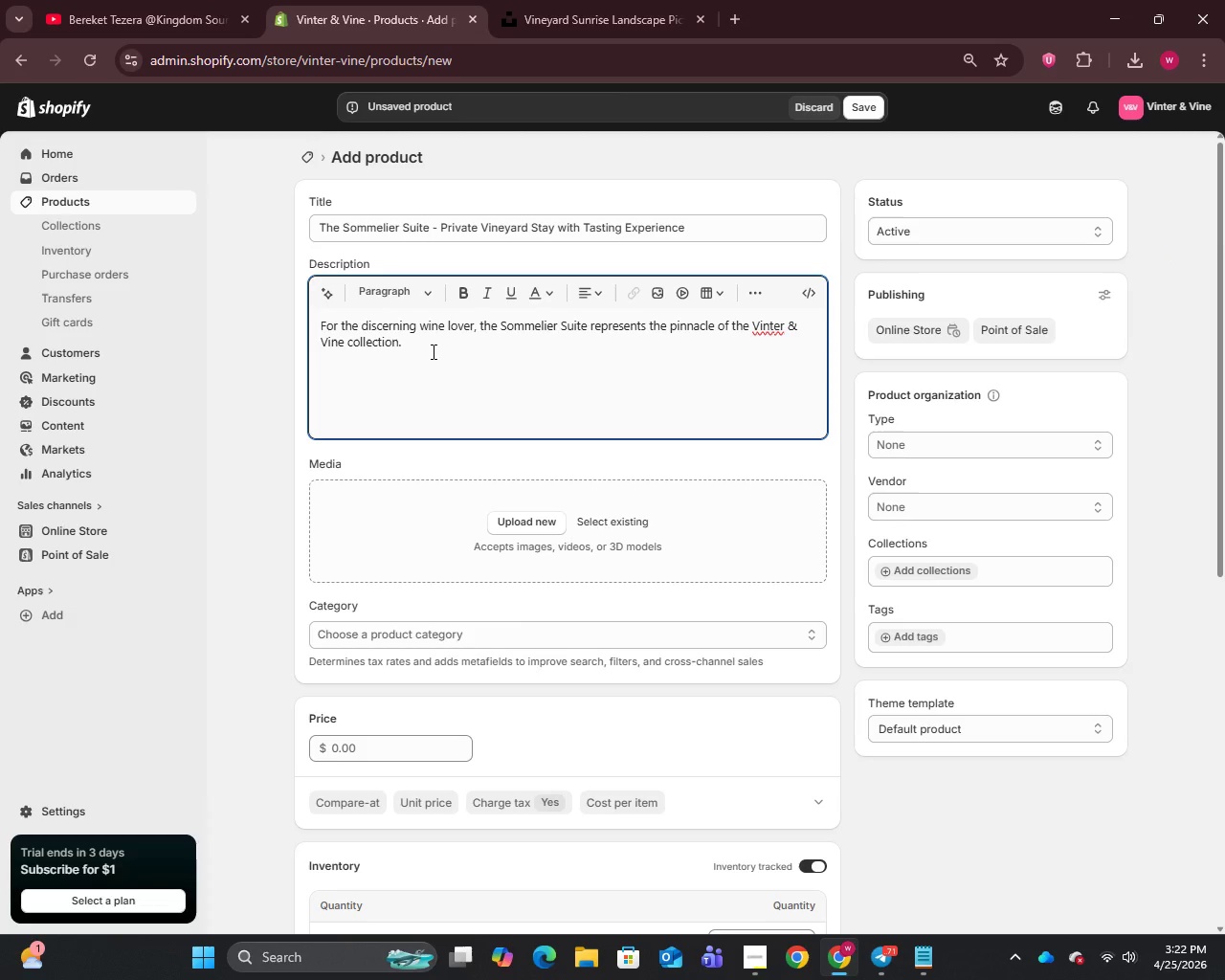 
key(Space)
 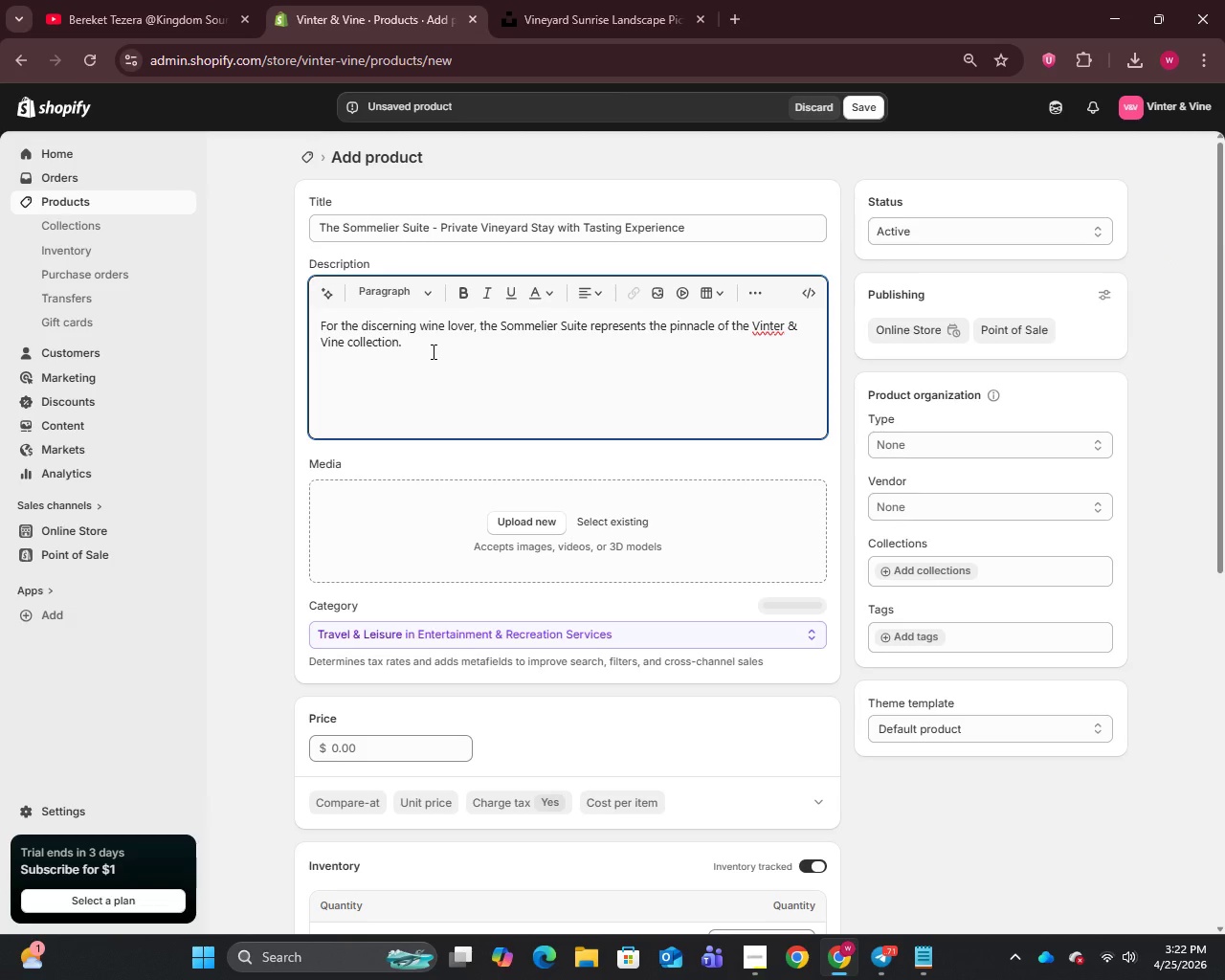 
key(Control+V)
 